 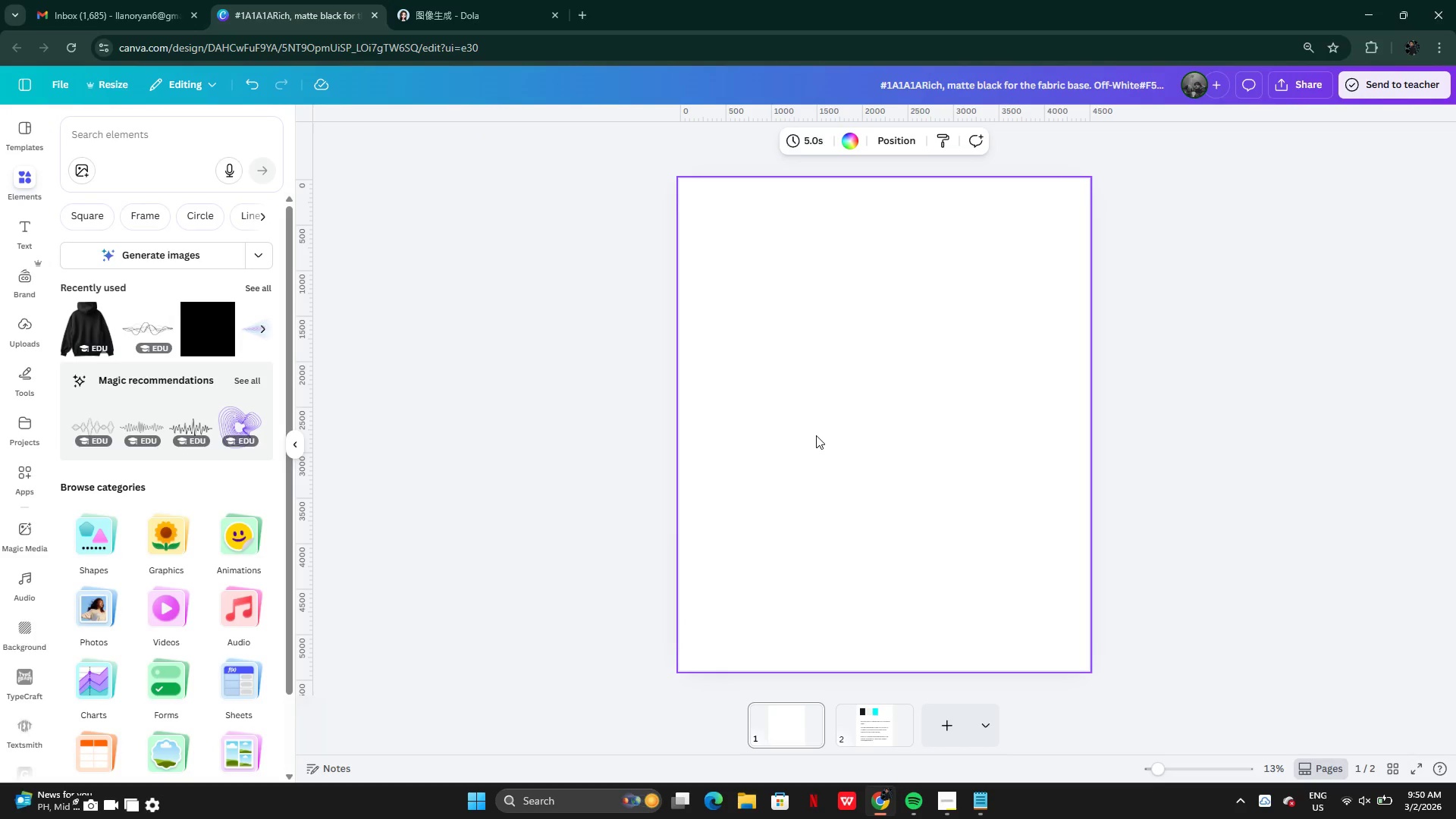 
left_click([855, 146])
 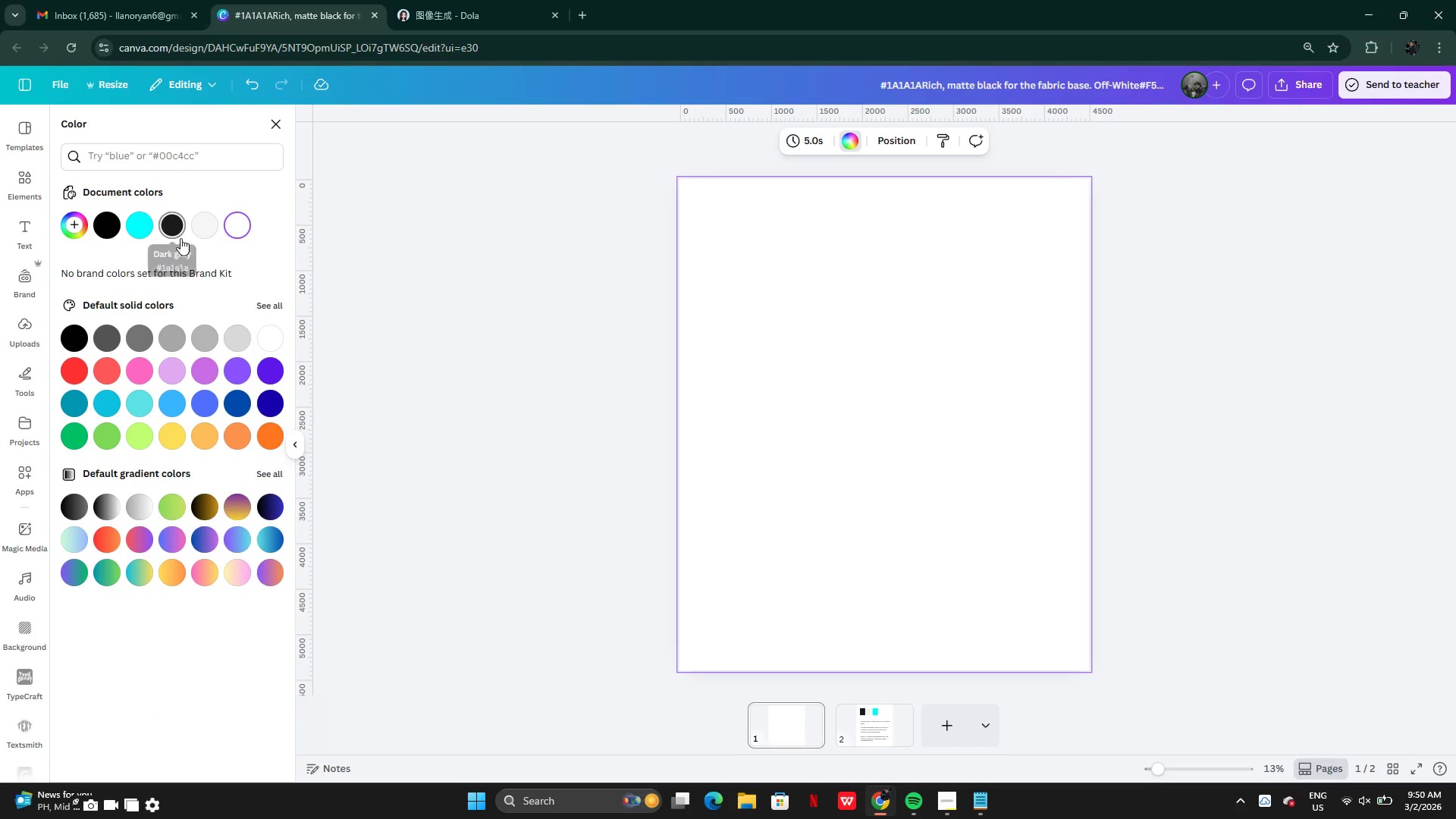 
left_click([199, 232])
 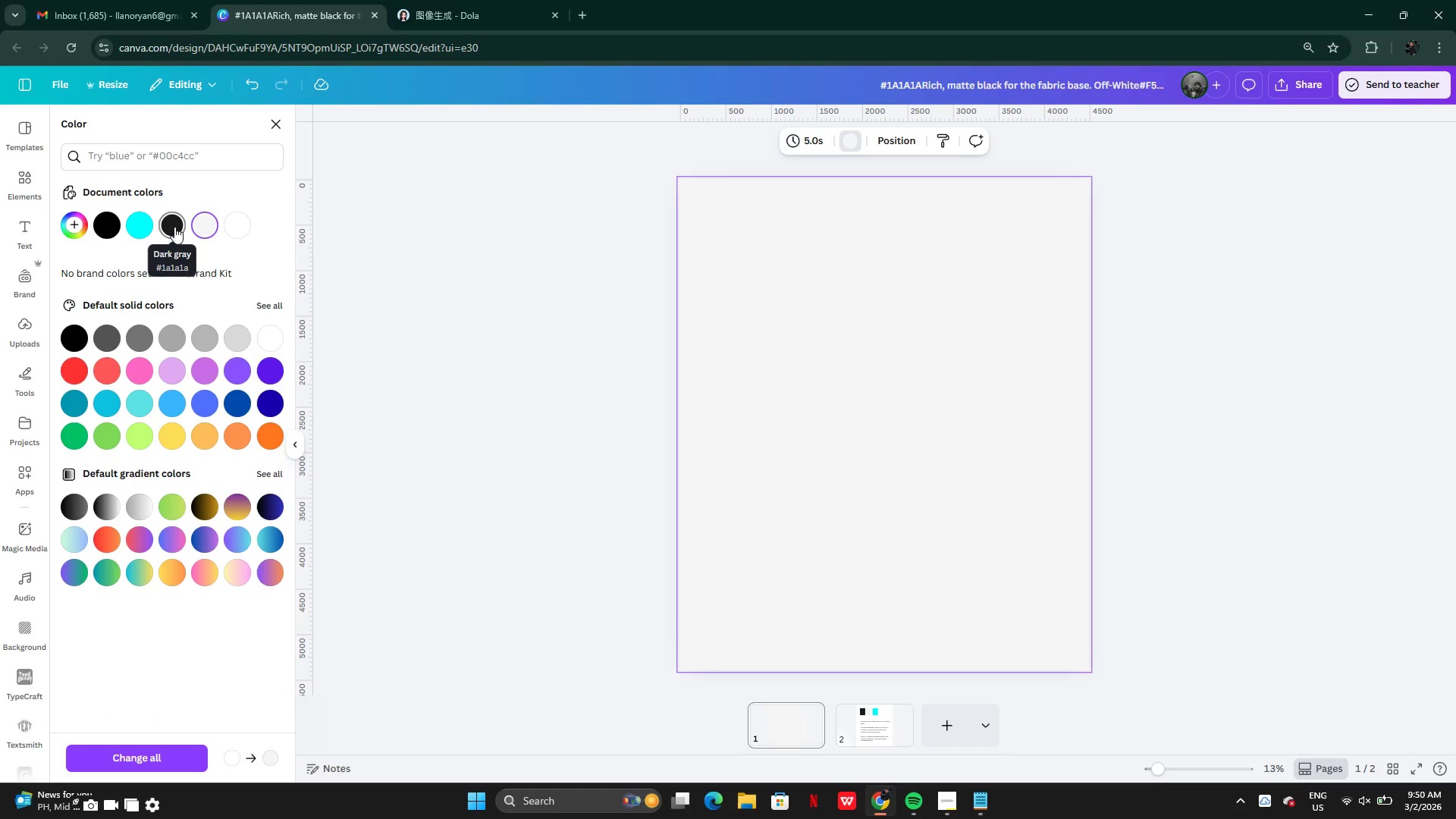 
left_click([174, 227])
 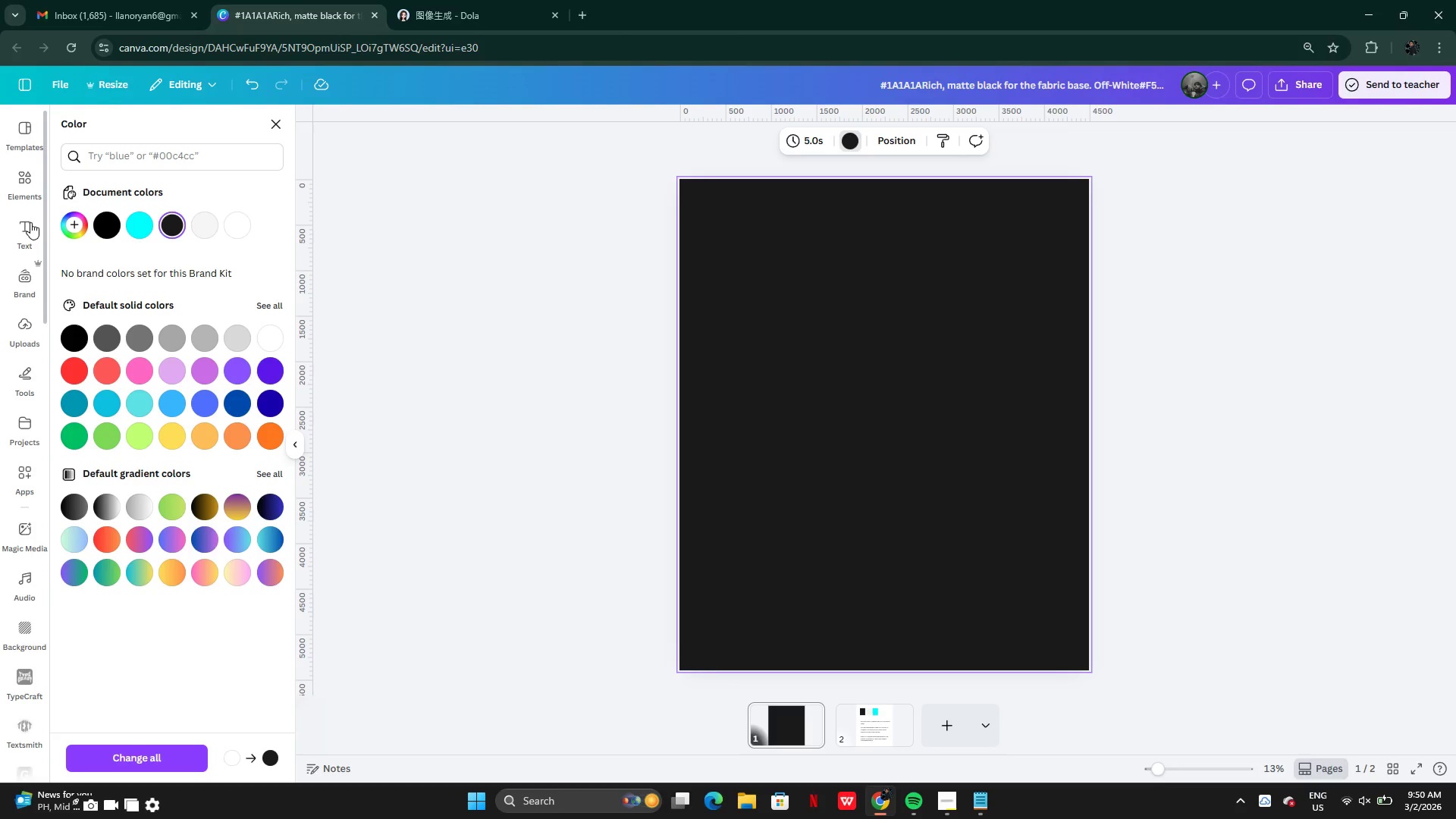 
wait(5.28)
 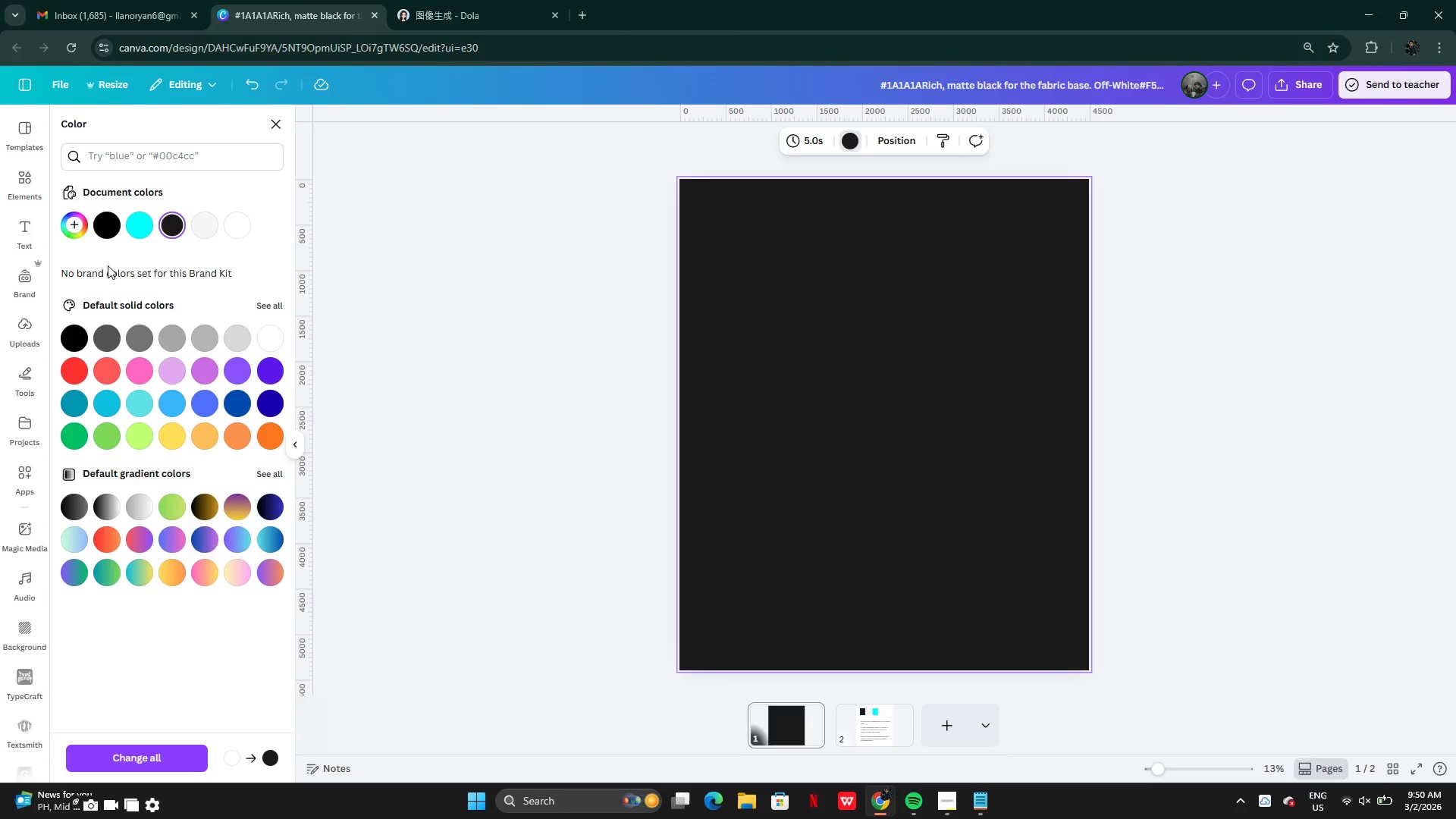 
left_click([24, 172])
 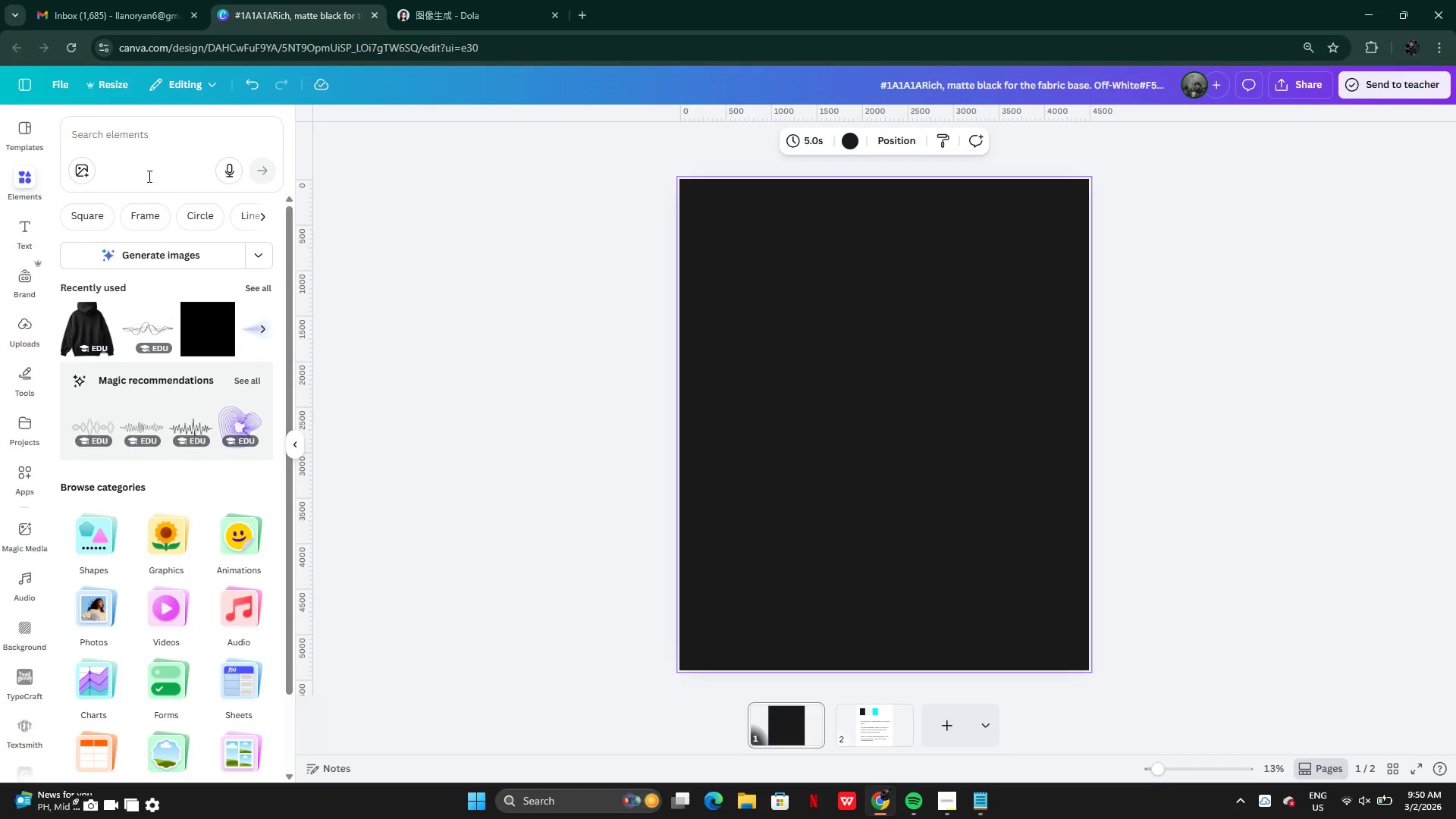 
left_click([165, 311])
 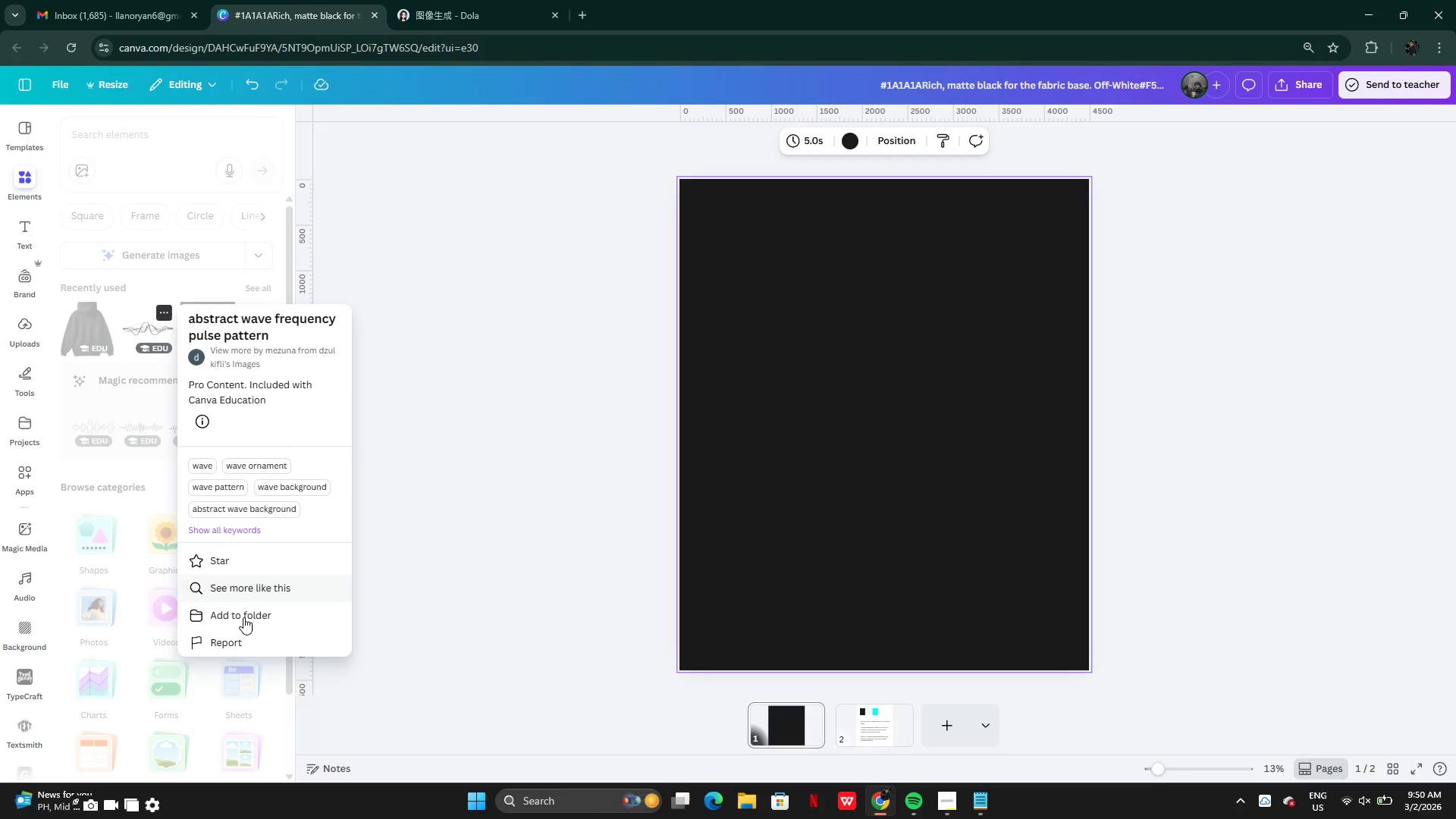 
left_click([249, 585])
 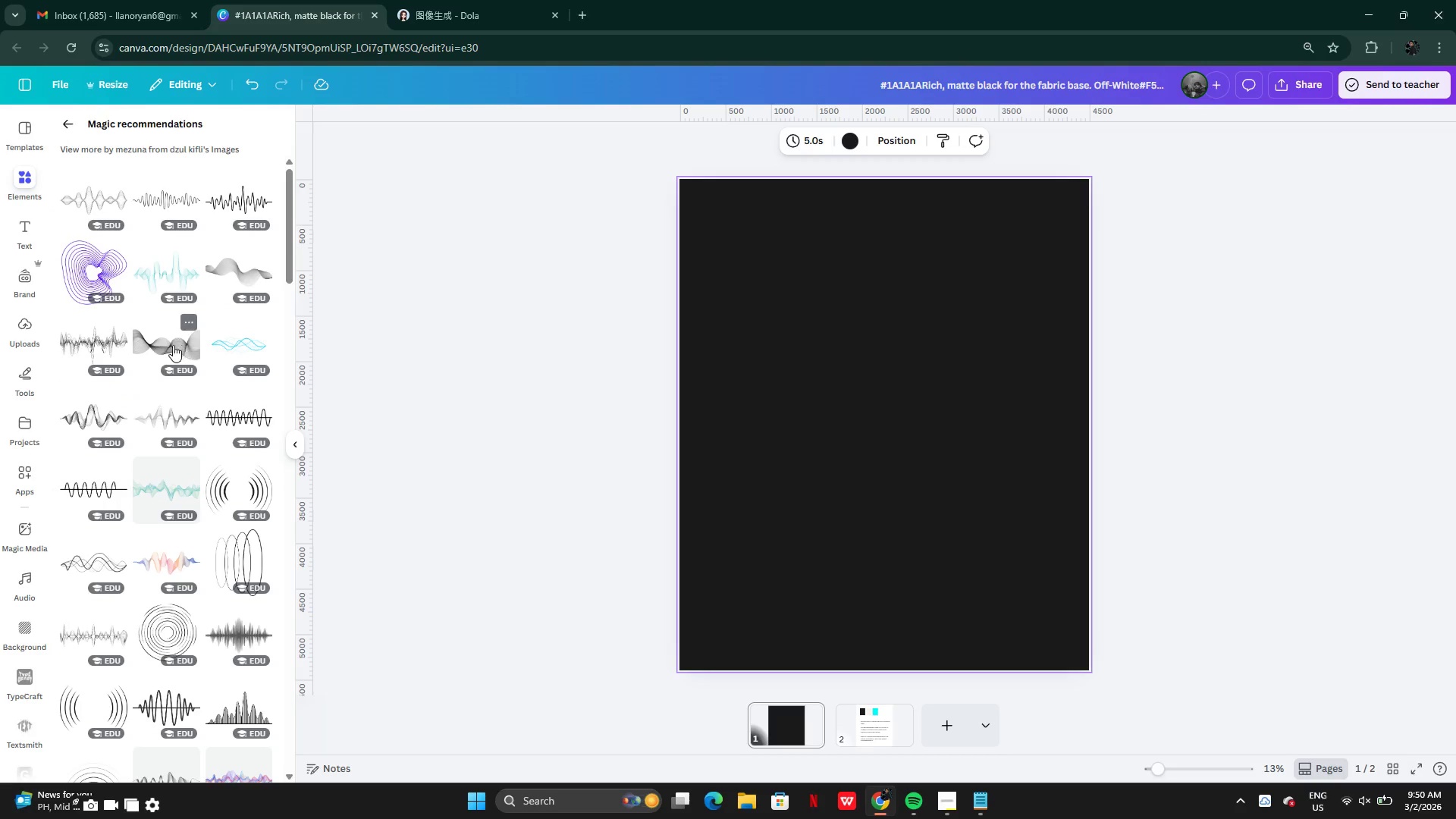 
left_click([102, 342])
 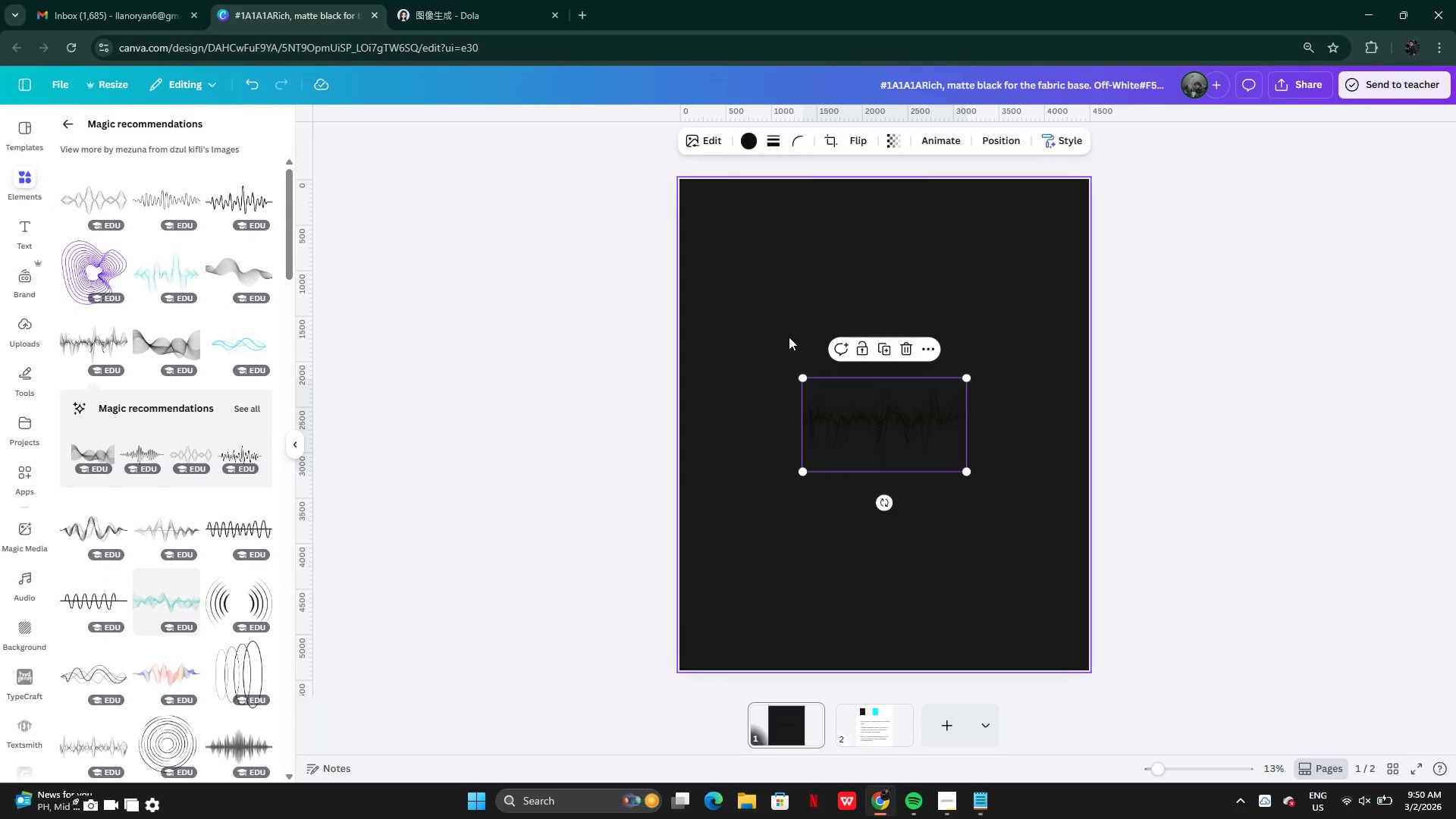 
left_click([750, 133])
 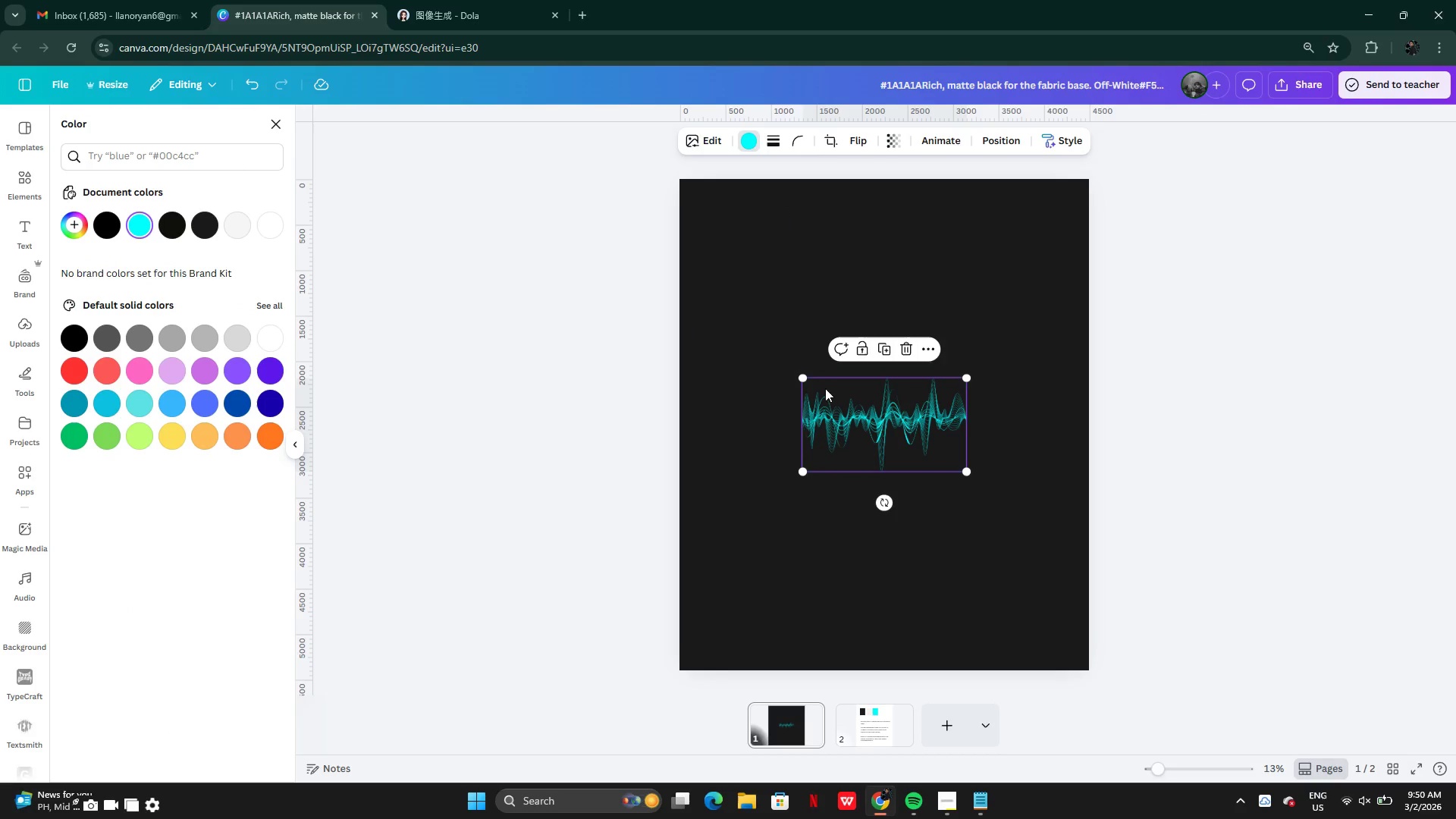 
left_click_drag(start_coordinate=[802, 380], to_coordinate=[601, 306])
 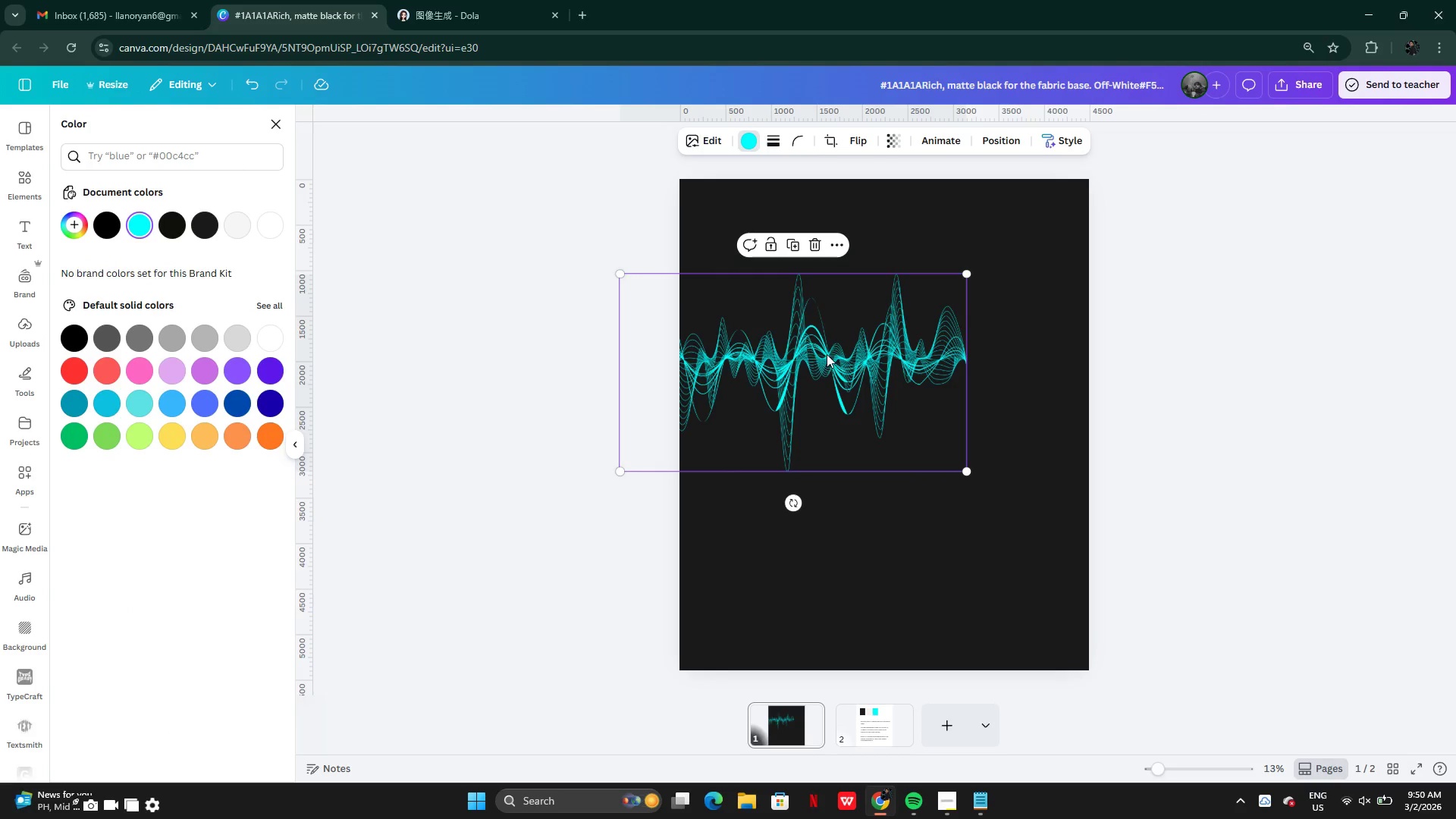 
left_click_drag(start_coordinate=[827, 354], to_coordinate=[931, 419])
 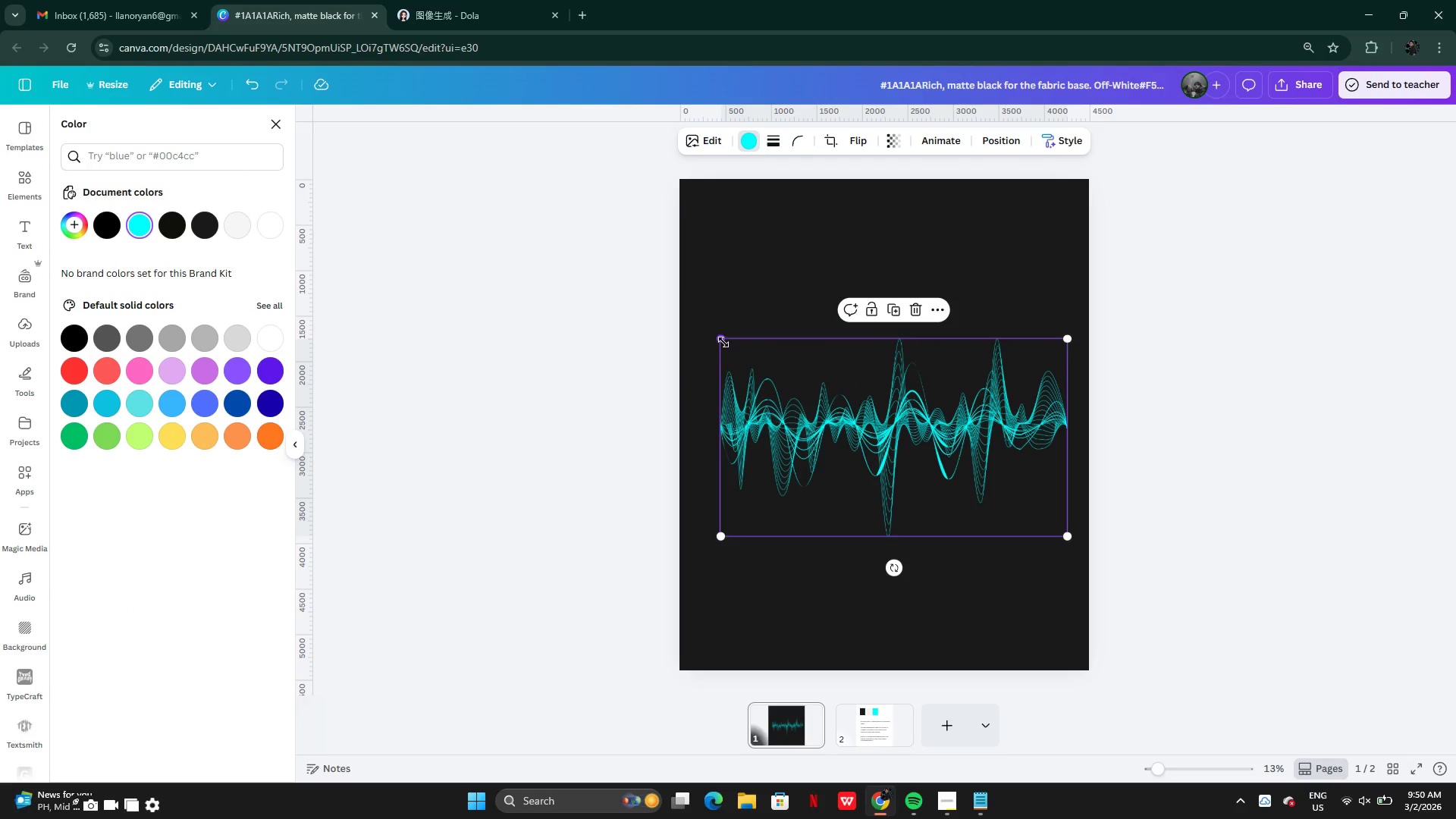 
left_click_drag(start_coordinate=[723, 342], to_coordinate=[679, 325])
 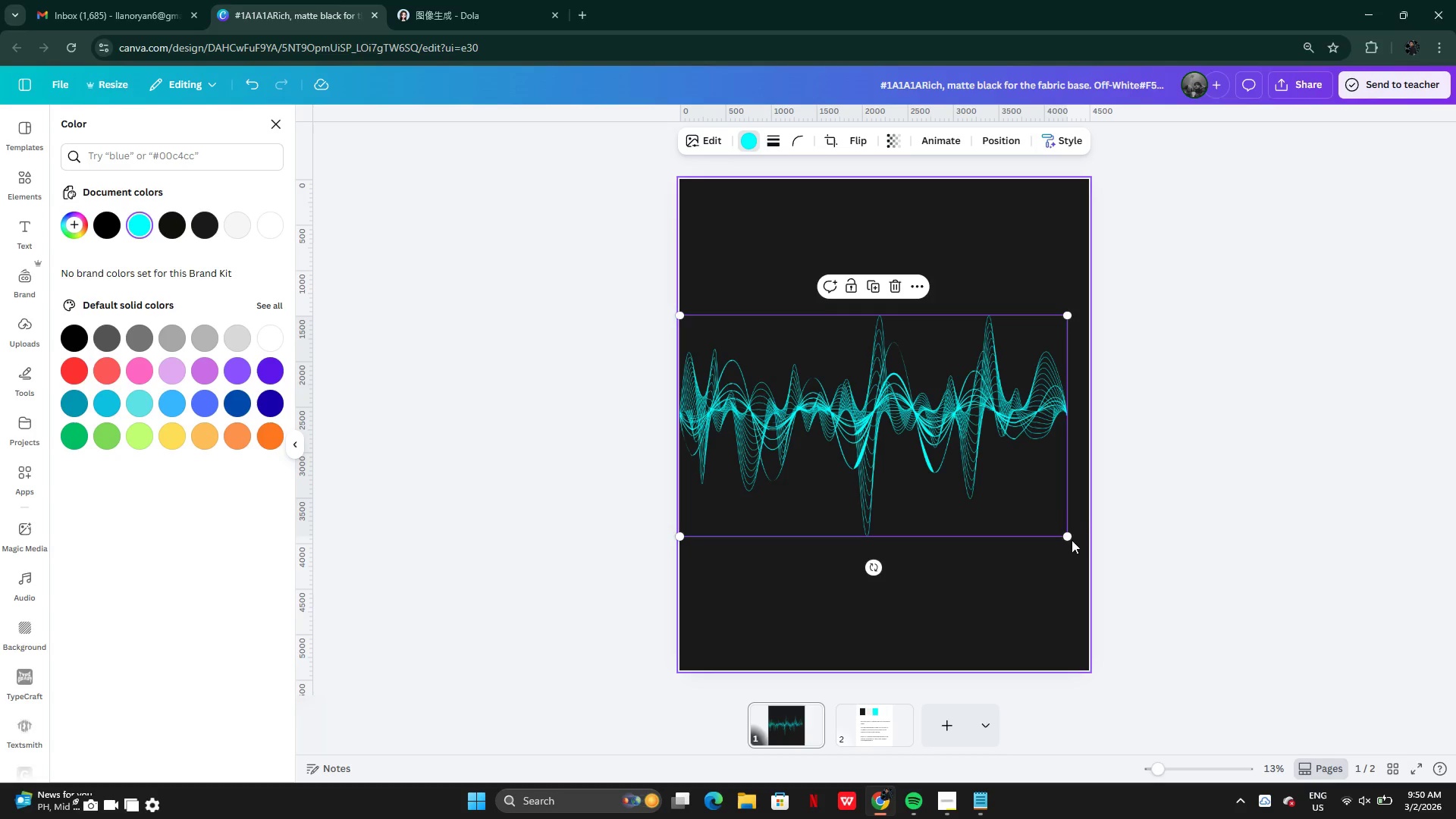 
left_click_drag(start_coordinate=[1068, 537], to_coordinate=[1087, 552])
 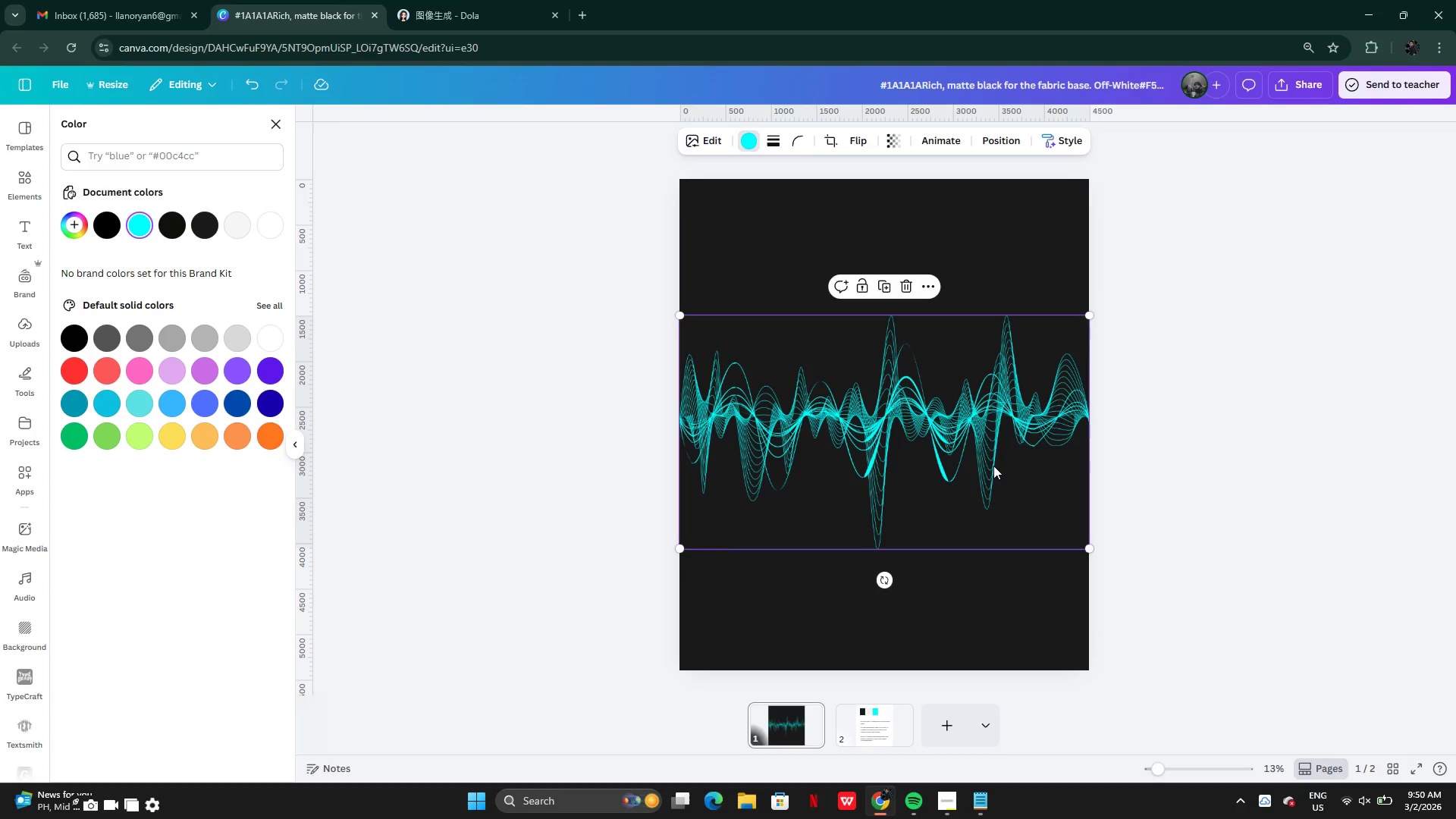 
left_click_drag(start_coordinate=[993, 466], to_coordinate=[994, 477])
 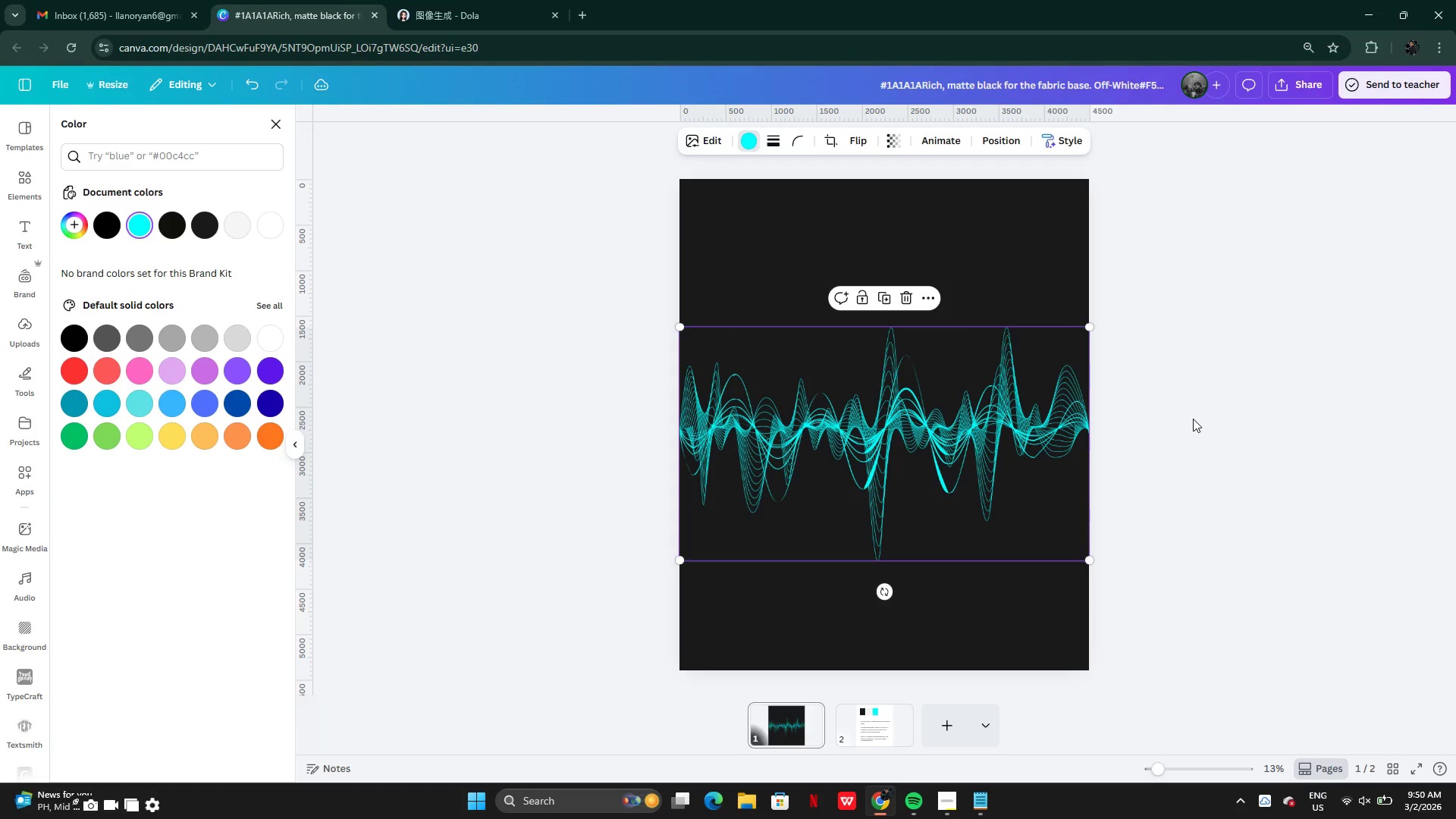 
left_click([1193, 419])
 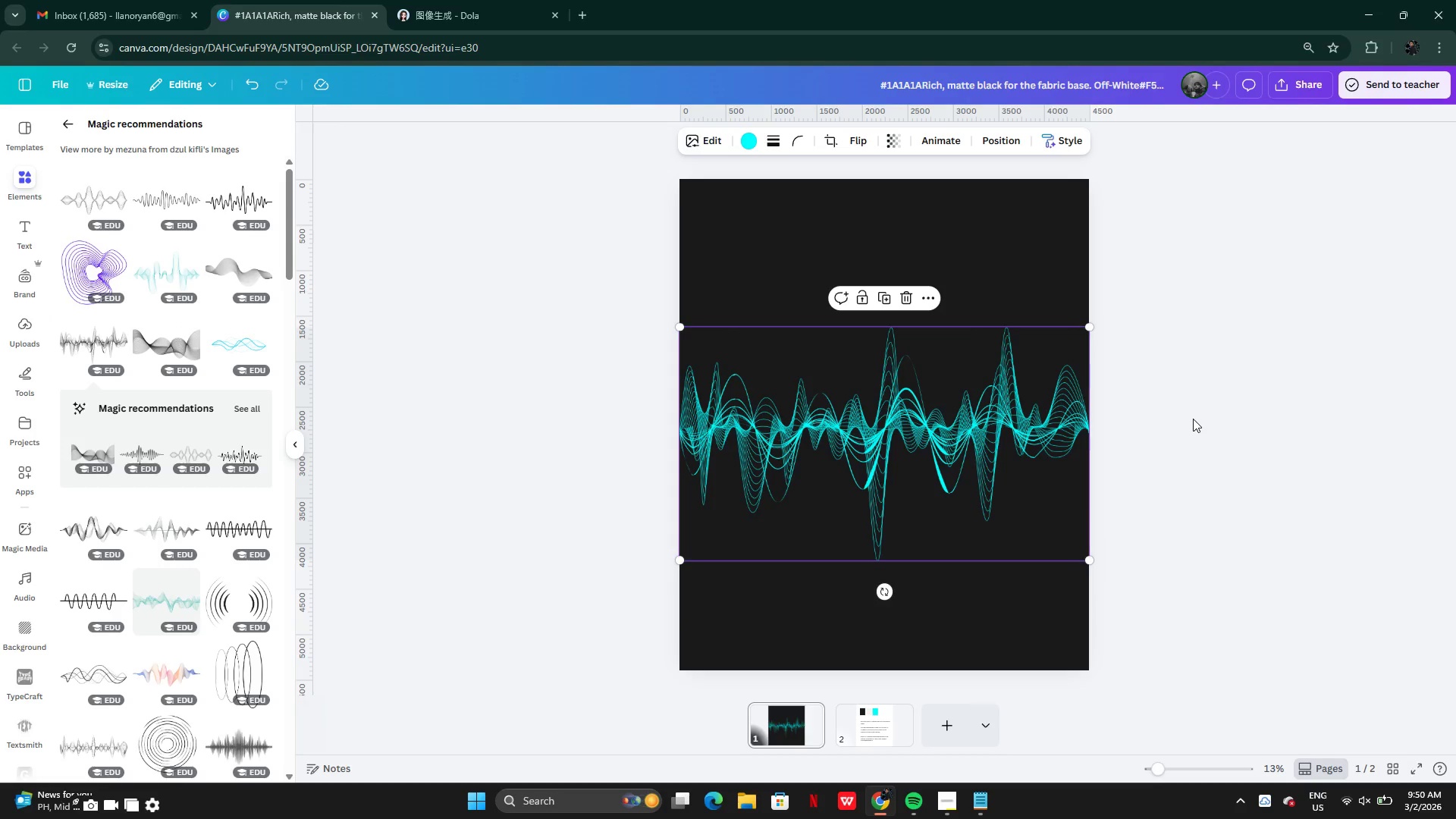 
left_click([1193, 419])
 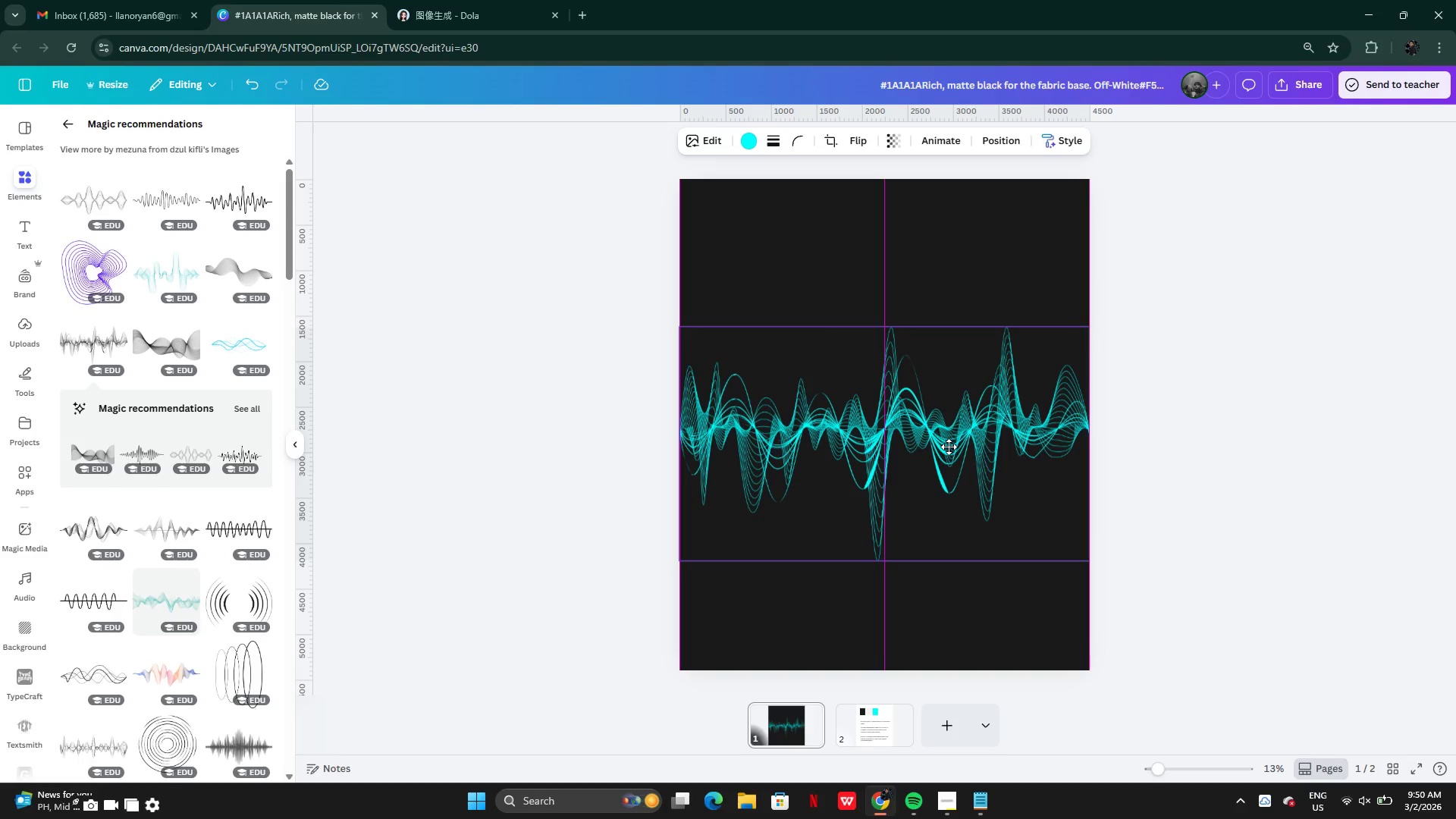 
left_click([1193, 344])
 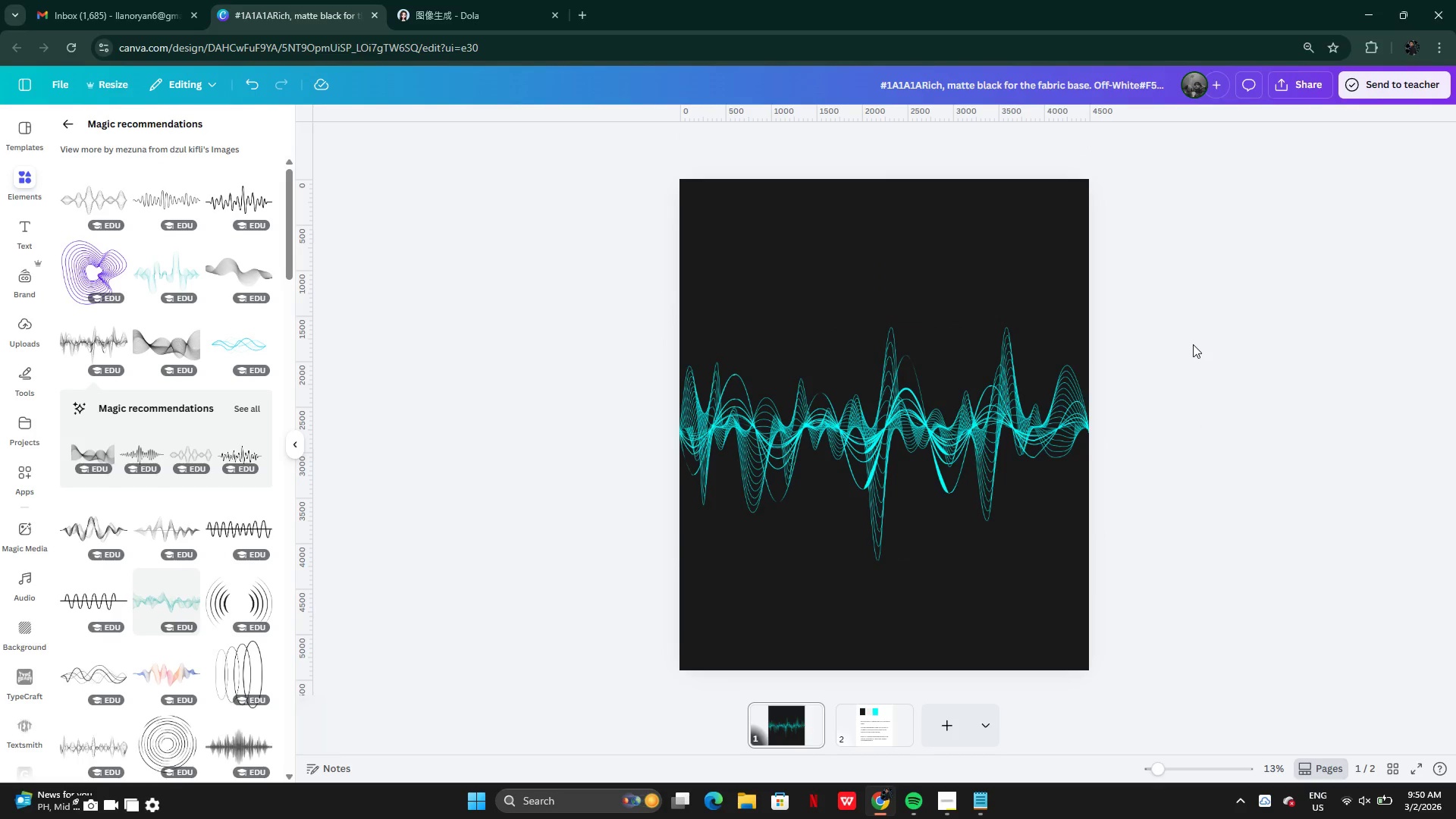 
left_click([1012, 397])
 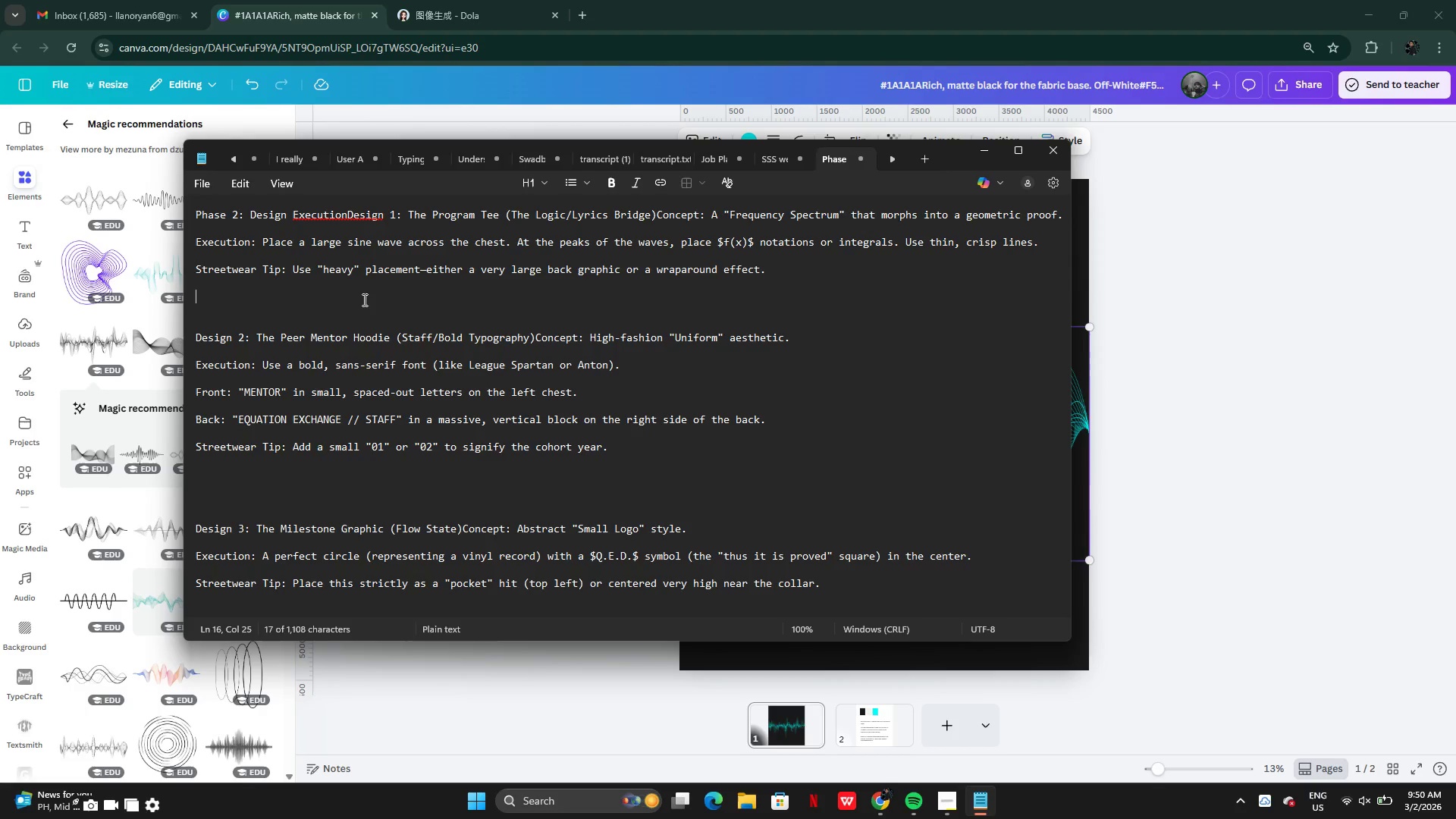 
left_click_drag(start_coordinate=[531, 221], to_coordinate=[569, 219])
 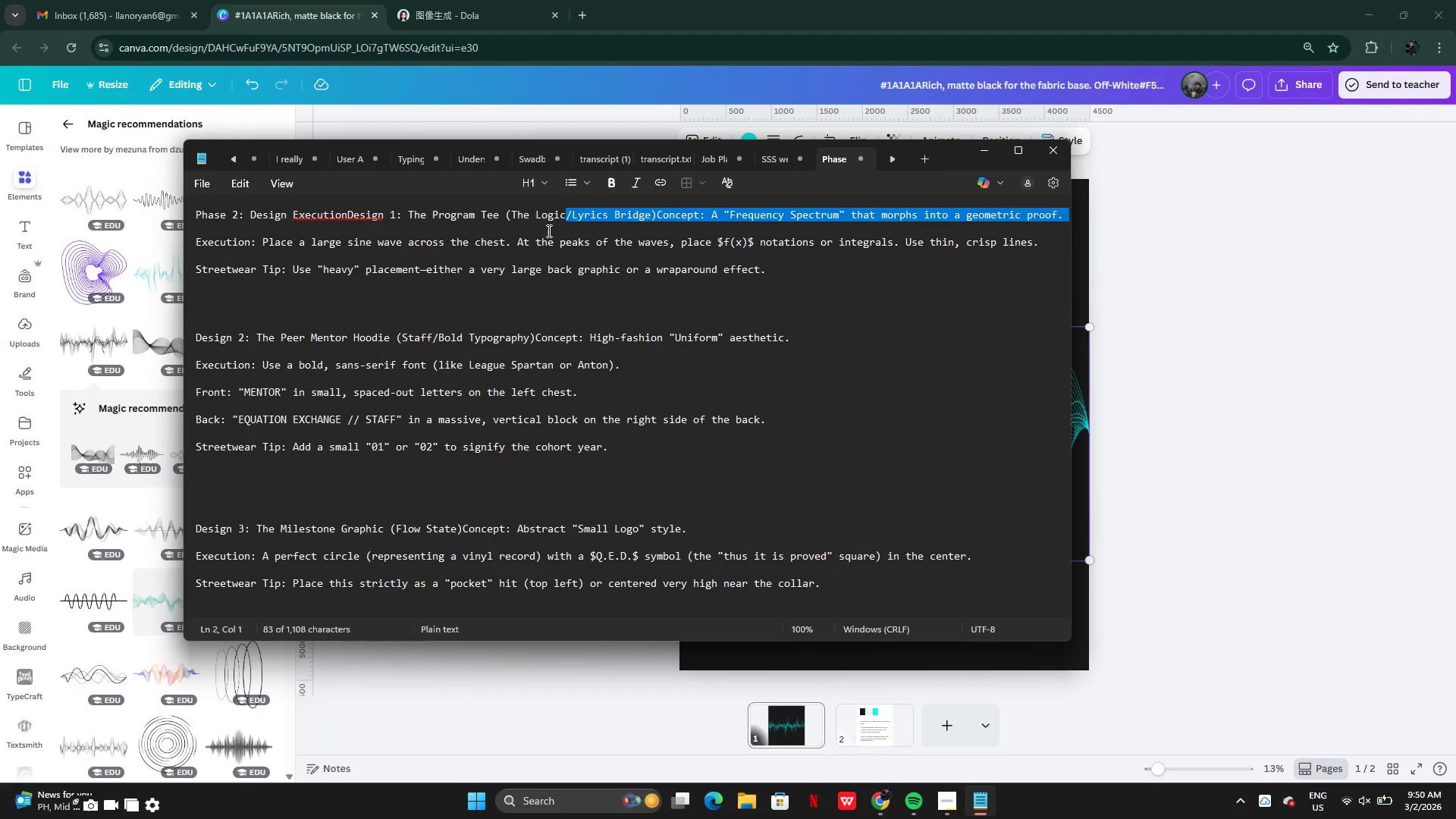 
scroll: coordinate [616, 227], scroll_direction: up, amount: 12.0
 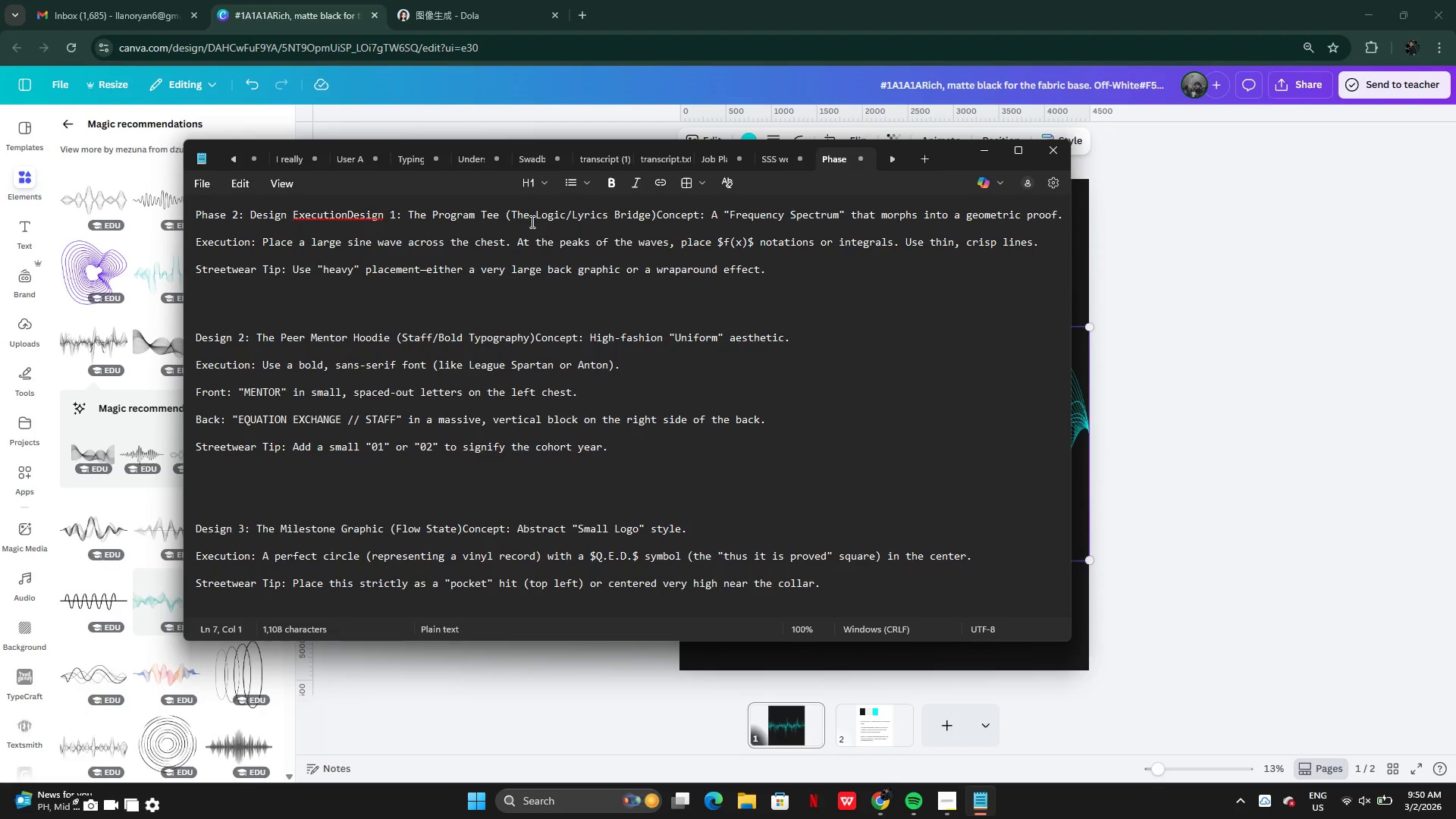 
left_click([548, 231])
 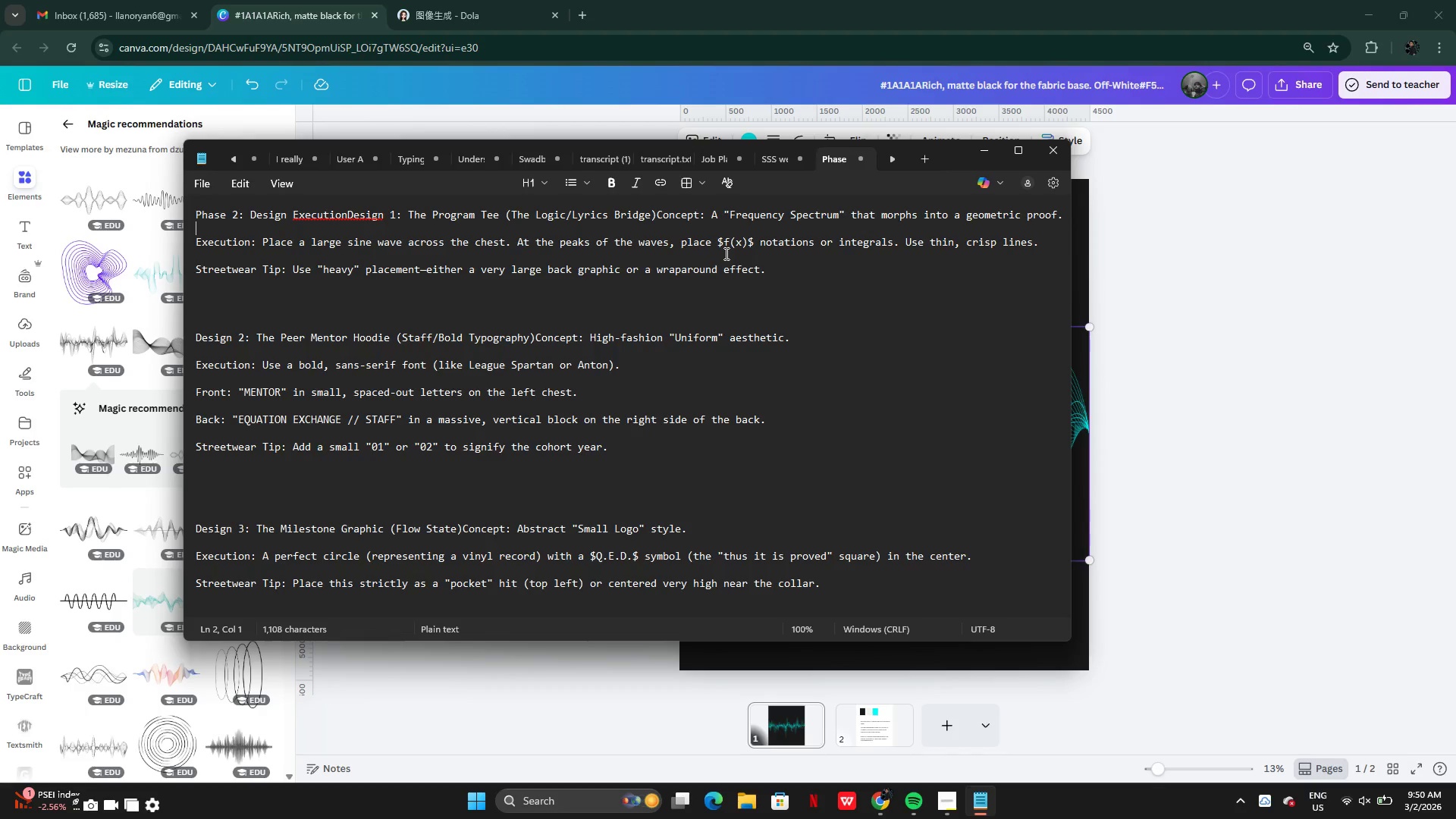 
wait(18.64)
 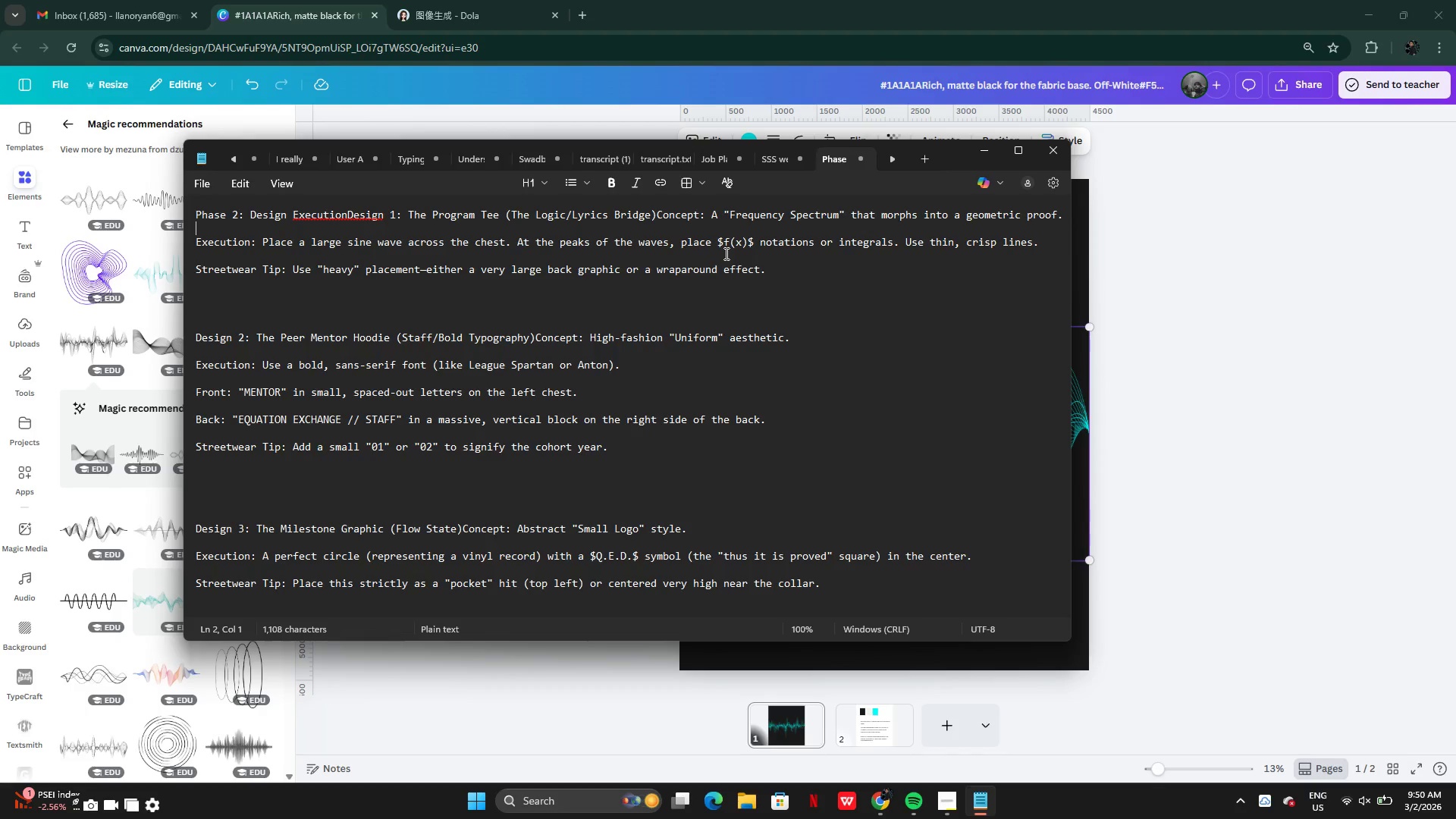 
left_click([717, 243])
 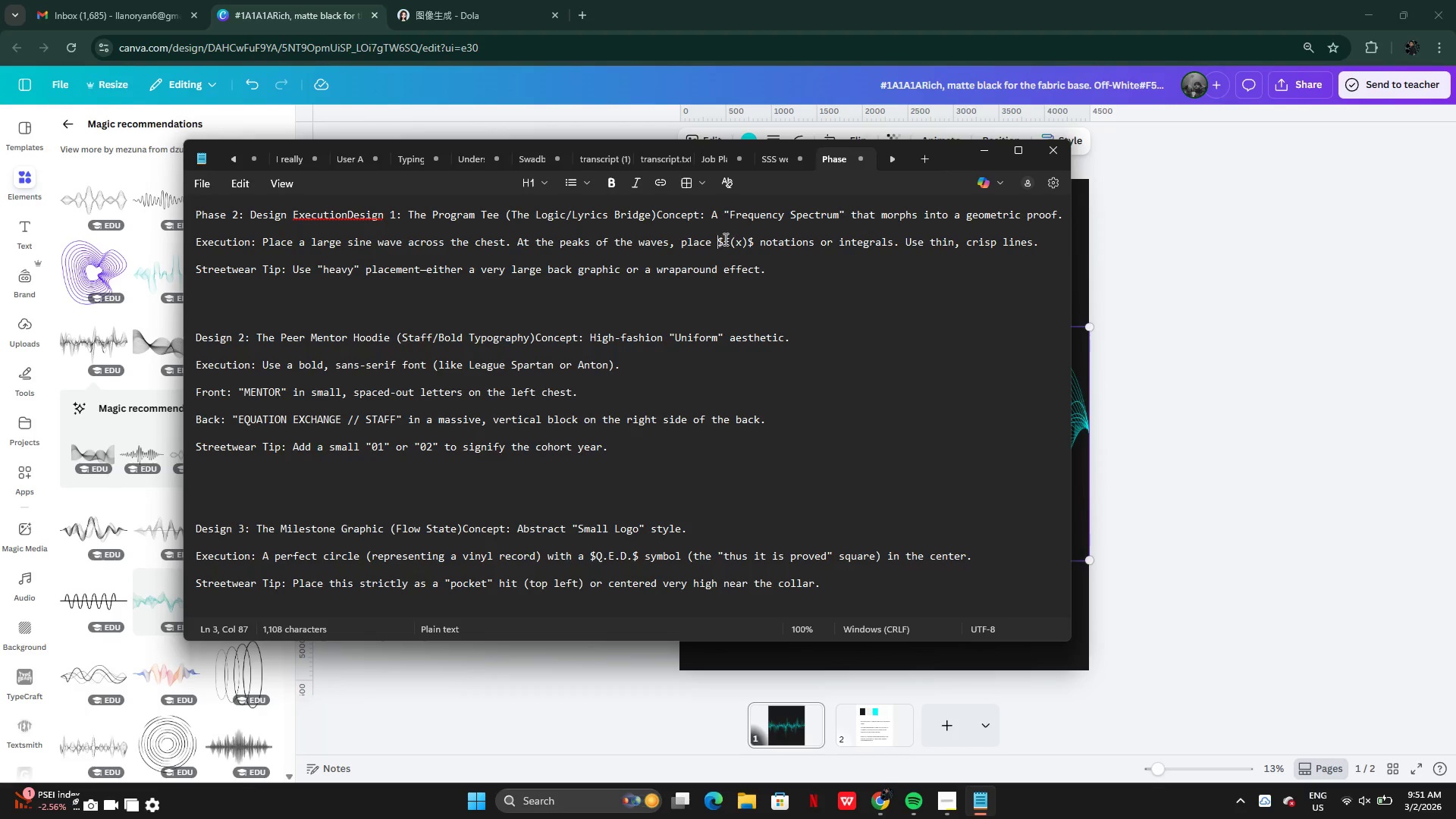 
left_click_drag(start_coordinate=[725, 239], to_coordinate=[743, 248])
 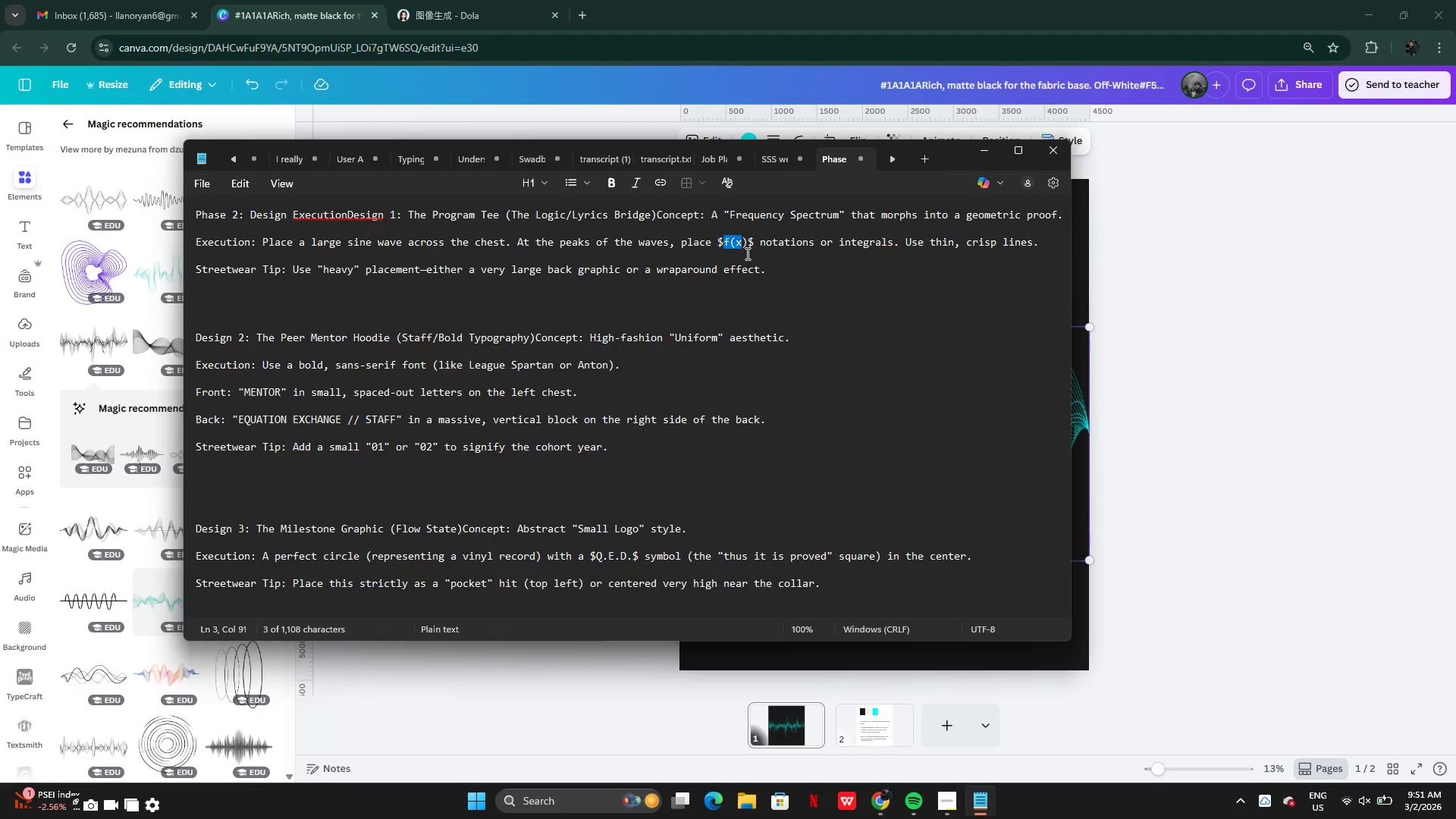 
hold_key(key=X, duration=0.33)
 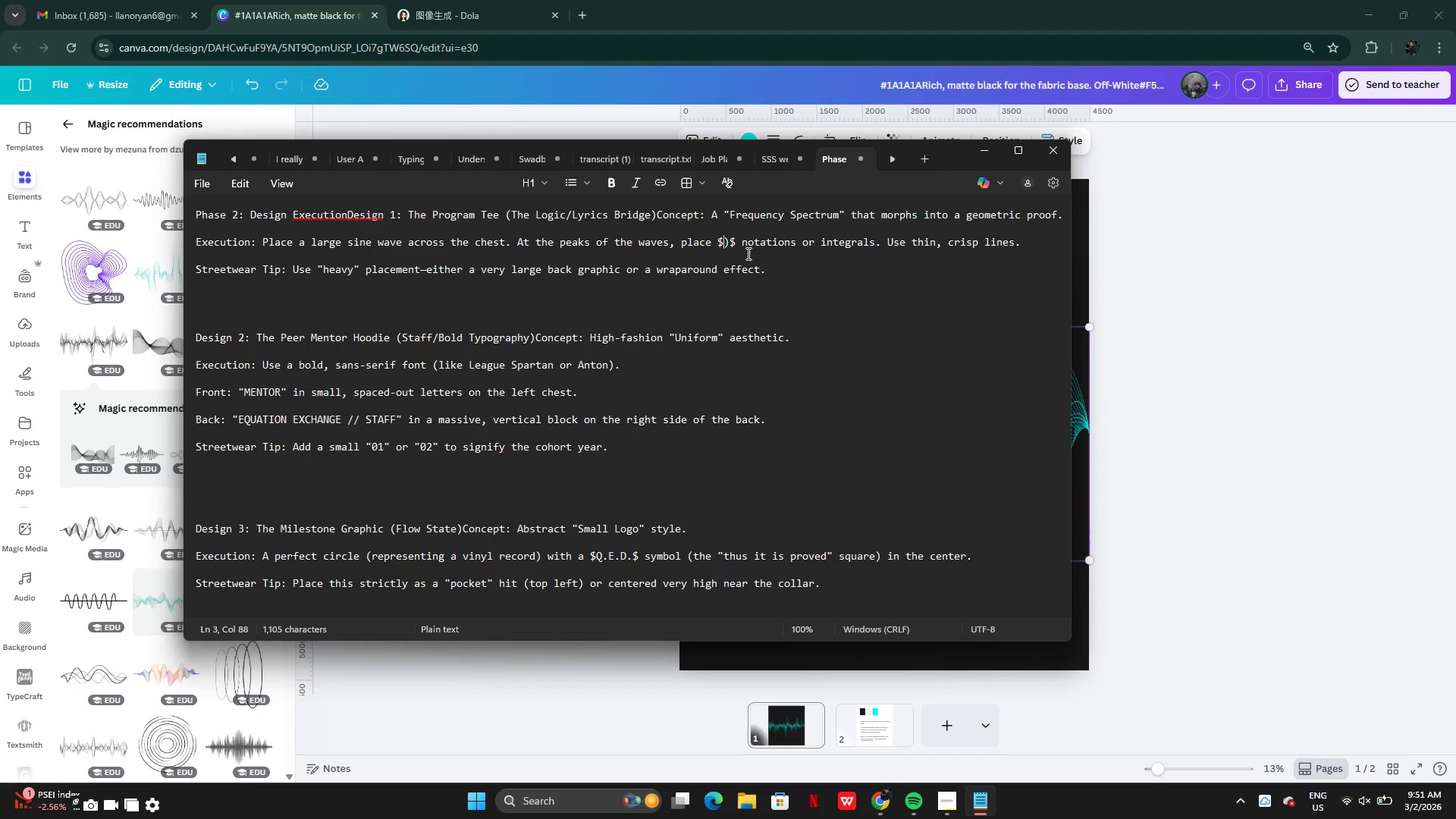 
key(Control+Z)
 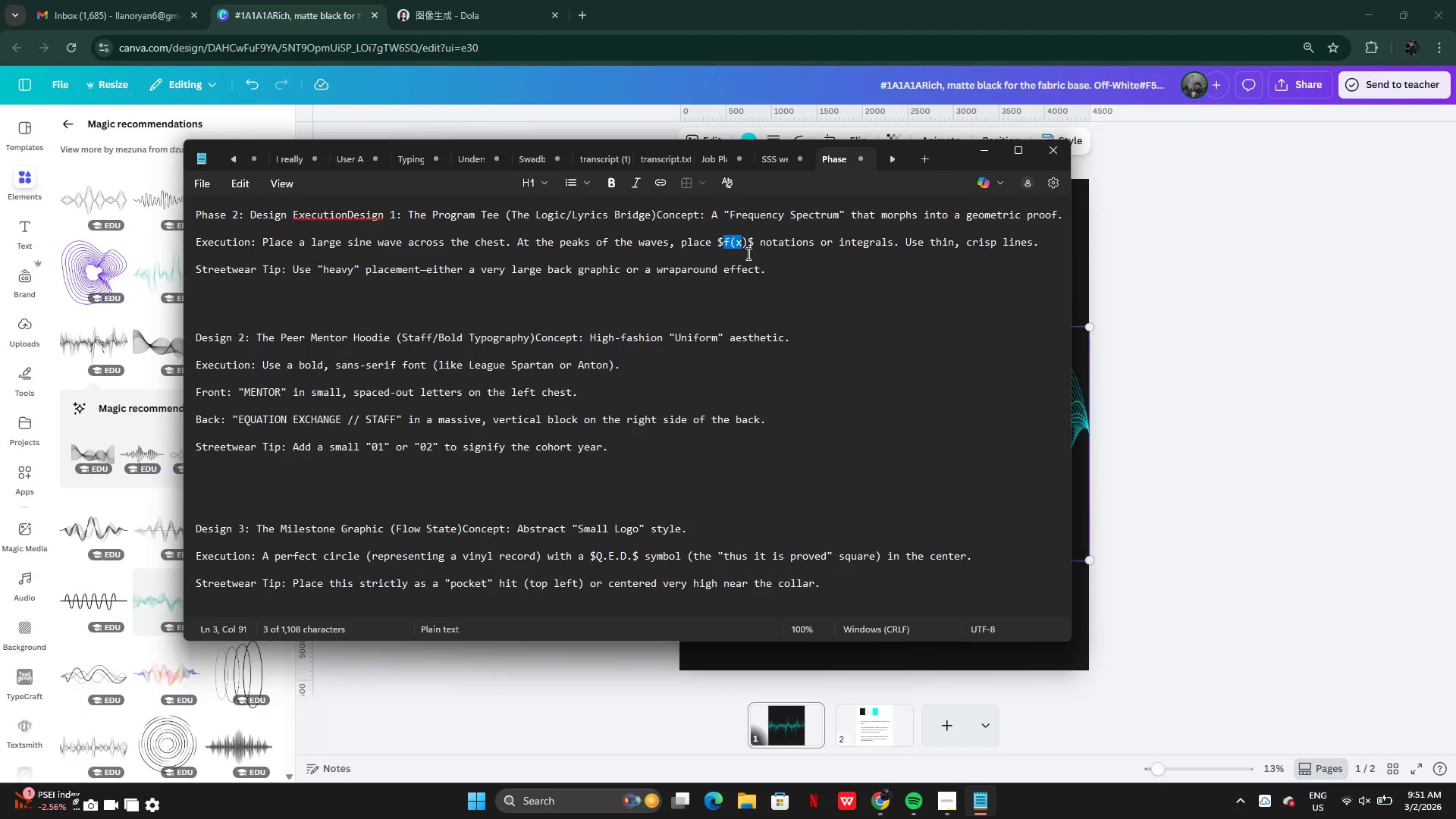 
key(Control+C)
 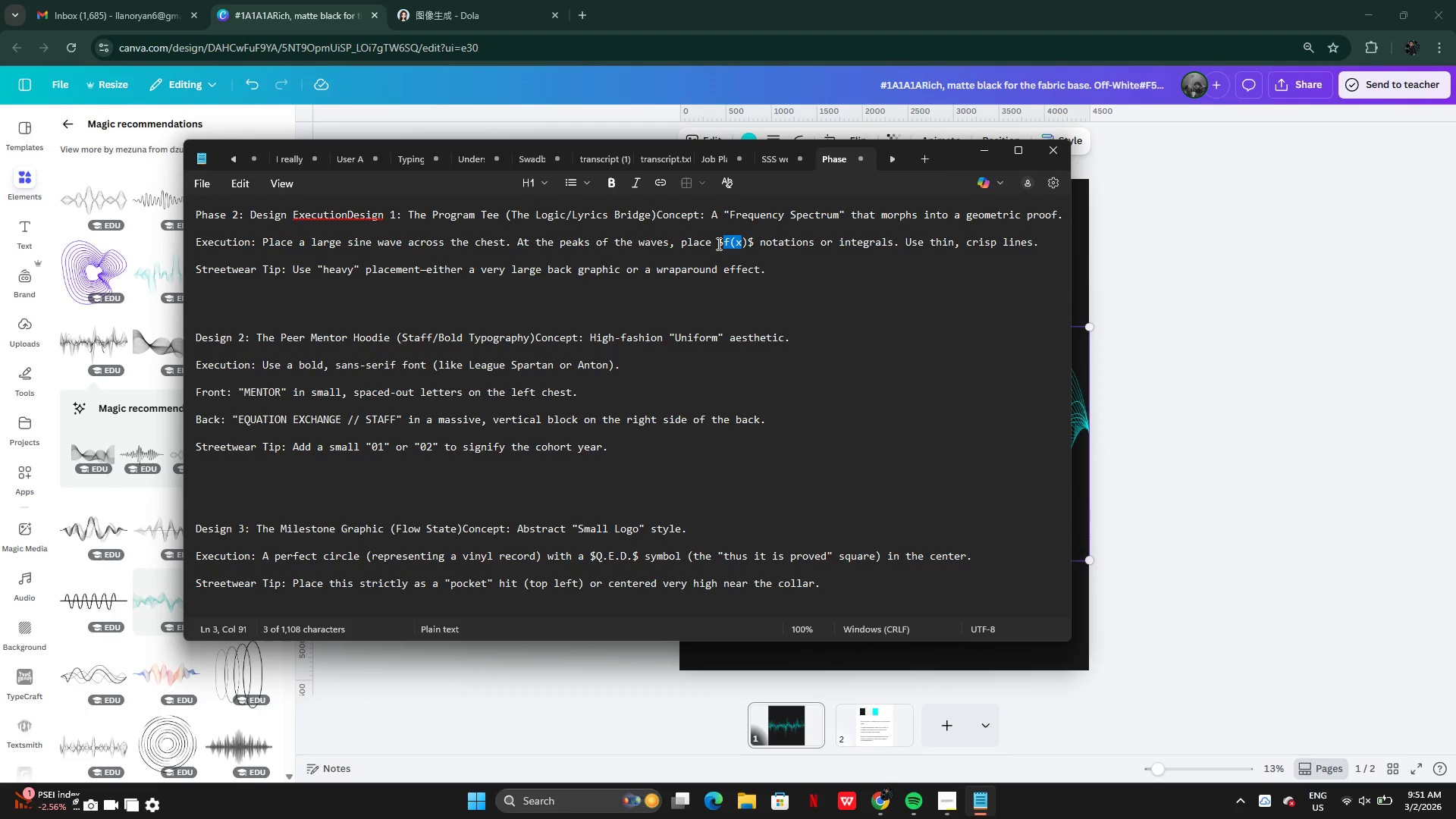 
left_click([717, 245])
 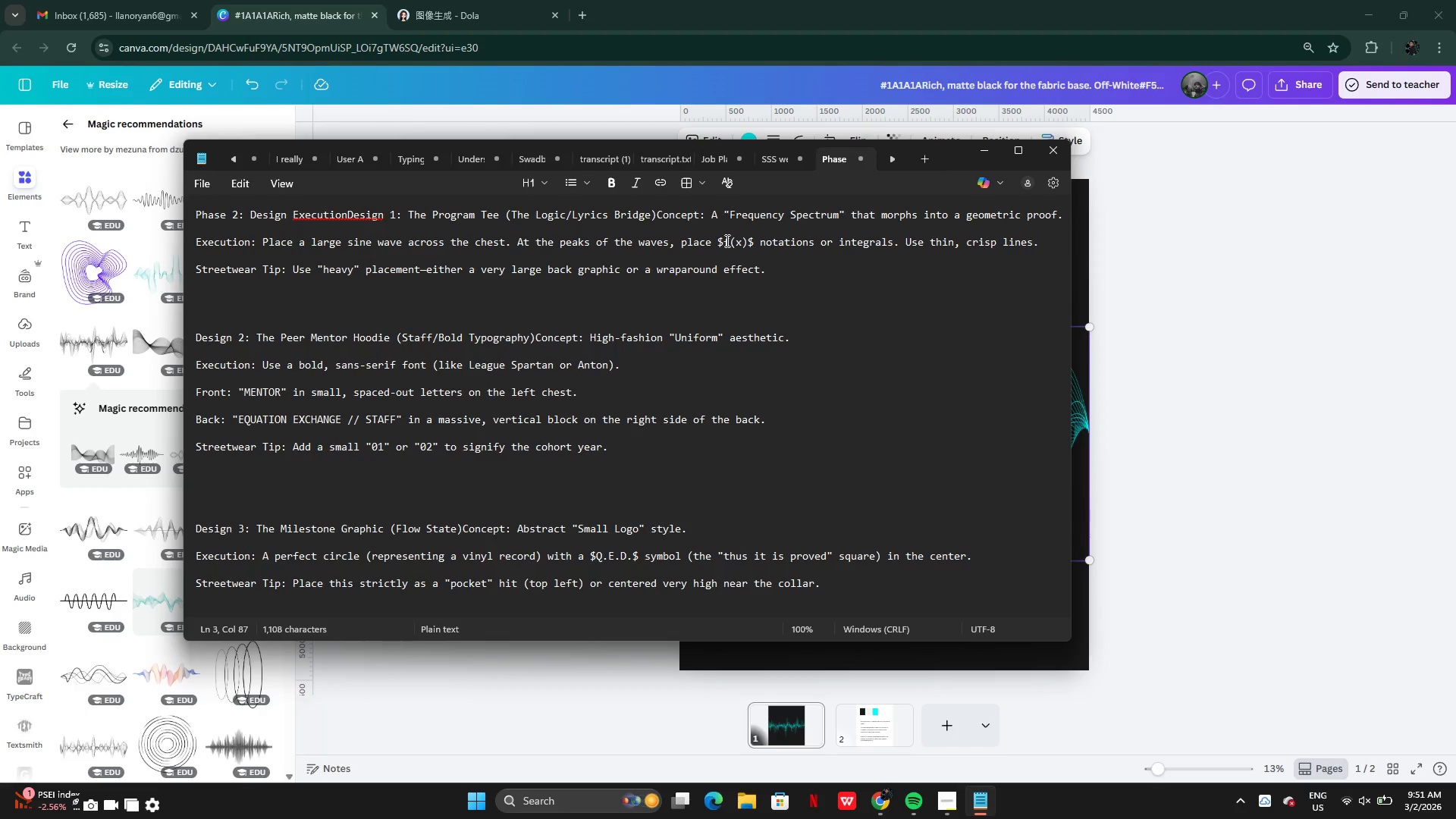 
left_click_drag(start_coordinate=[726, 240], to_coordinate=[748, 245])
 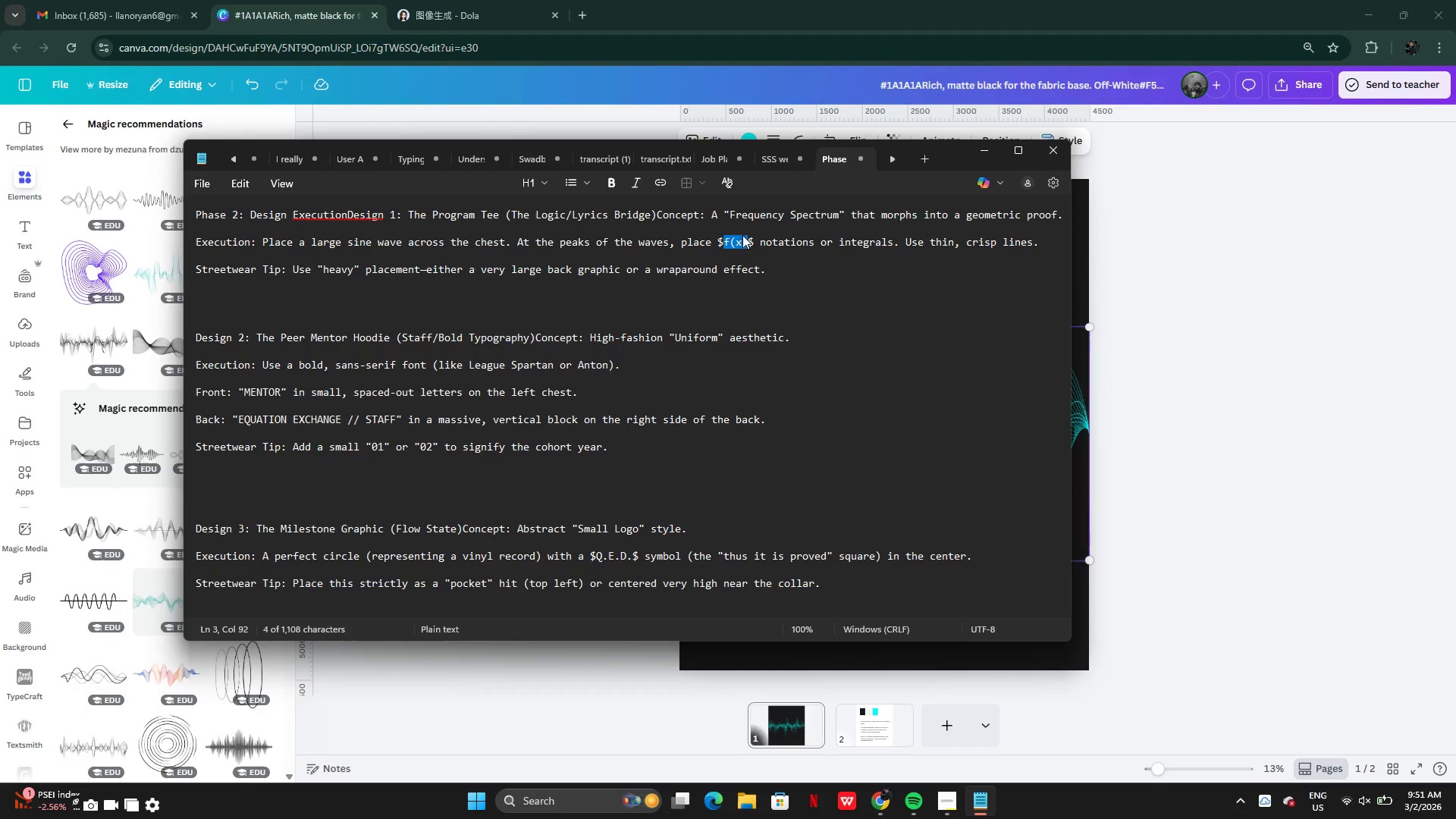 
key(Control+C)
 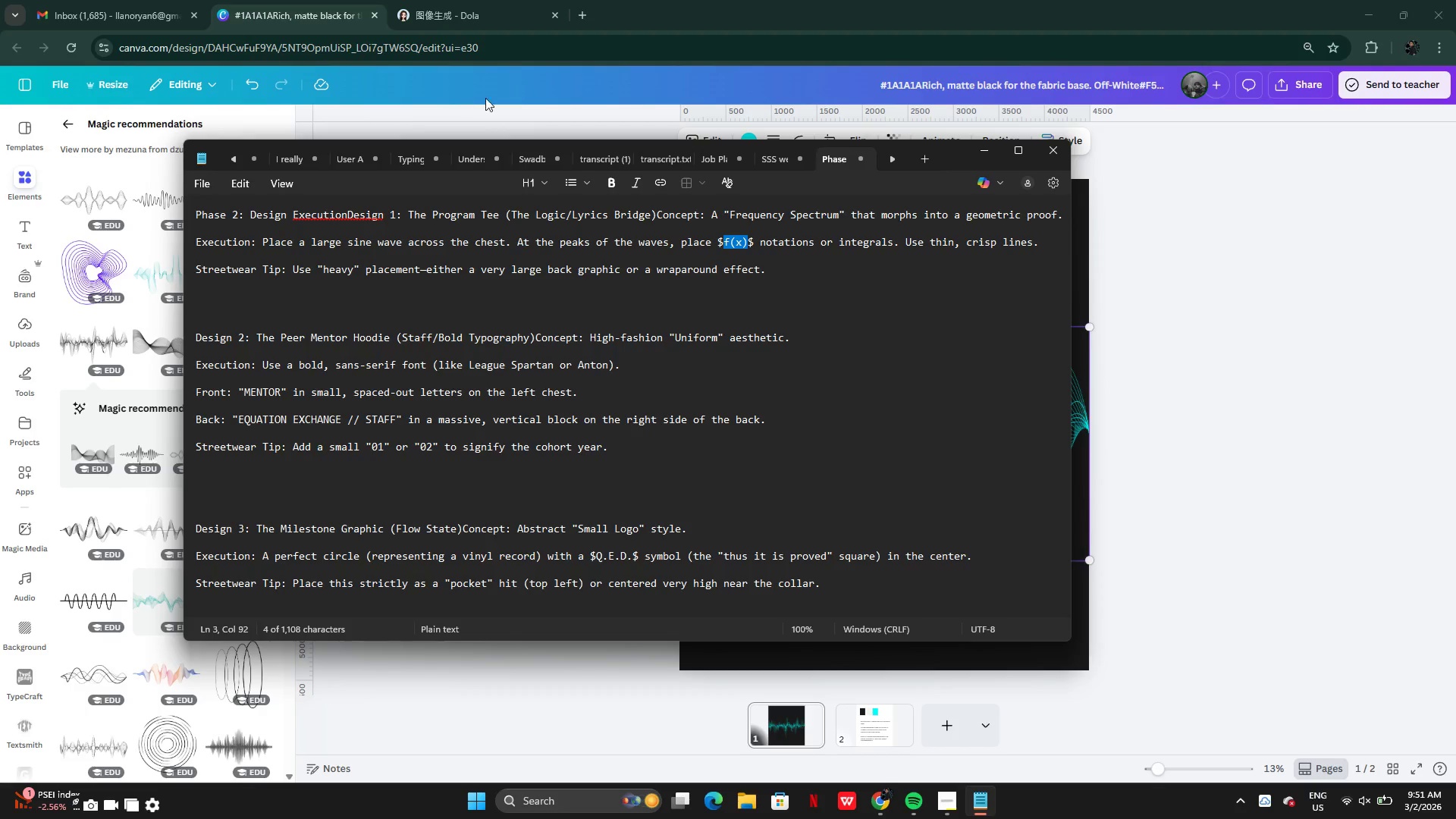 
left_click([518, 105])
 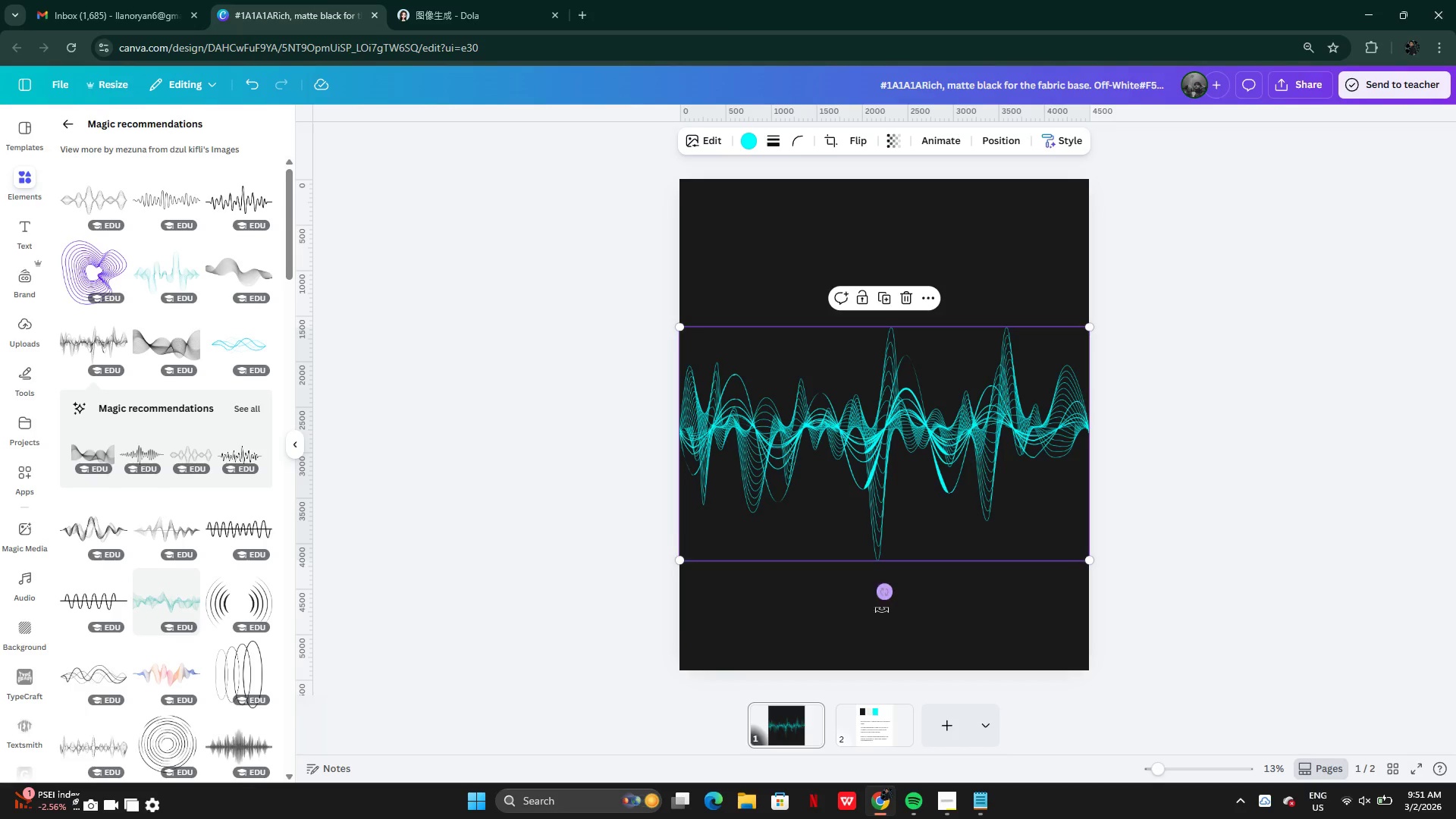 
left_click([882, 623])
 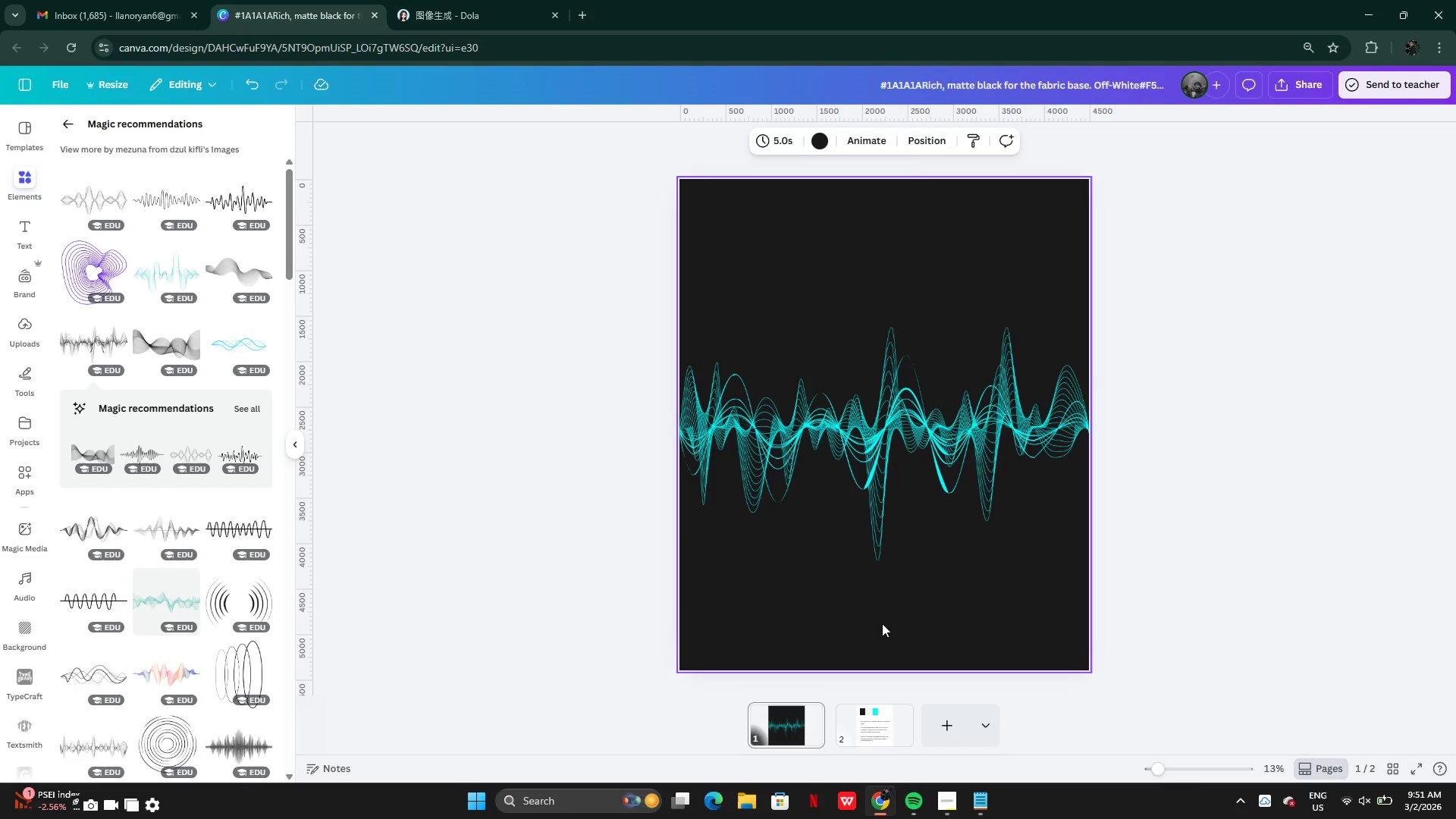 
key(Control+V)
 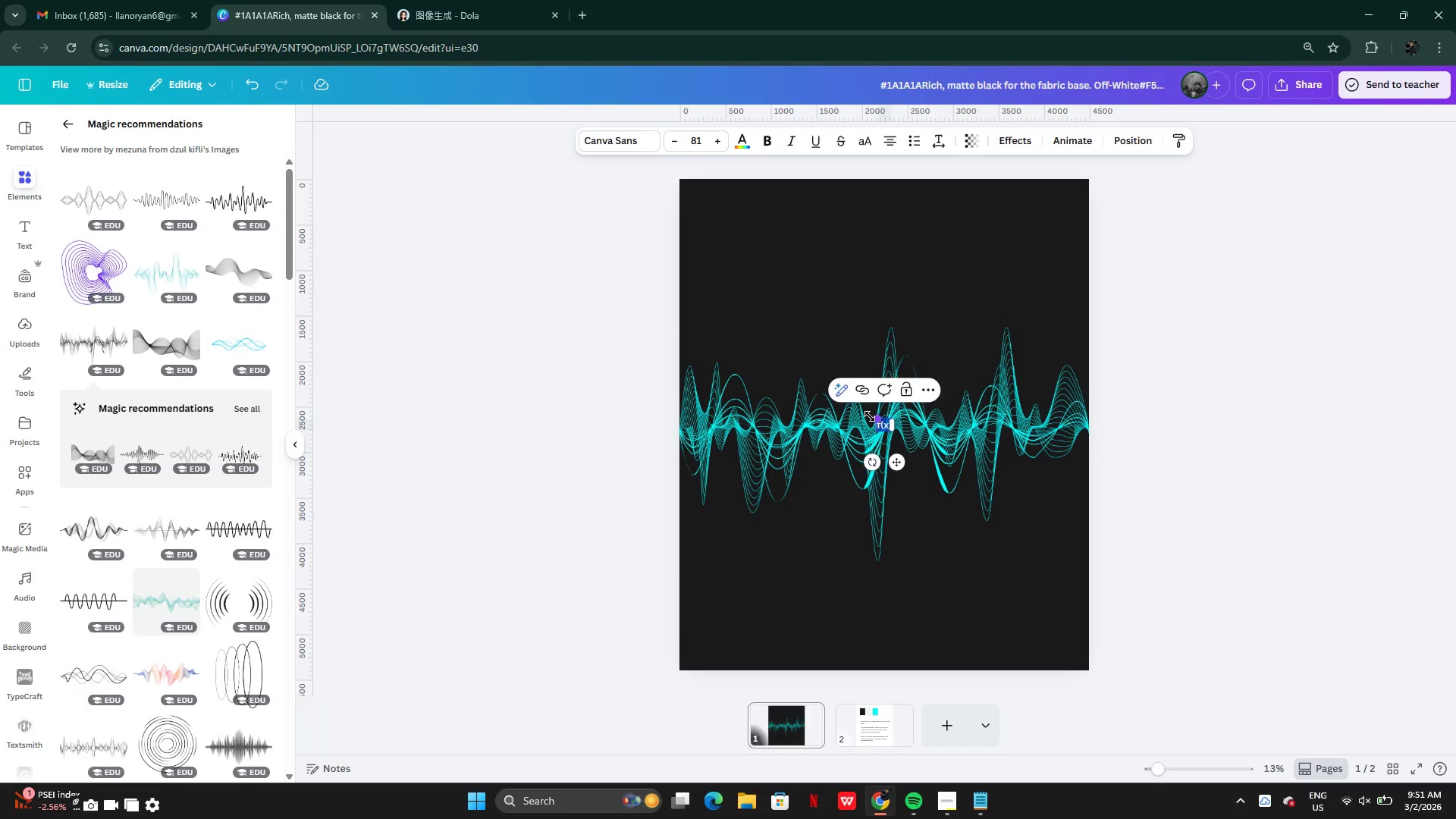 
left_click_drag(start_coordinate=[875, 419], to_coordinate=[811, 377])
 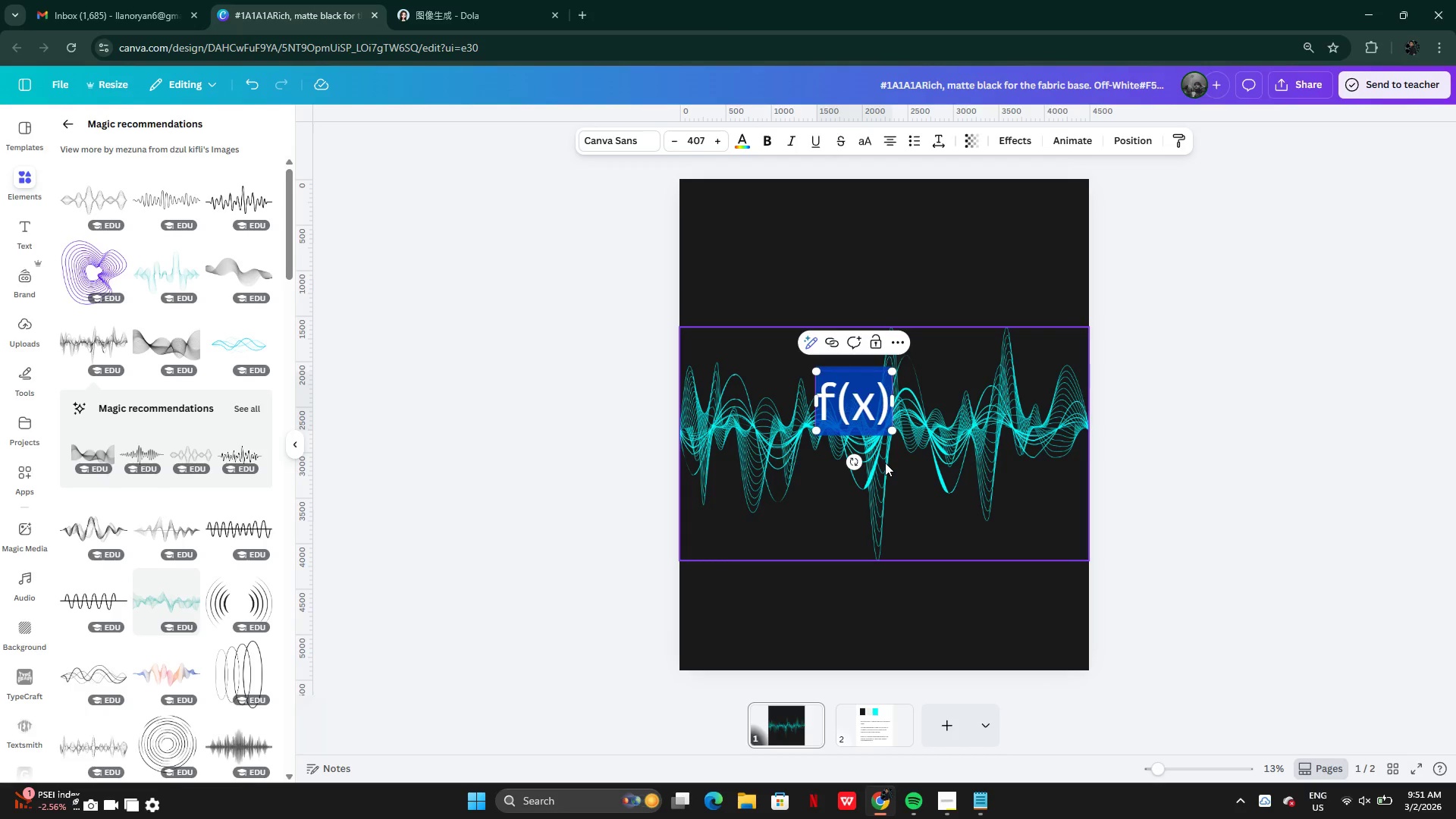 
left_click([886, 463])
 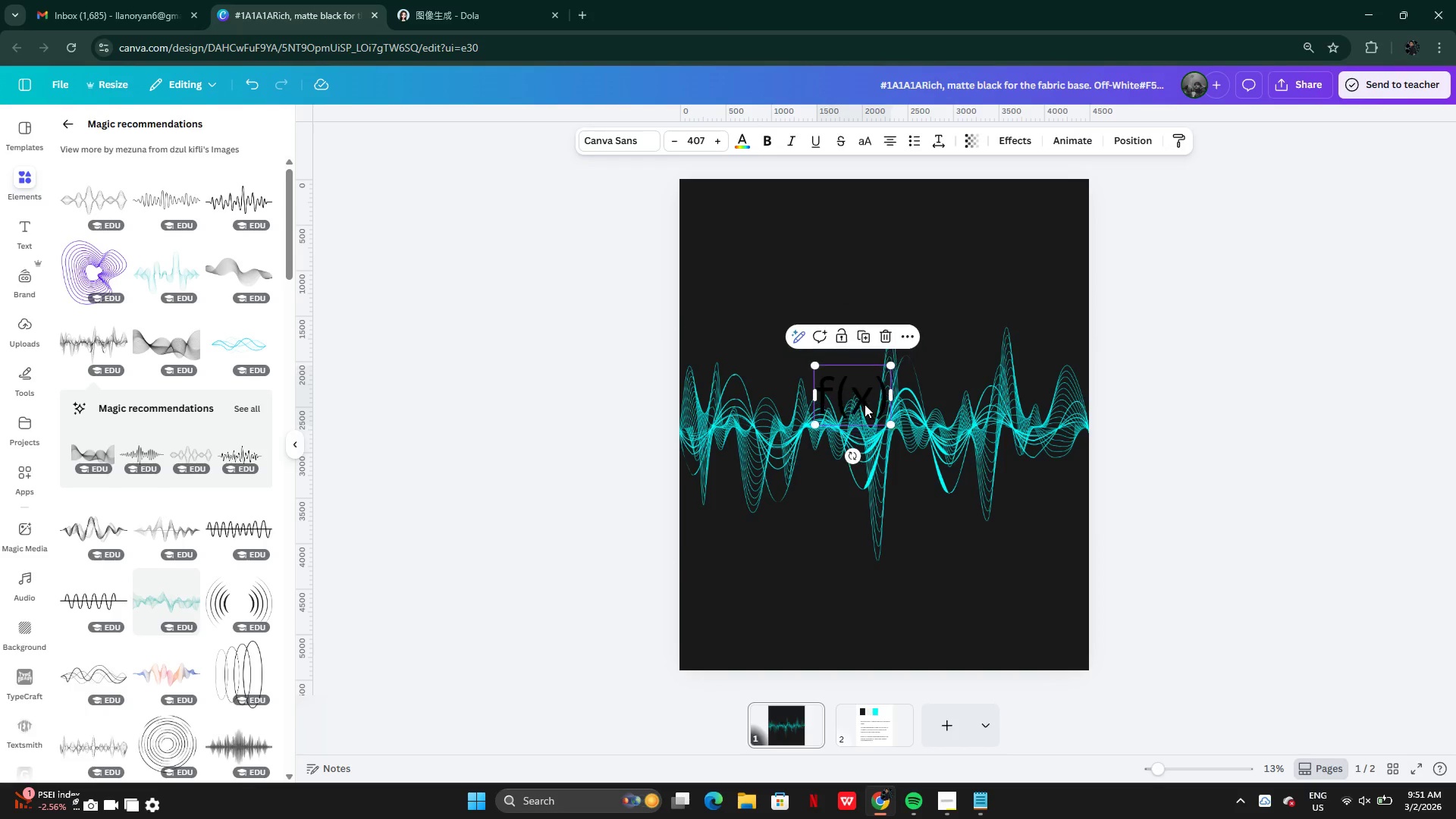 
left_click_drag(start_coordinate=[864, 404], to_coordinate=[818, 330])
 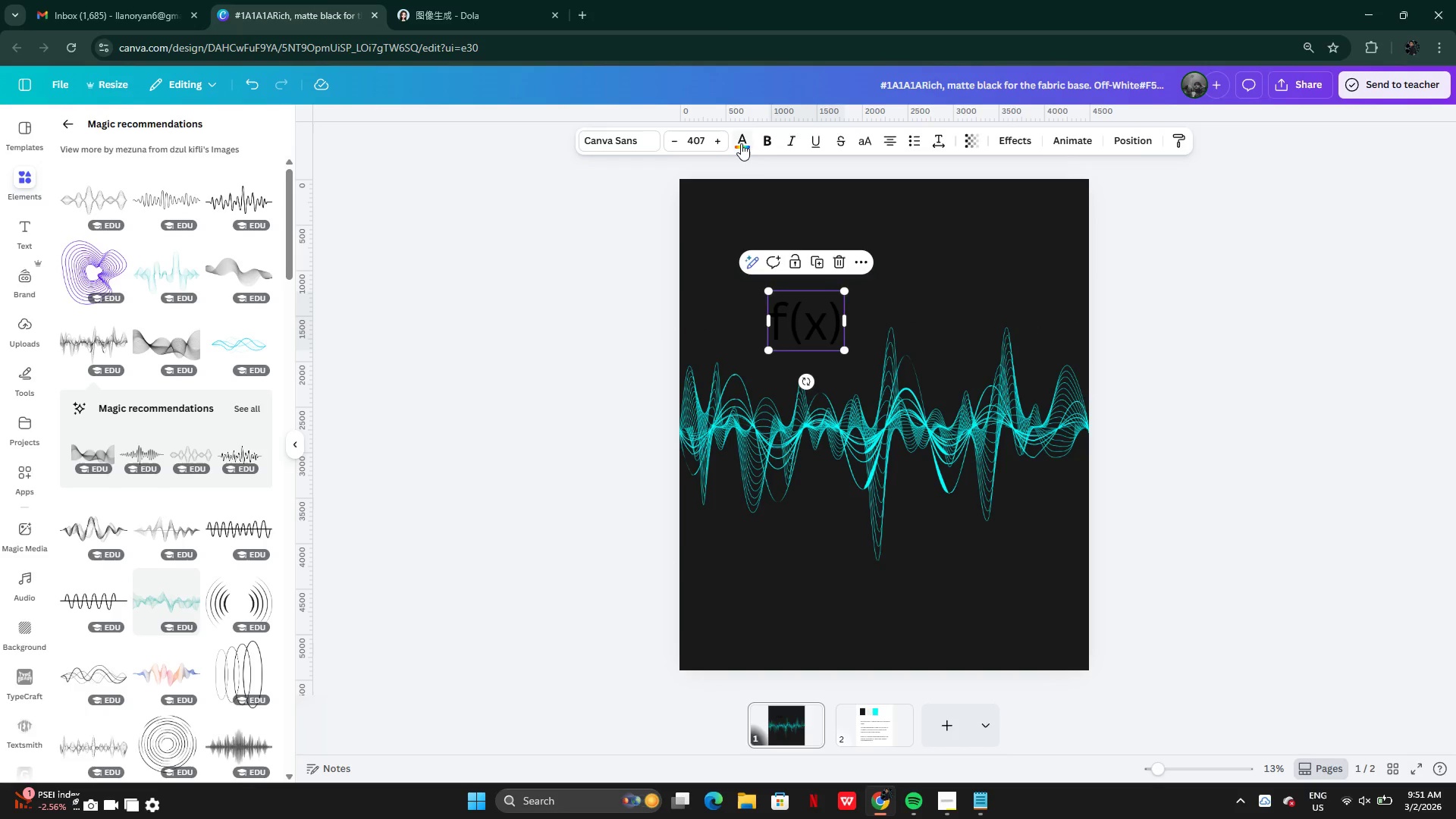 
left_click([741, 143])
 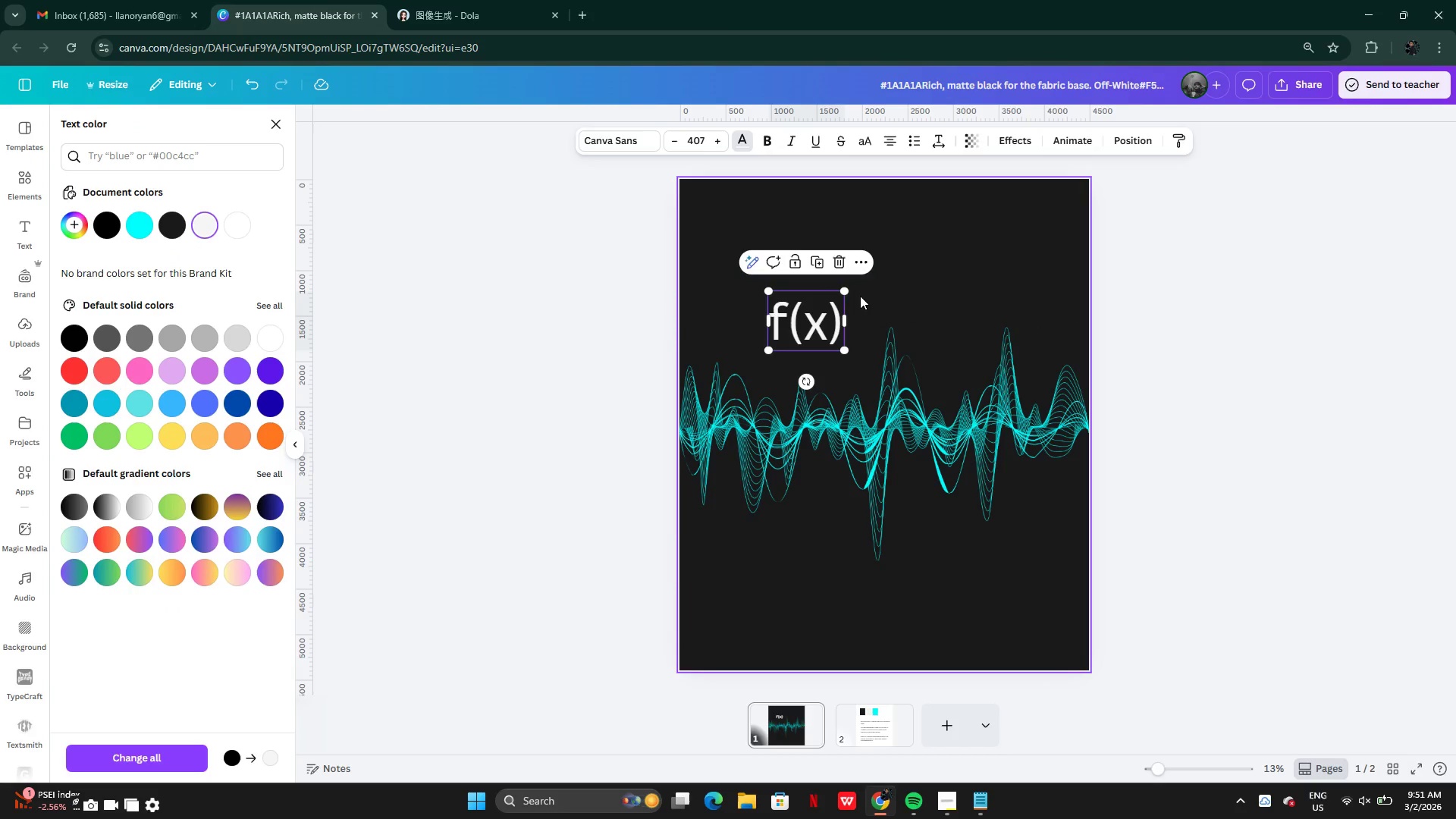 
left_click_drag(start_coordinate=[849, 290], to_coordinate=[811, 319])
 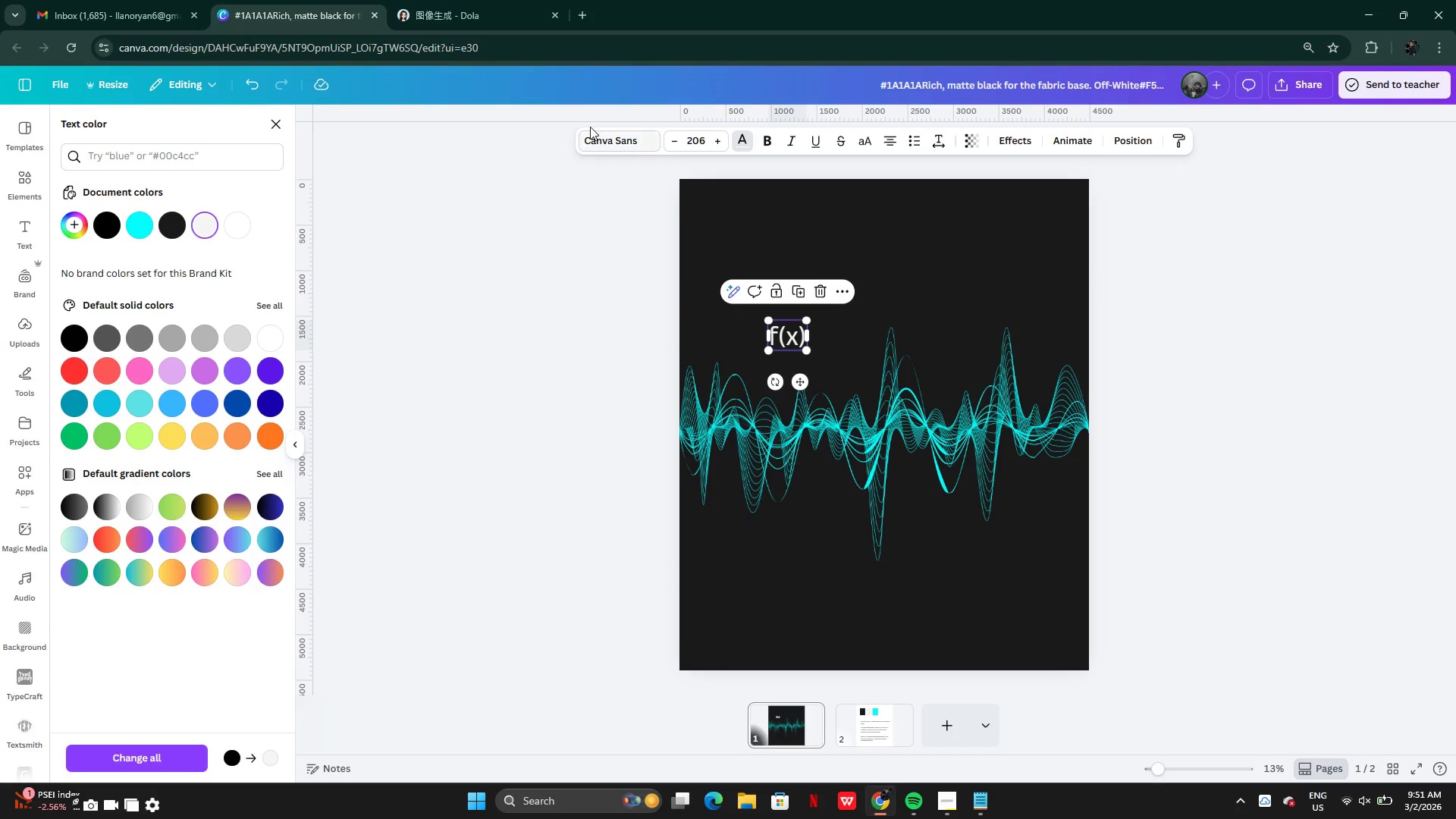 
left_click([590, 126])
 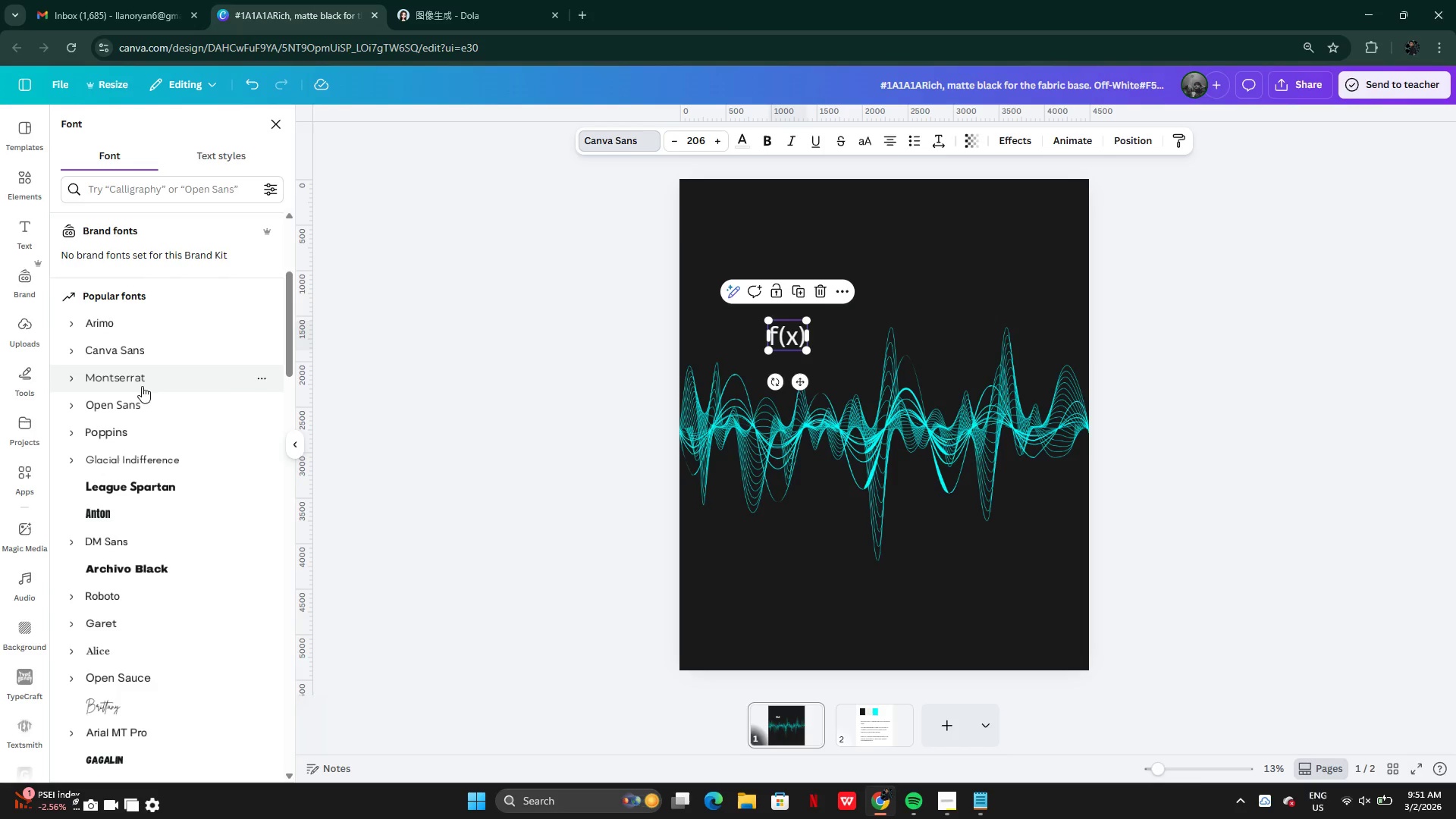 
left_click([145, 374])
 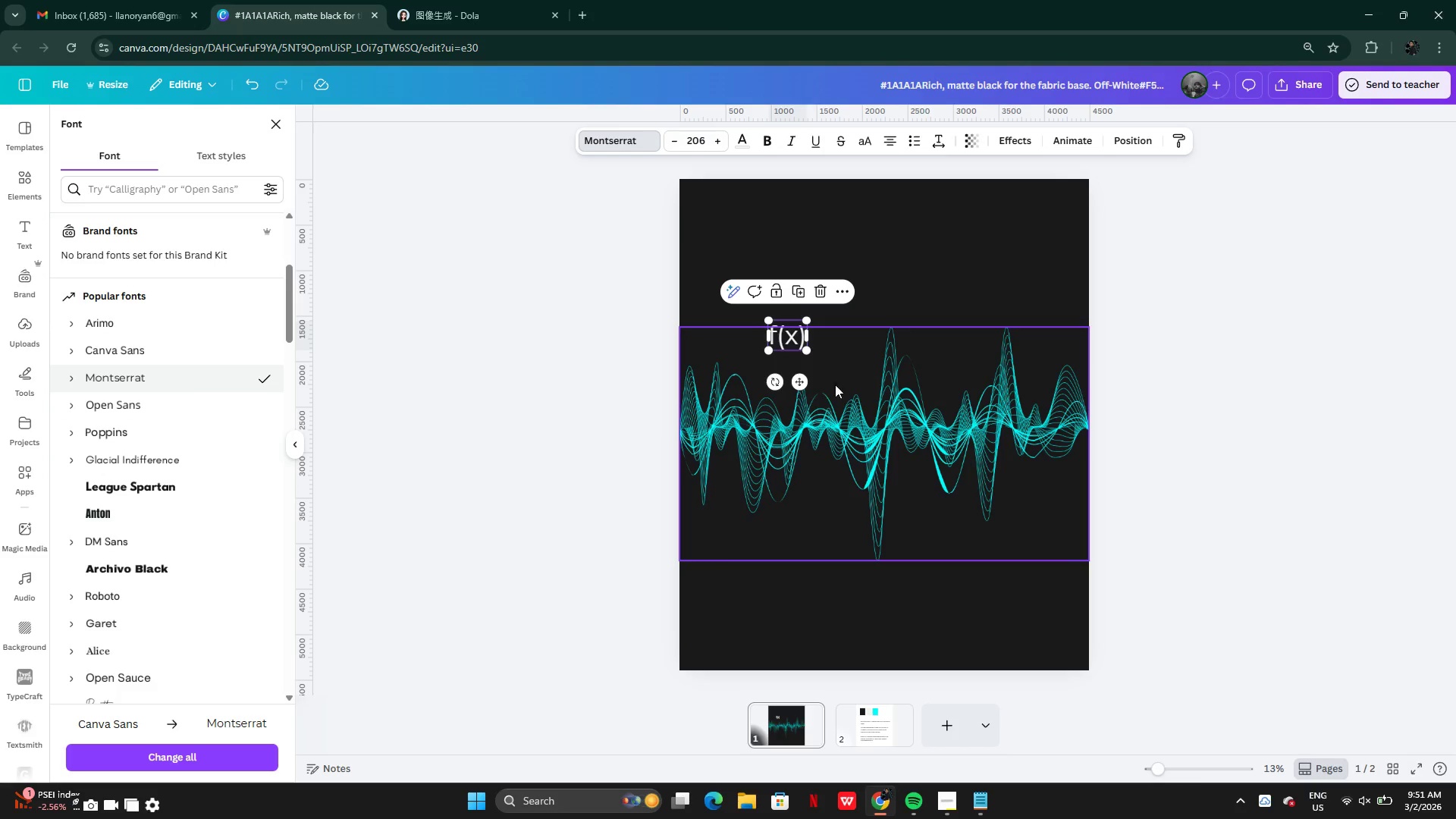 
left_click_drag(start_coordinate=[798, 384], to_coordinate=[760, 395])
 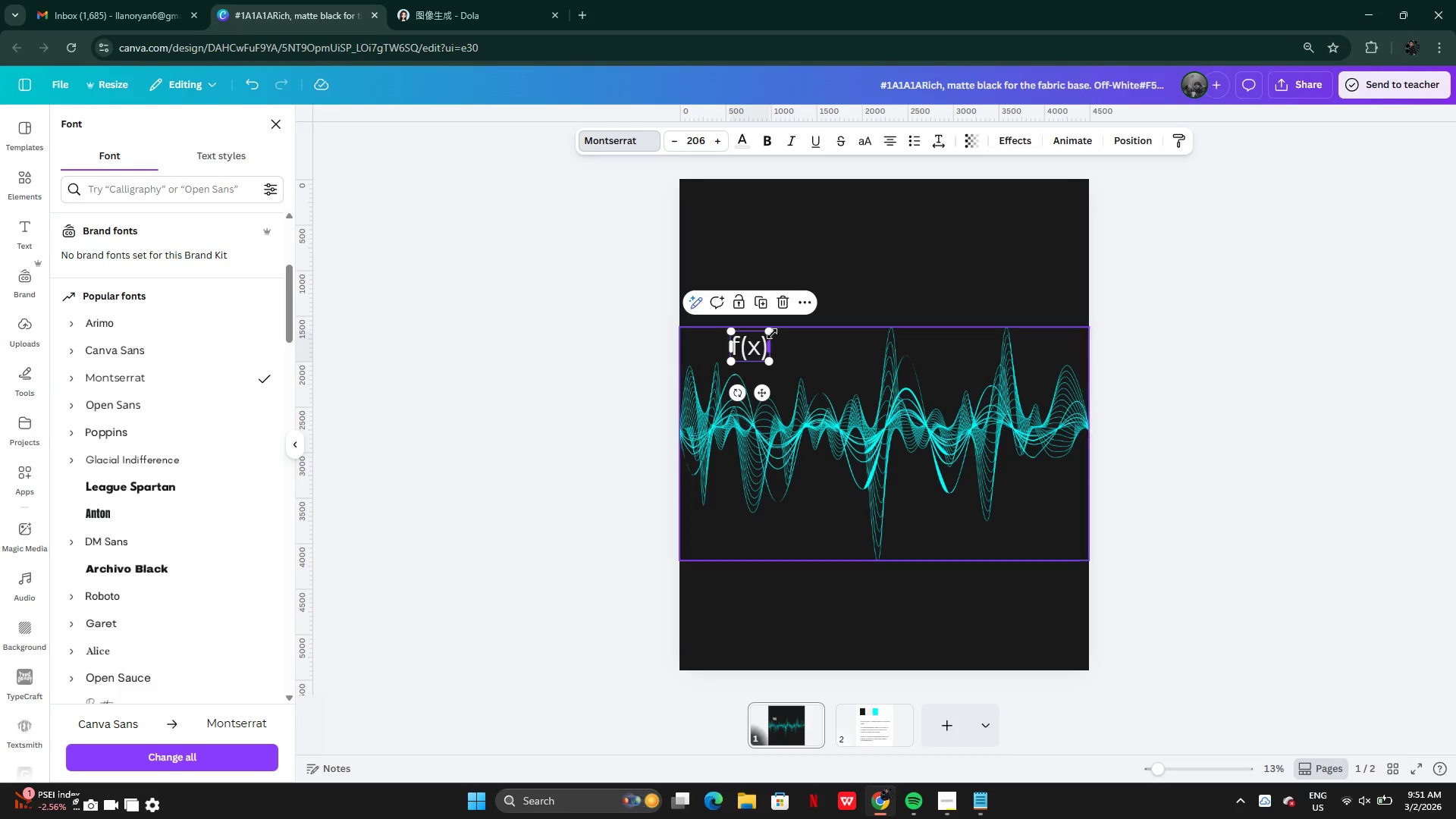 
left_click_drag(start_coordinate=[771, 333], to_coordinate=[748, 347])
 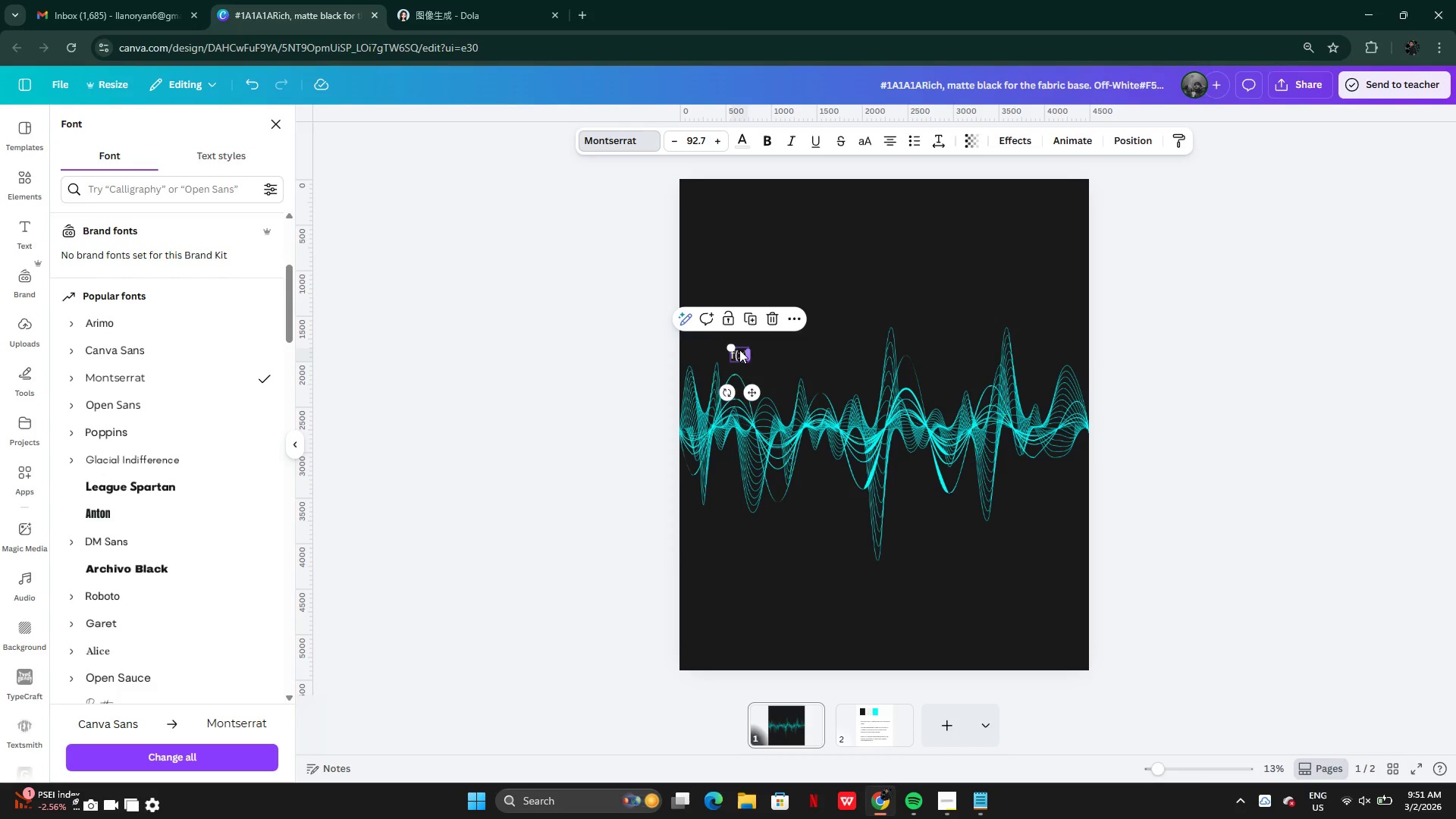 
left_click_drag(start_coordinate=[733, 348], to_coordinate=[723, 340])
 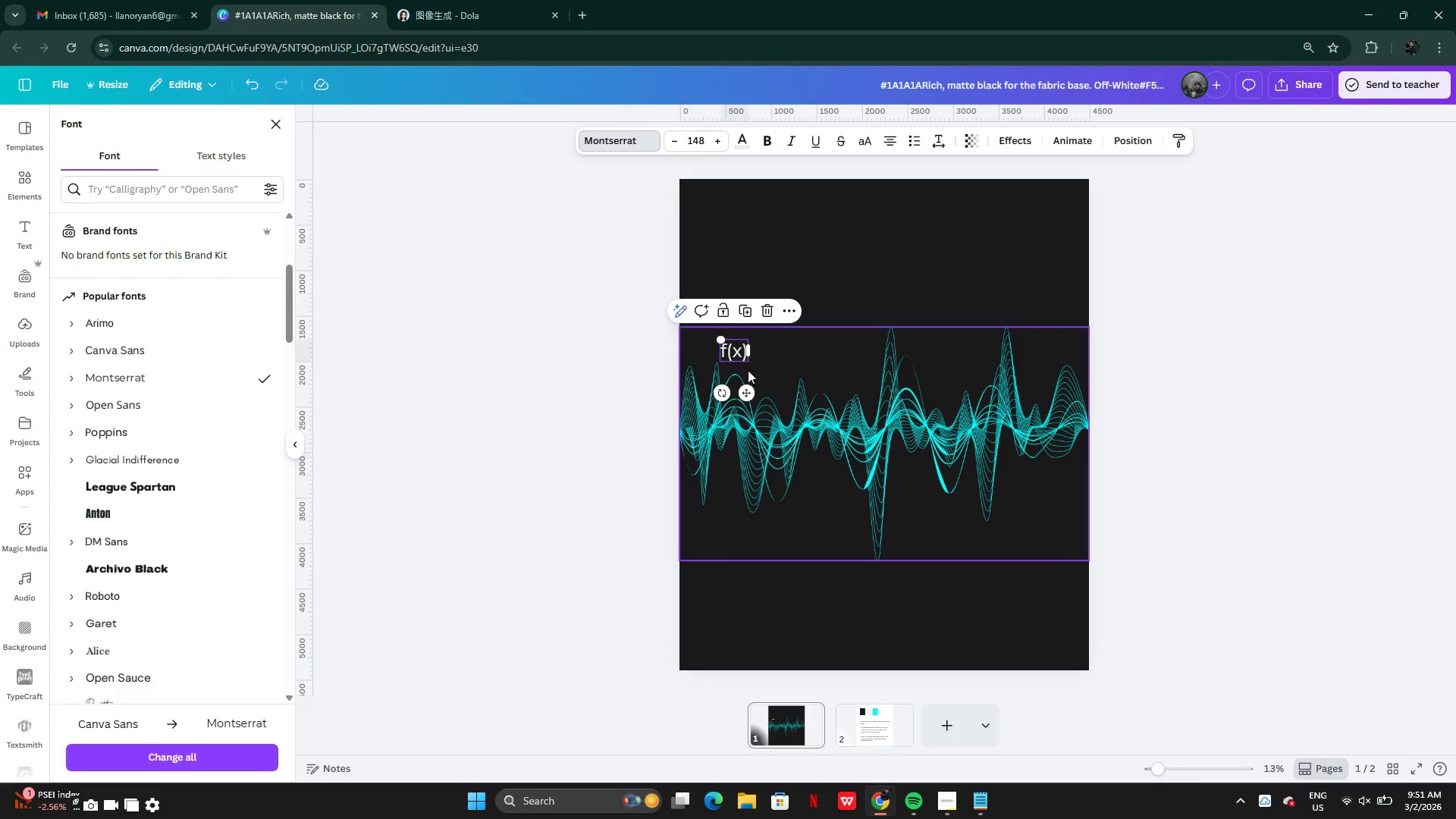 
left_click([772, 368])
 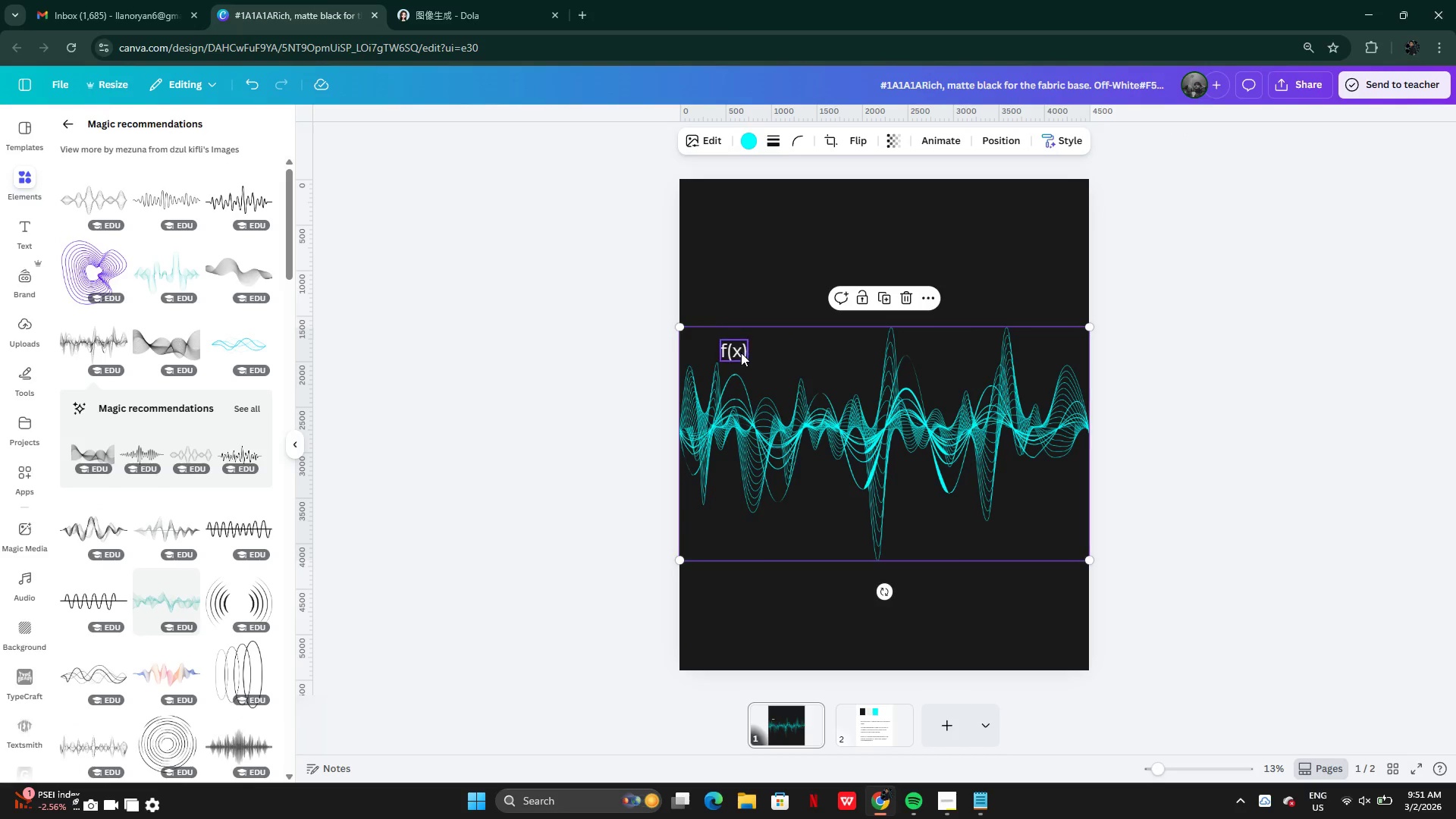 
left_click([741, 353])
 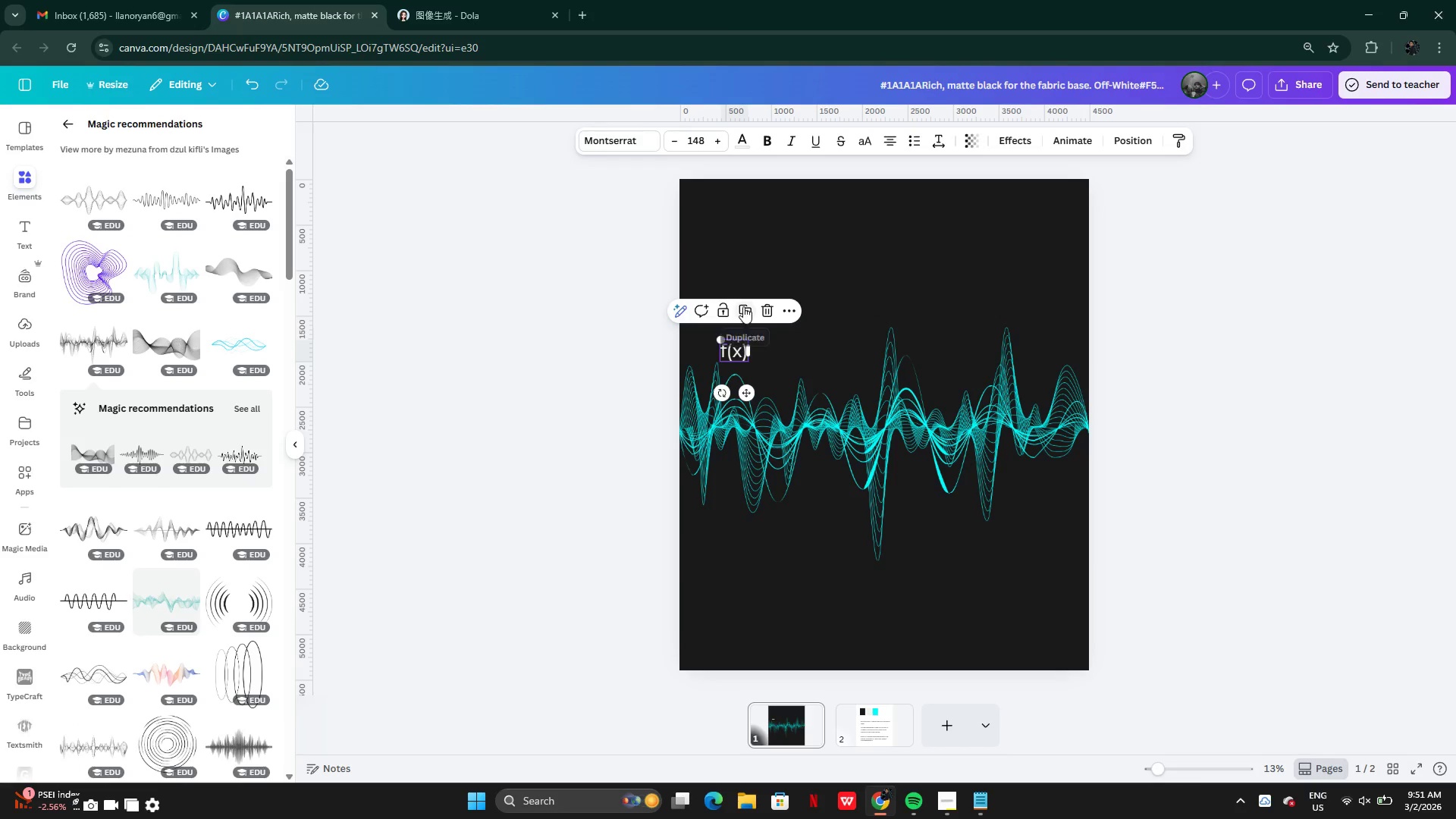 
left_click([808, 388])
 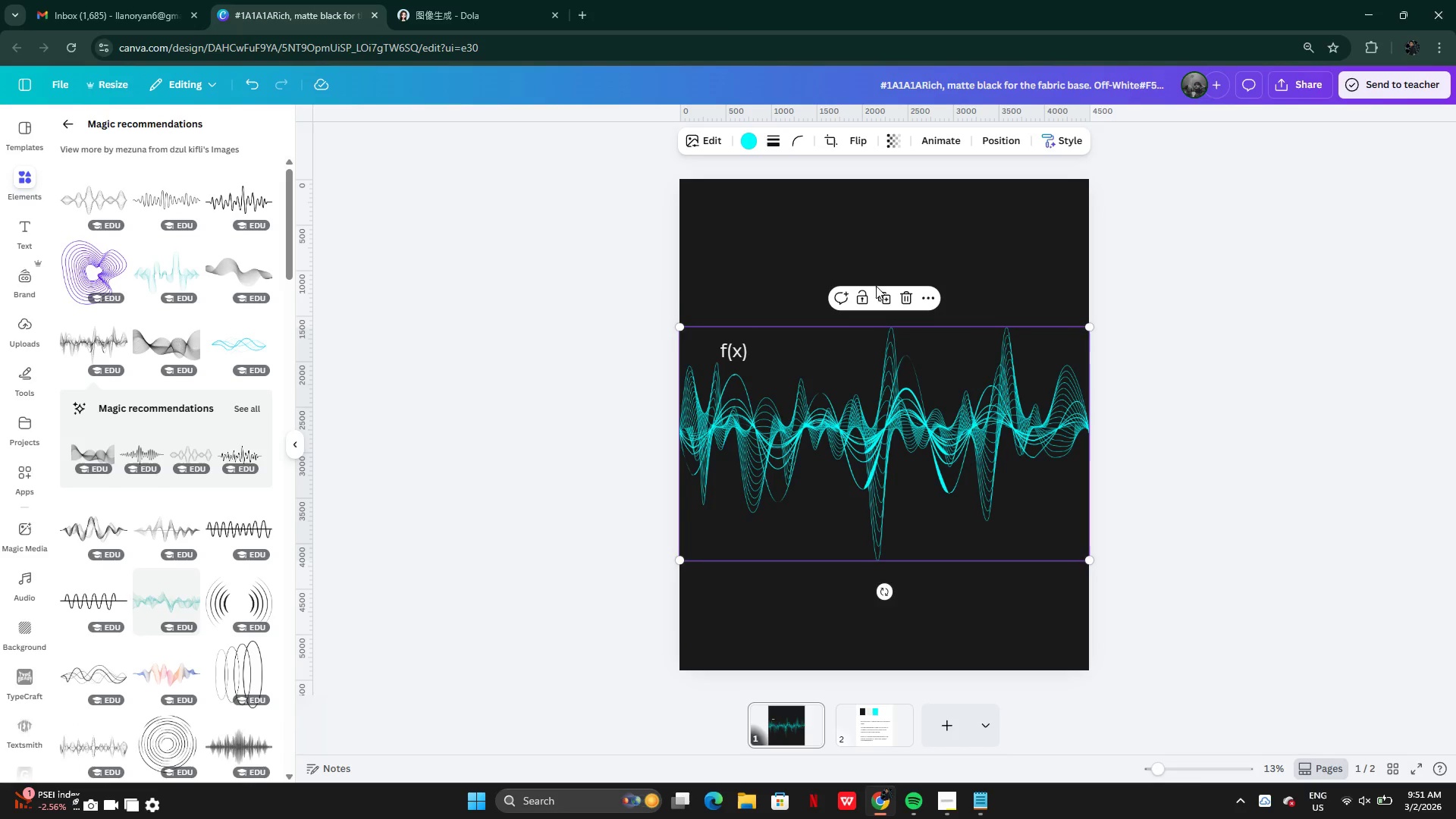 
left_click([865, 295])
 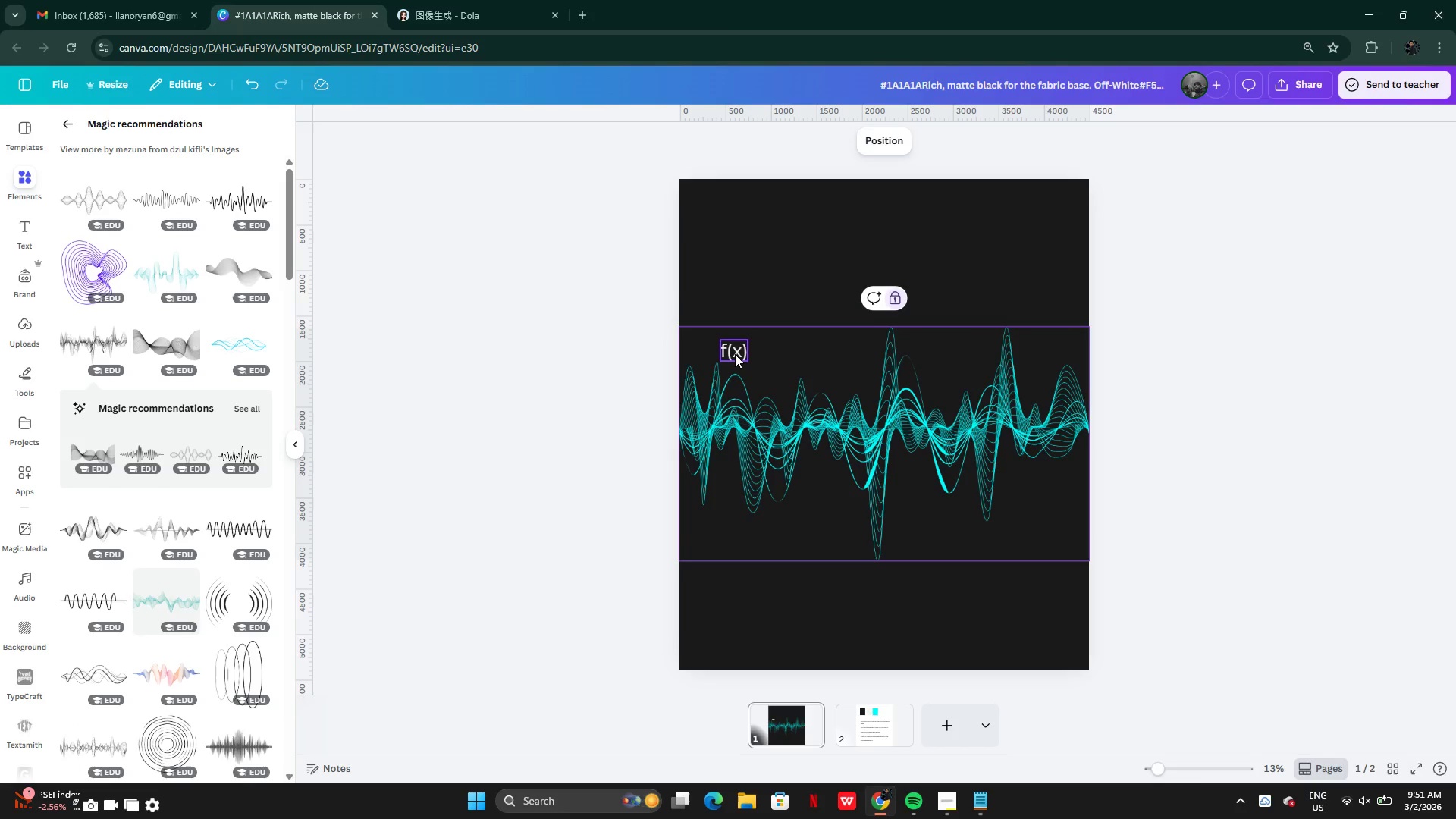 
left_click([735, 354])
 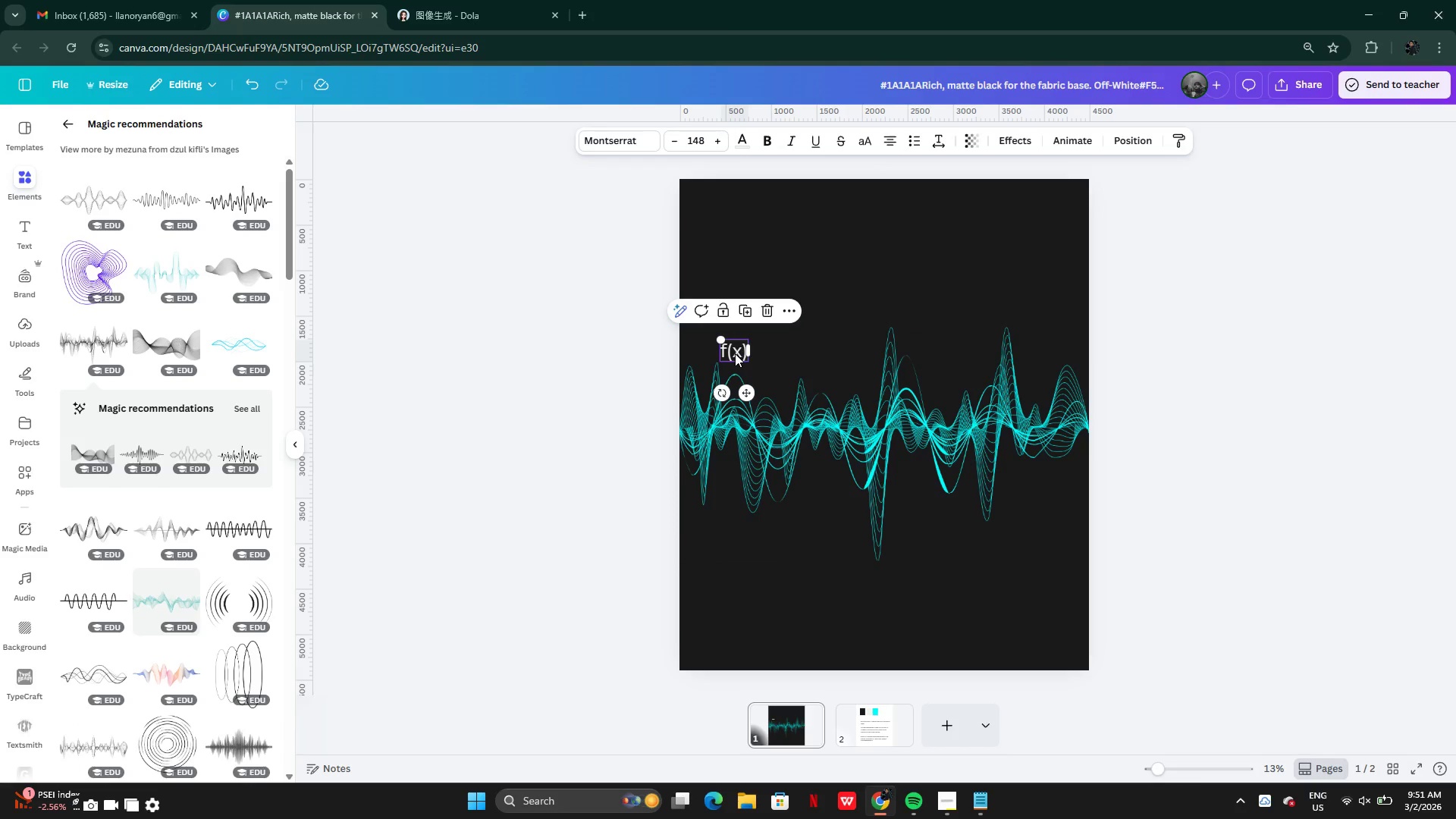 
left_click_drag(start_coordinate=[735, 353], to_coordinate=[736, 359])
 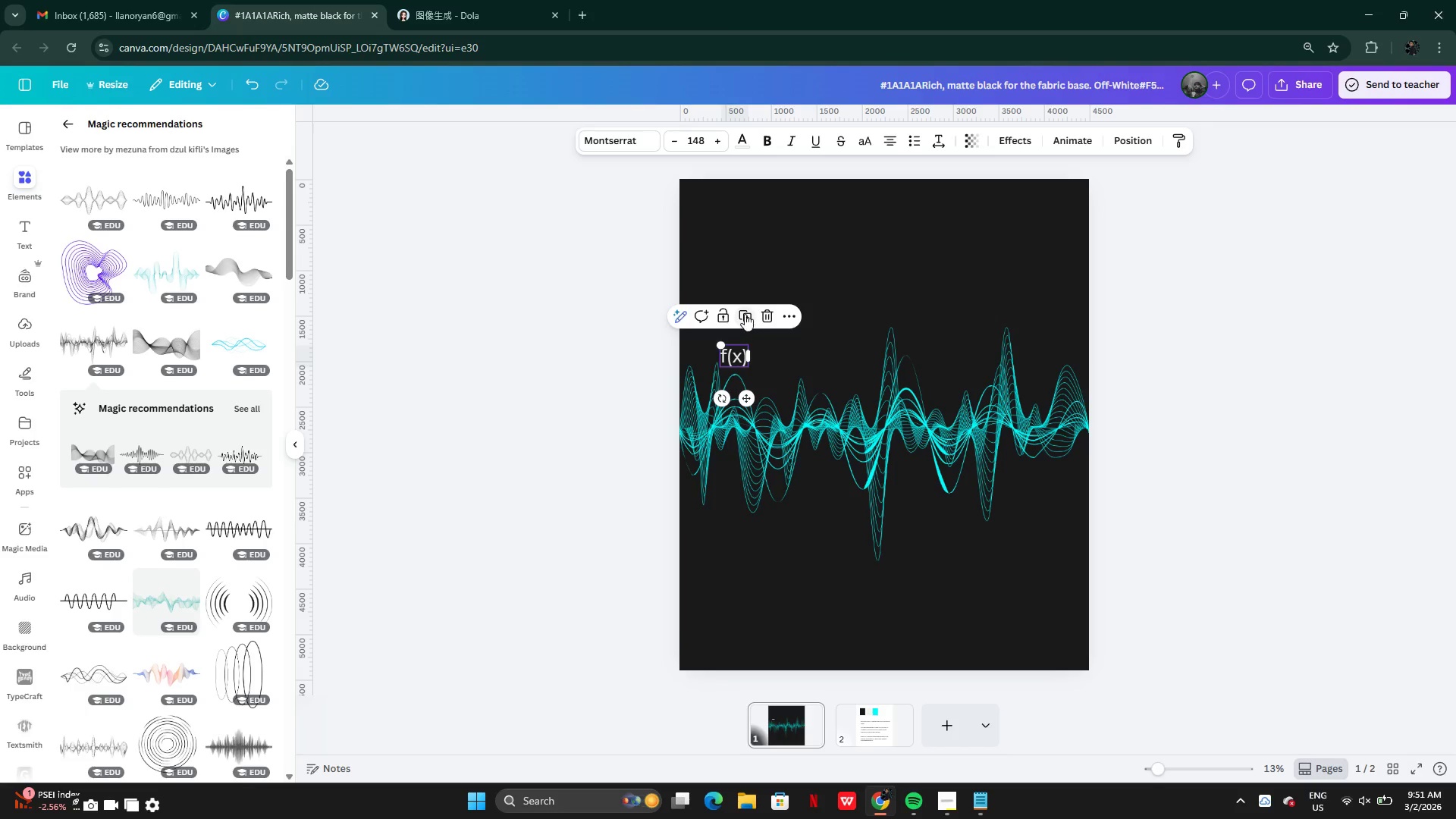 
left_click([745, 312])
 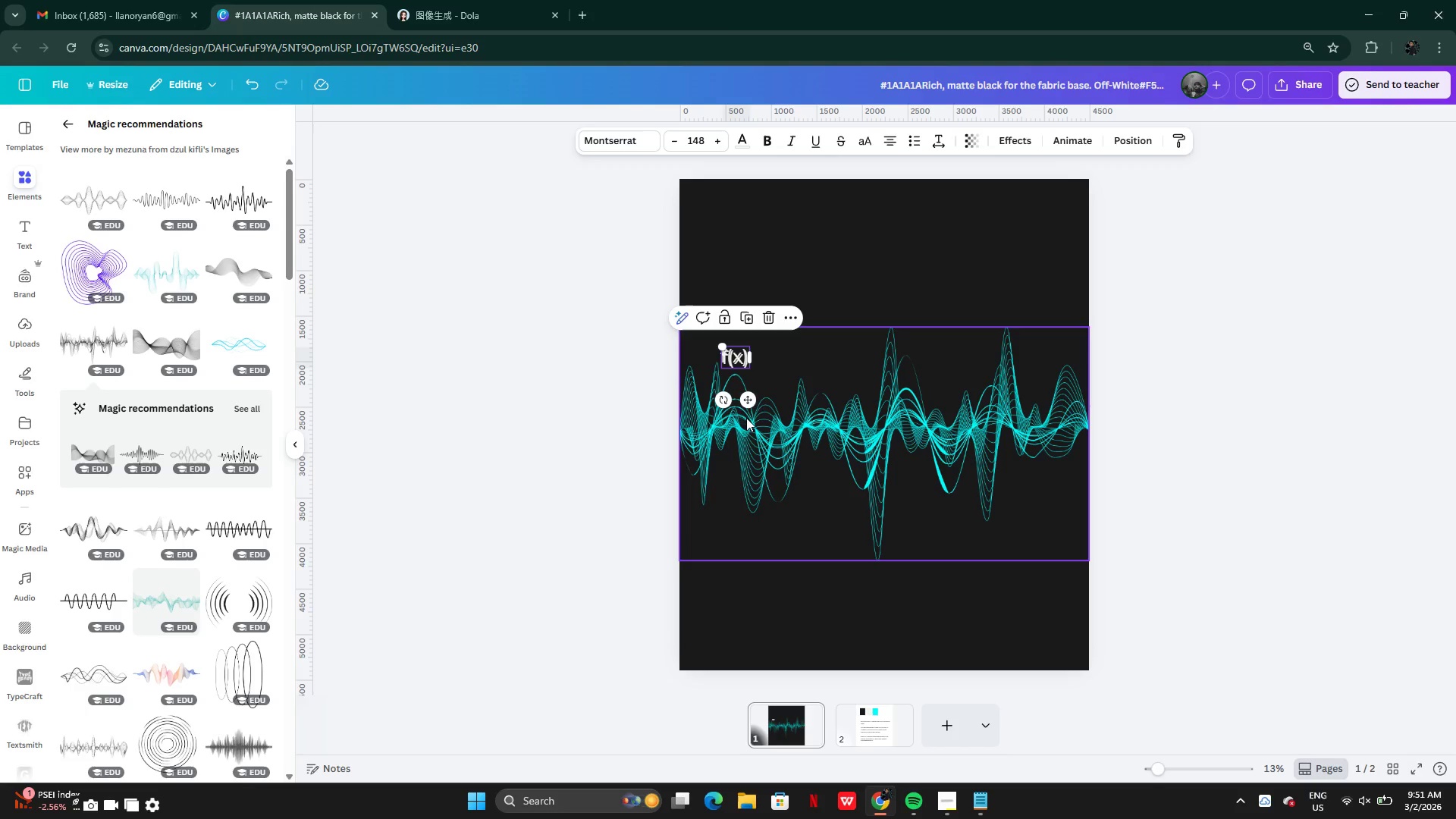 
left_click_drag(start_coordinate=[746, 401], to_coordinate=[783, 400])
 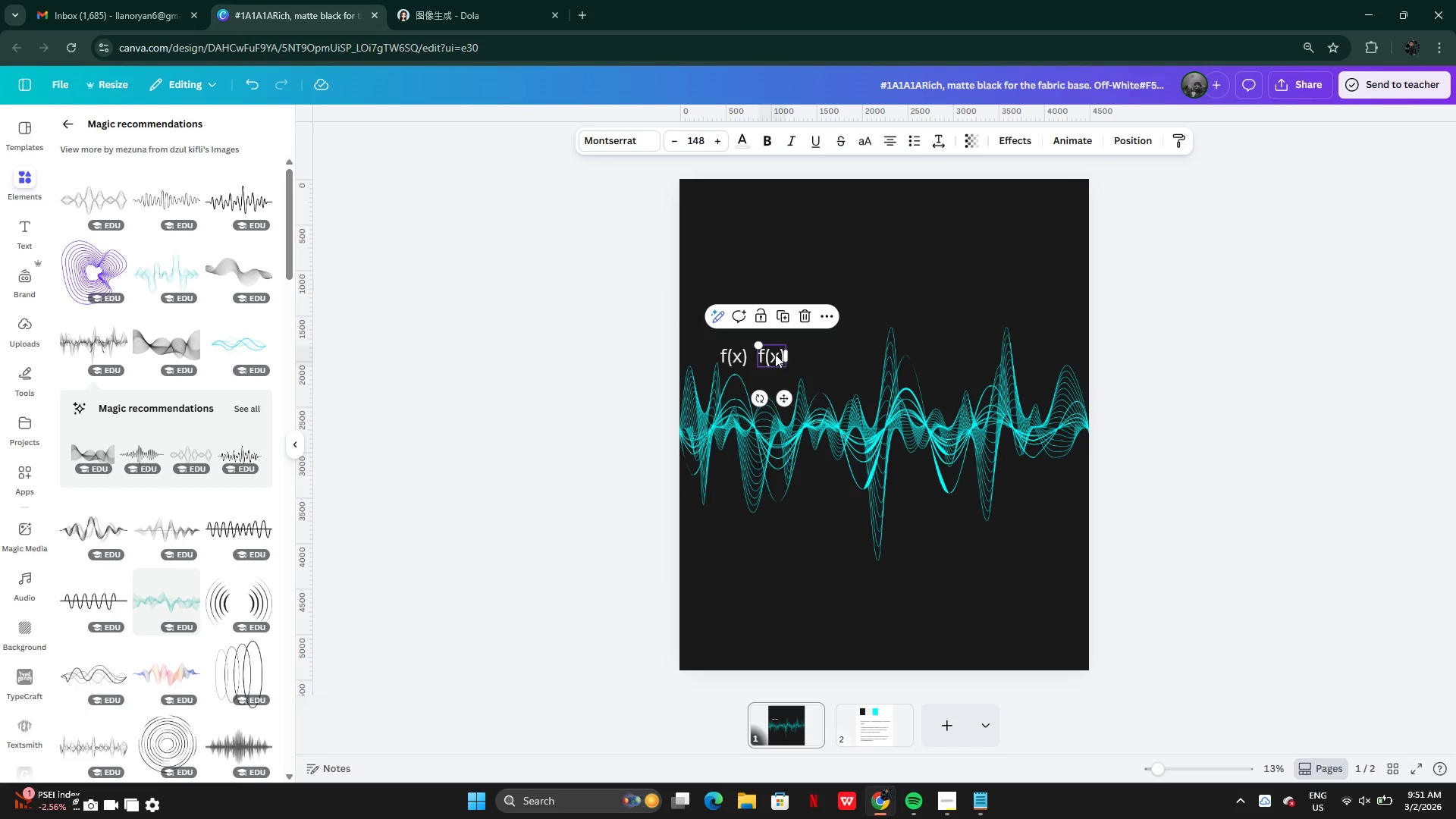 
left_click([775, 353])
 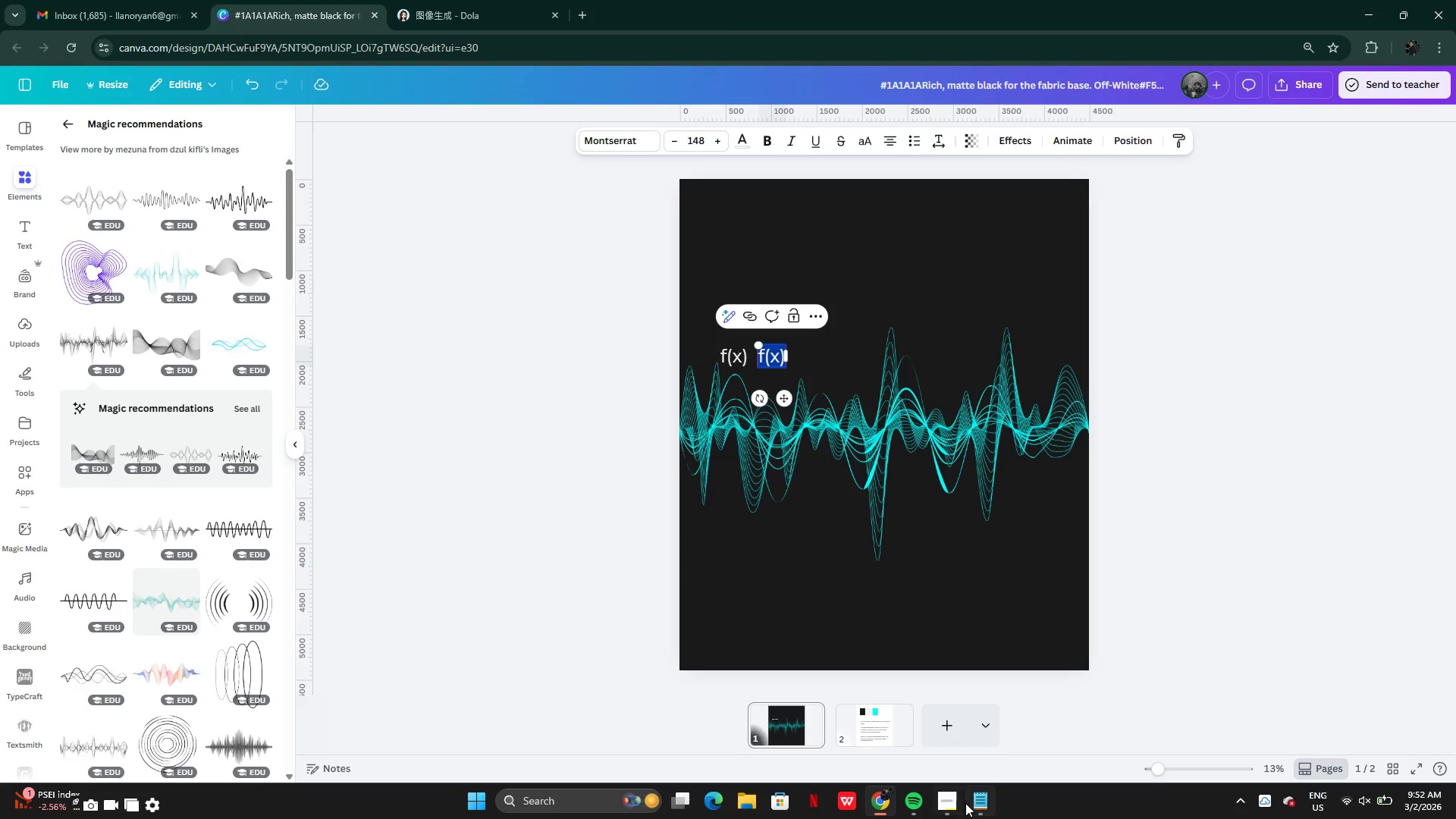 
left_click([971, 803])
 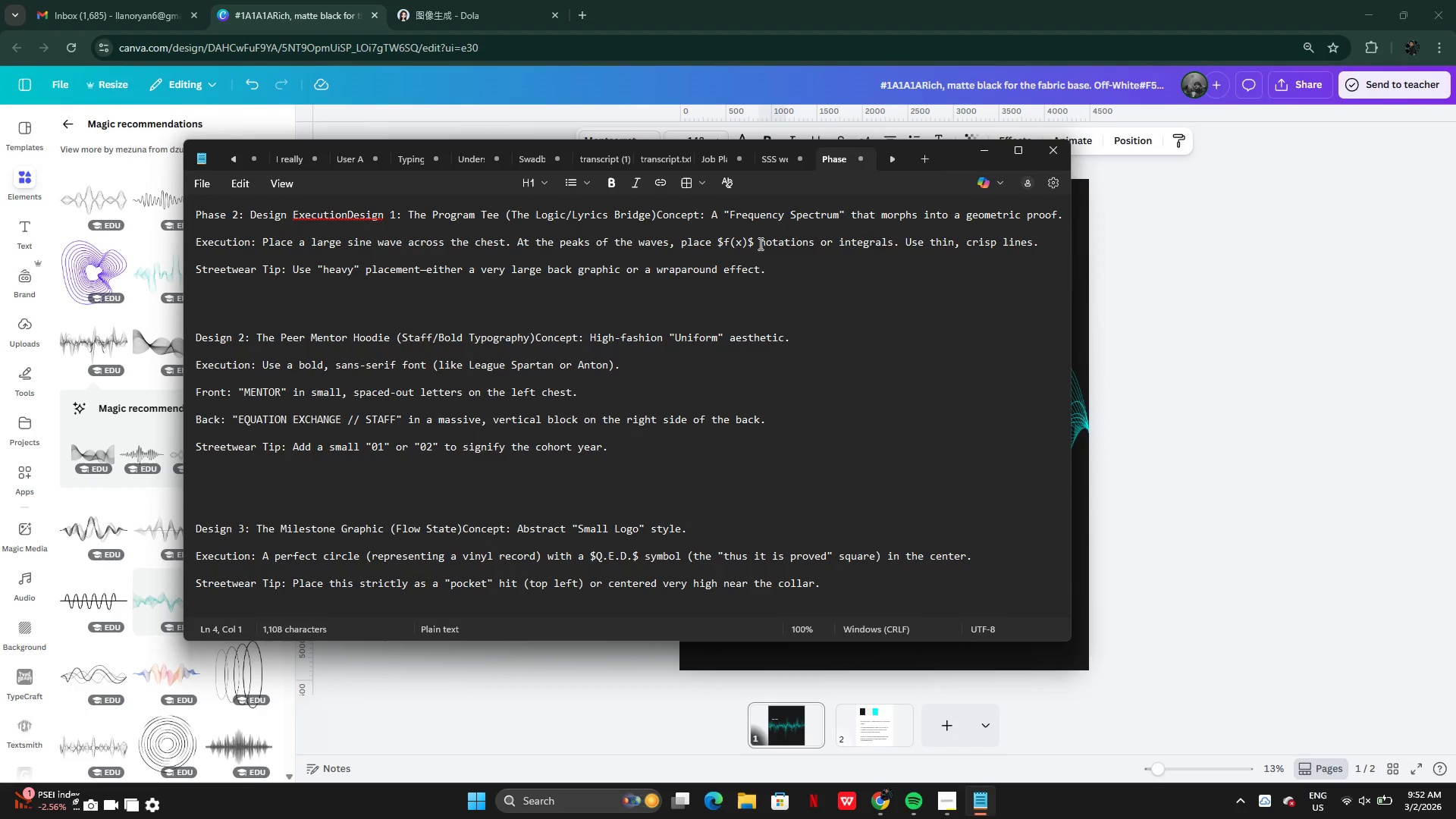 
left_click_drag(start_coordinate=[759, 243], to_coordinate=[814, 243])
 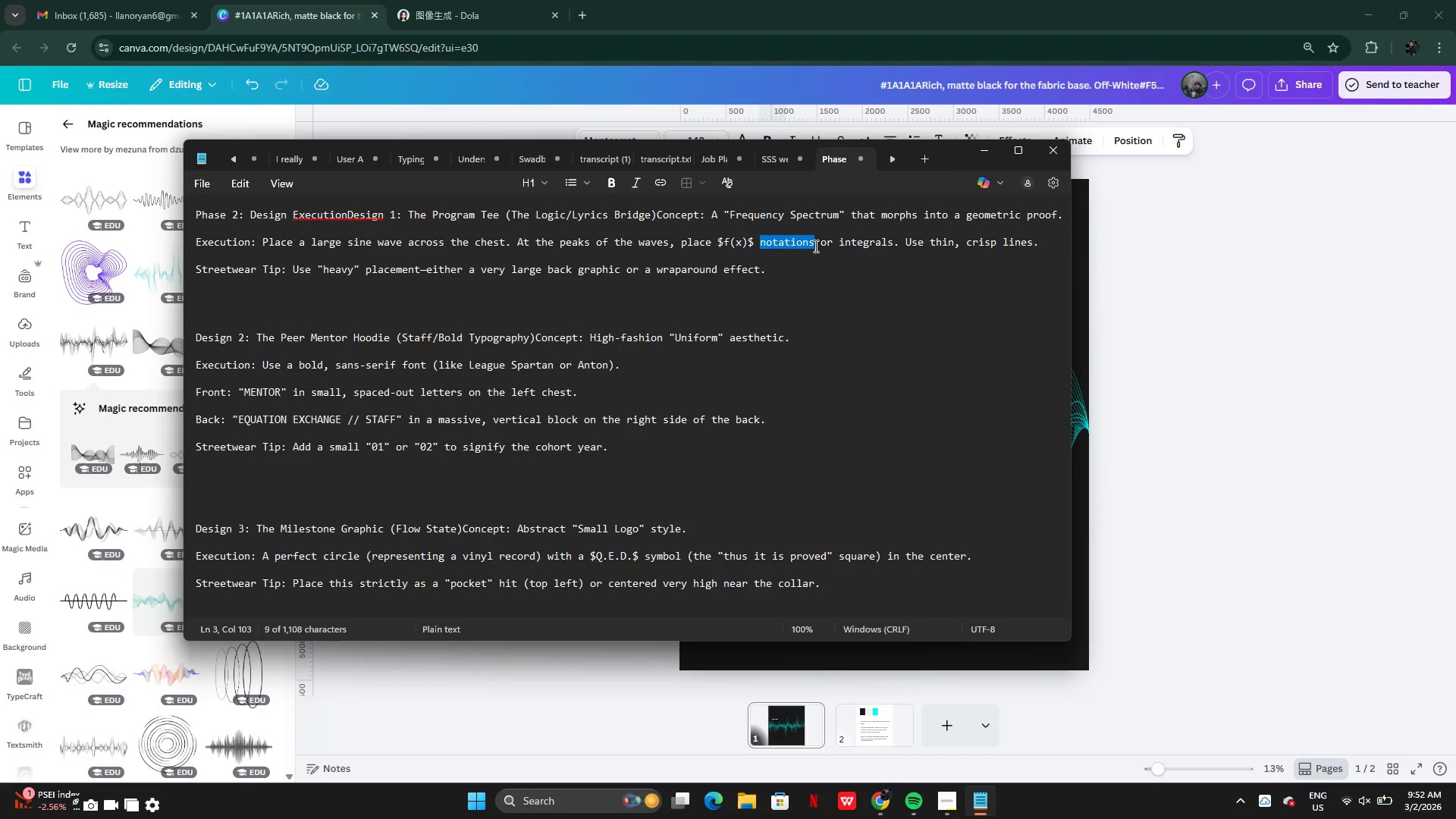 
key(Control+C)
 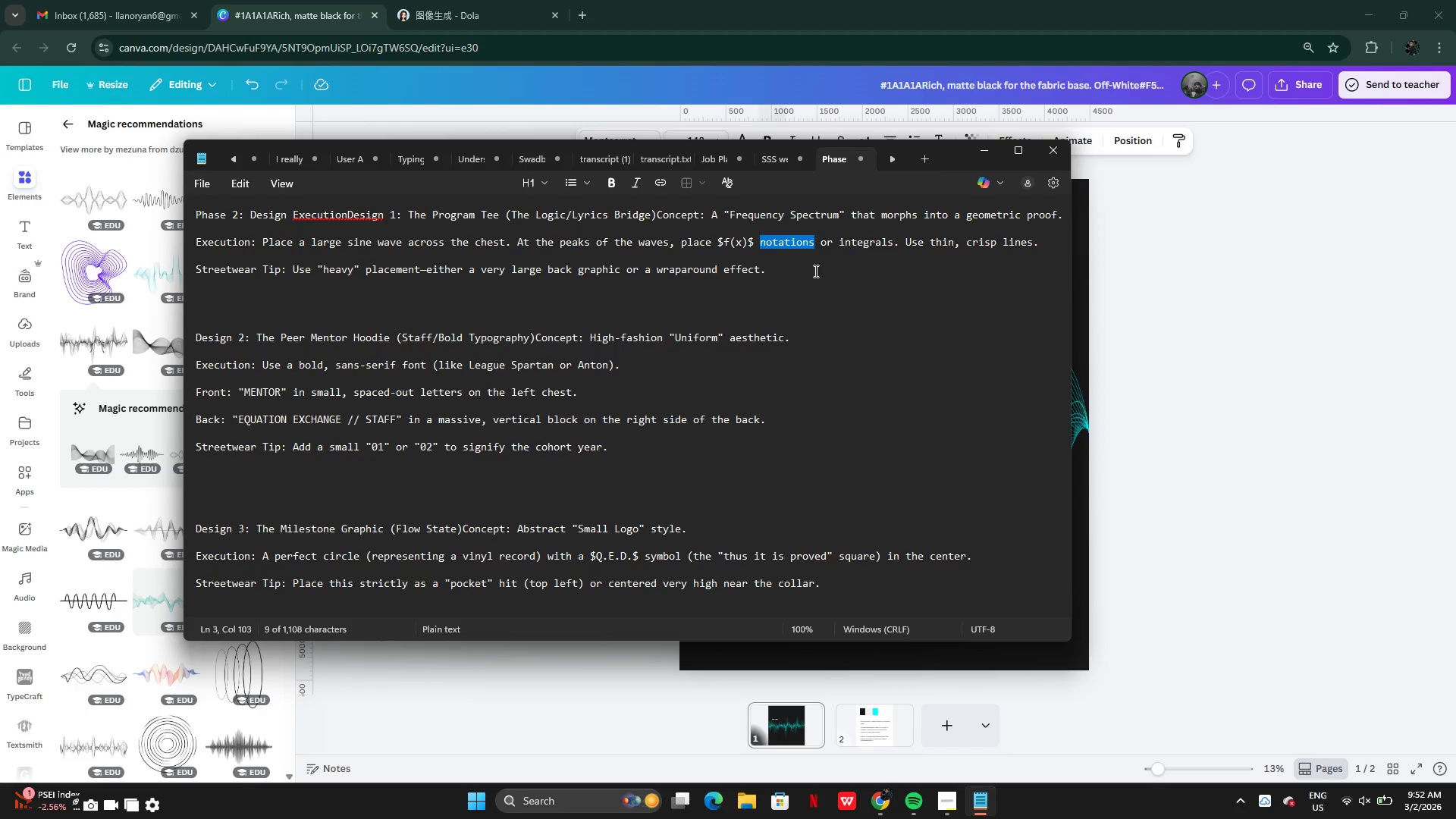 
wait(6.23)
 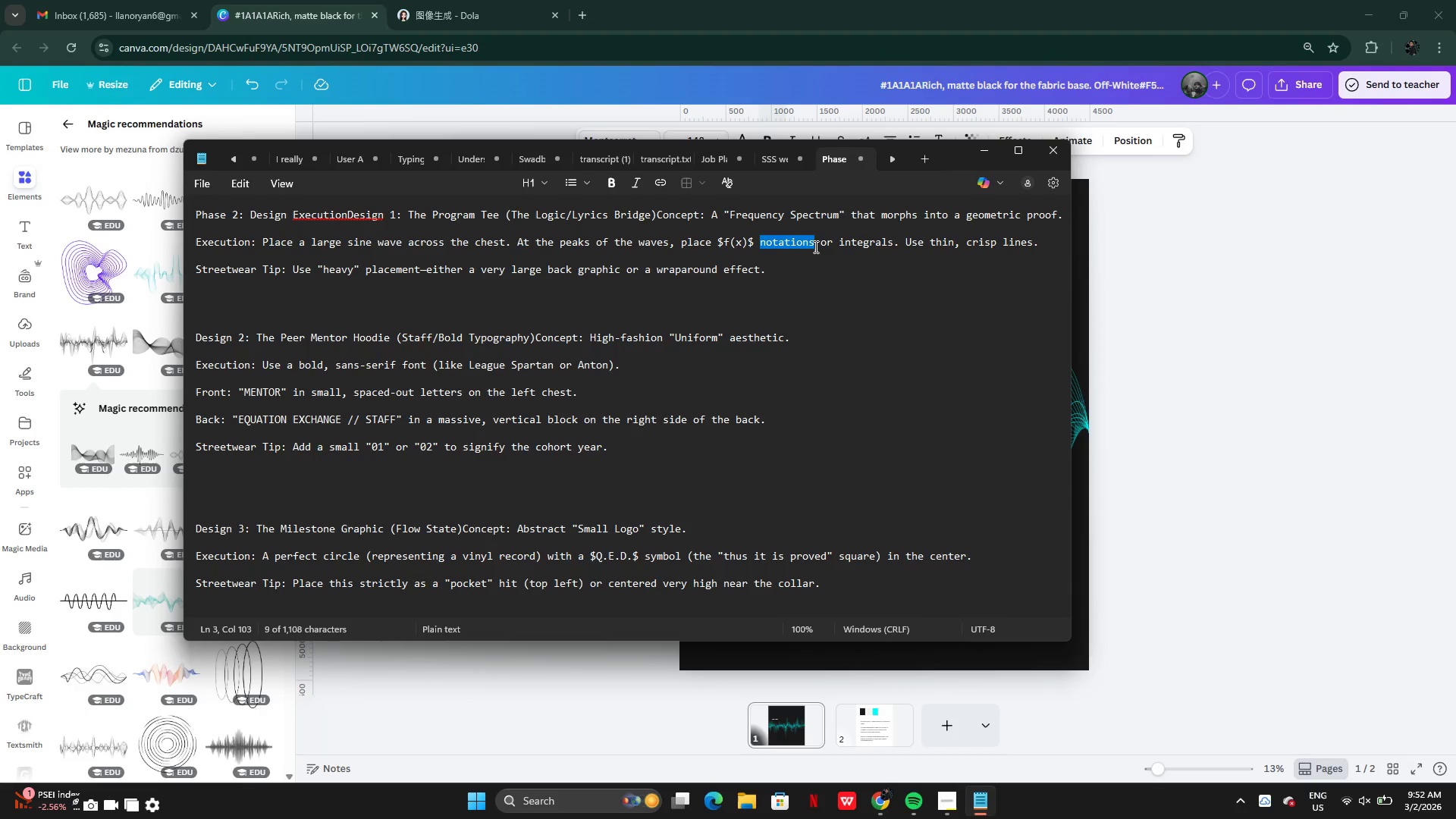 
left_click([479, 121])
 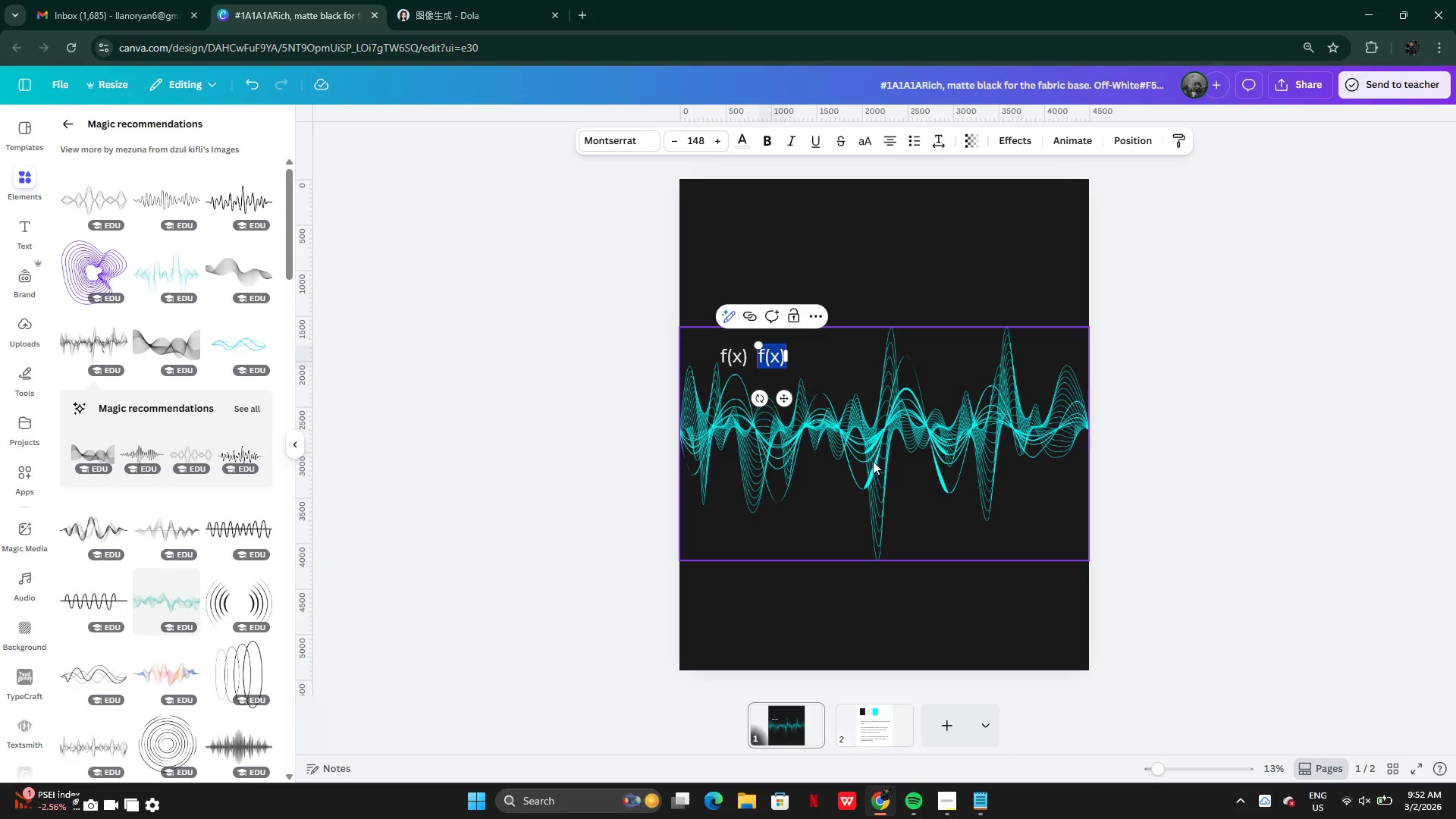 
key(Control+V)
 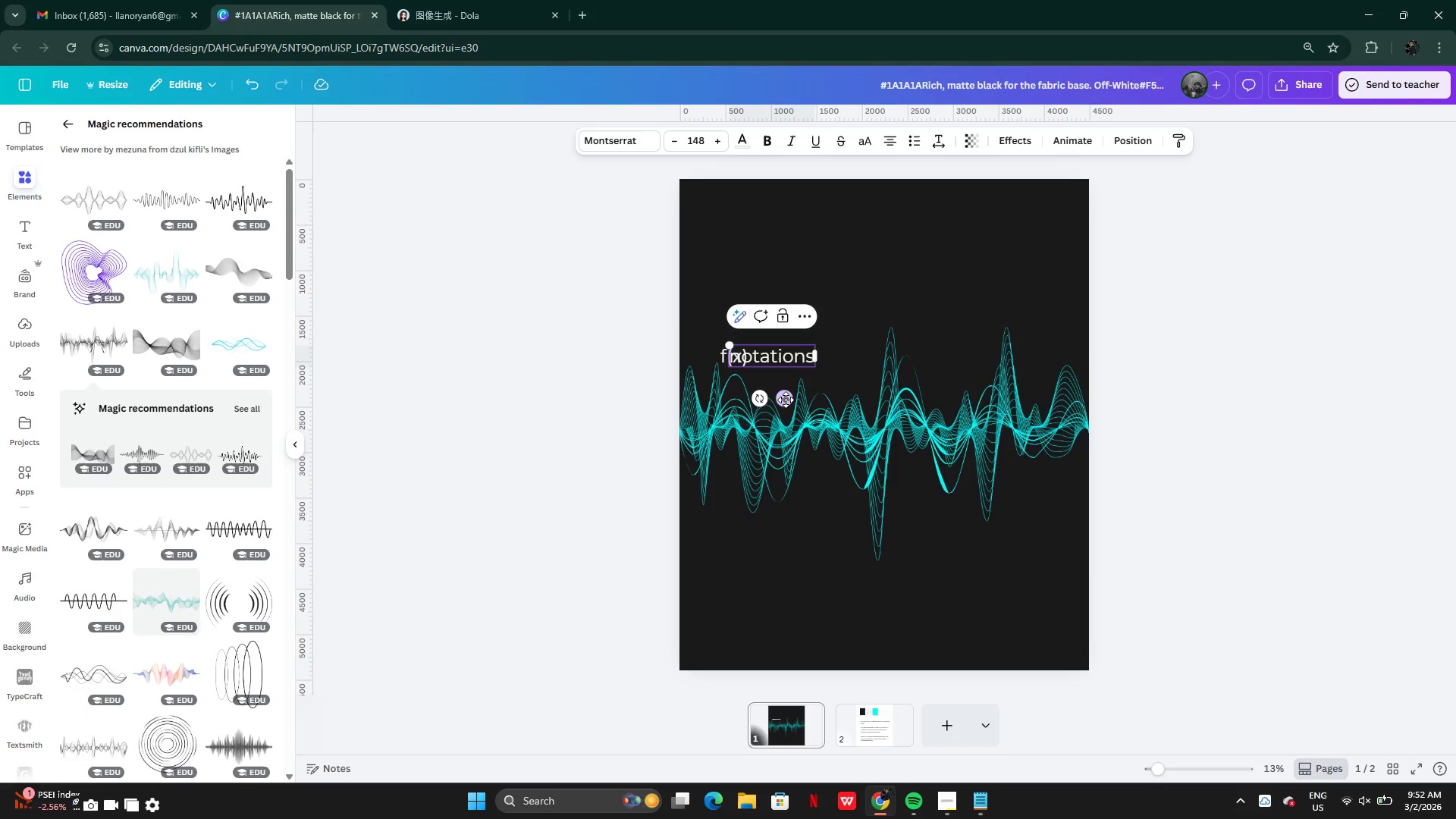 
left_click_drag(start_coordinate=[780, 400], to_coordinate=[808, 399])
 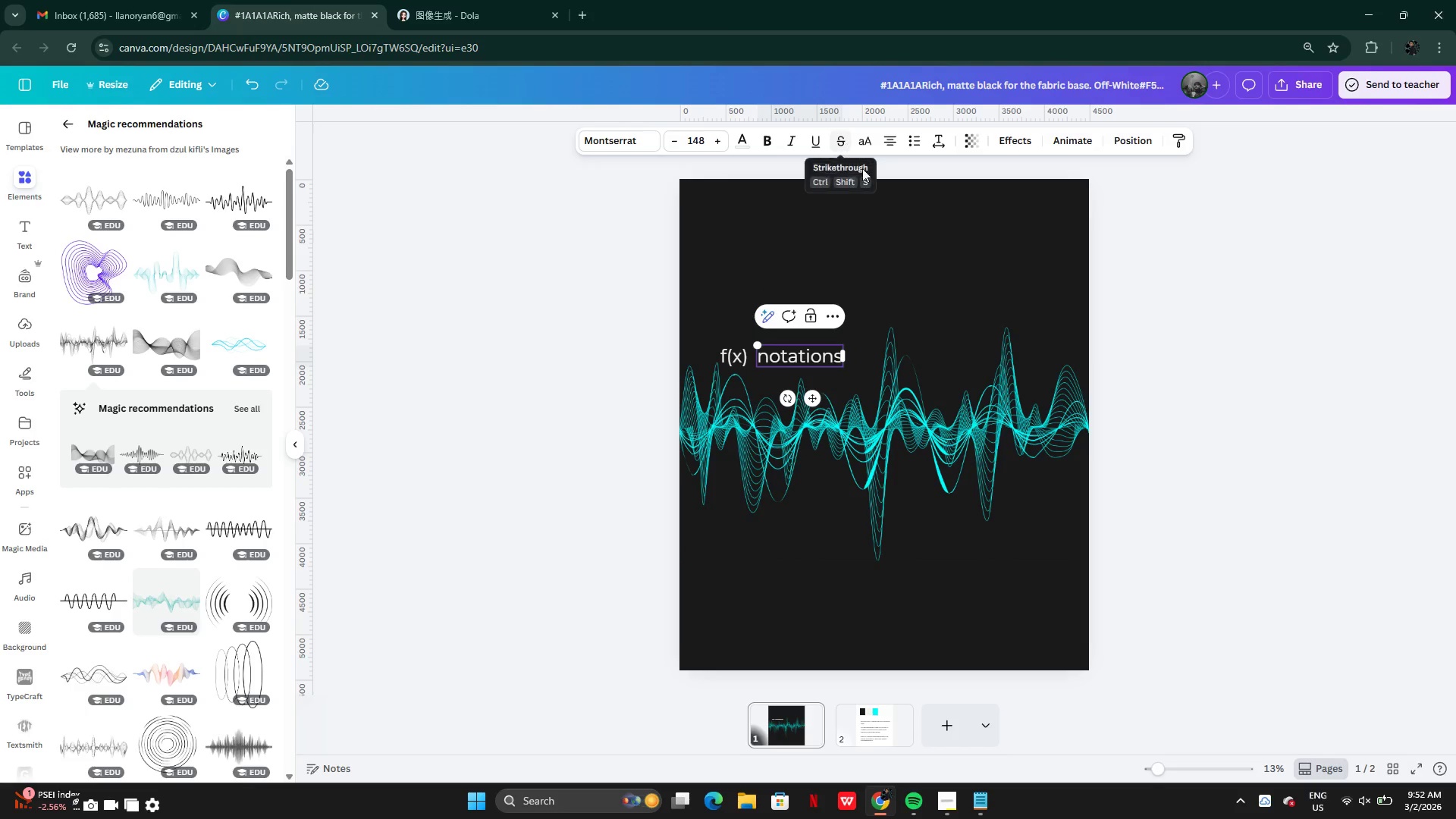 
left_click([780, 365])
 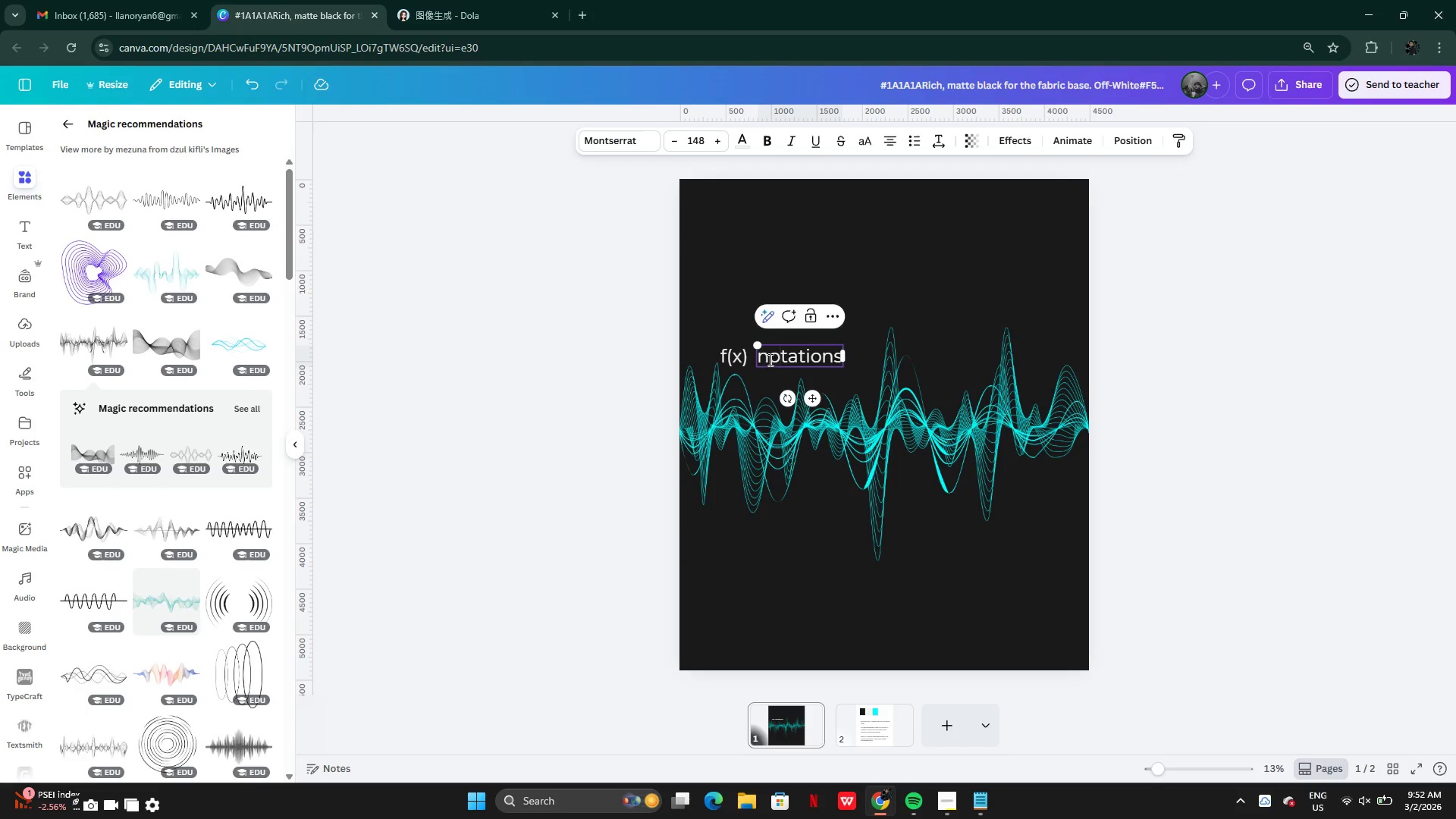 
left_click([769, 359])
 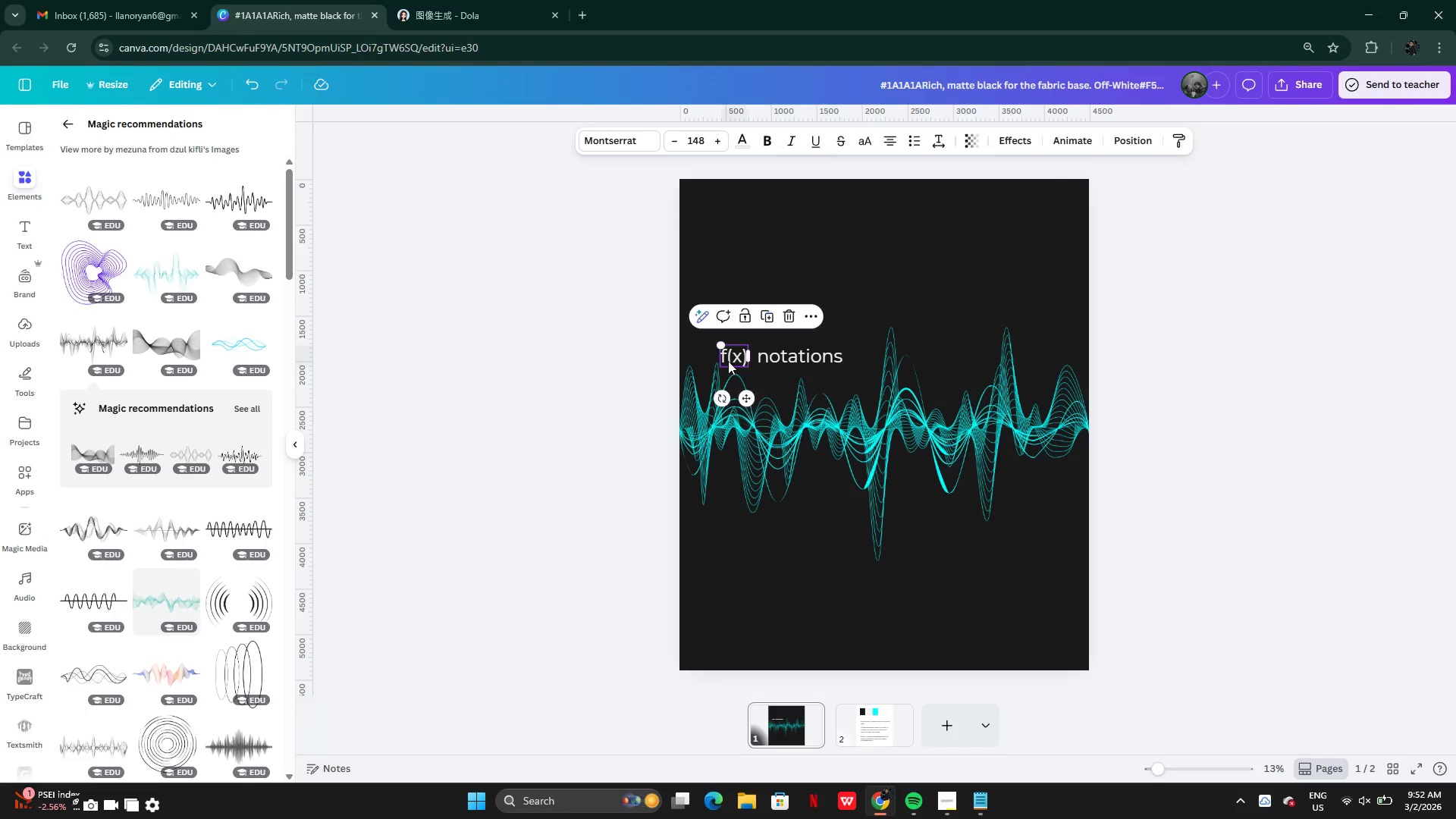 
left_click_drag(start_coordinate=[723, 346], to_coordinate=[714, 337])
 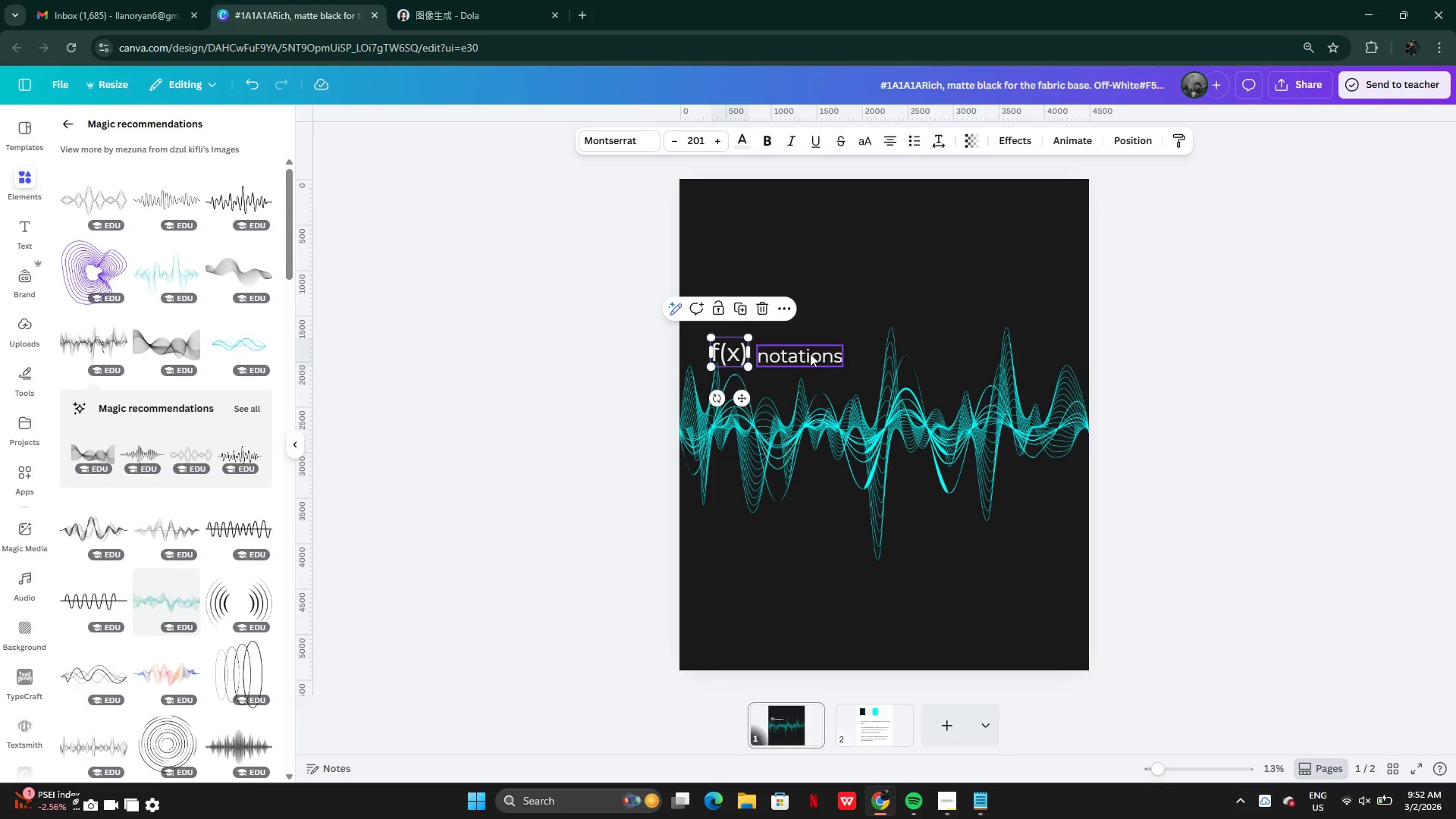 
left_click([810, 353])
 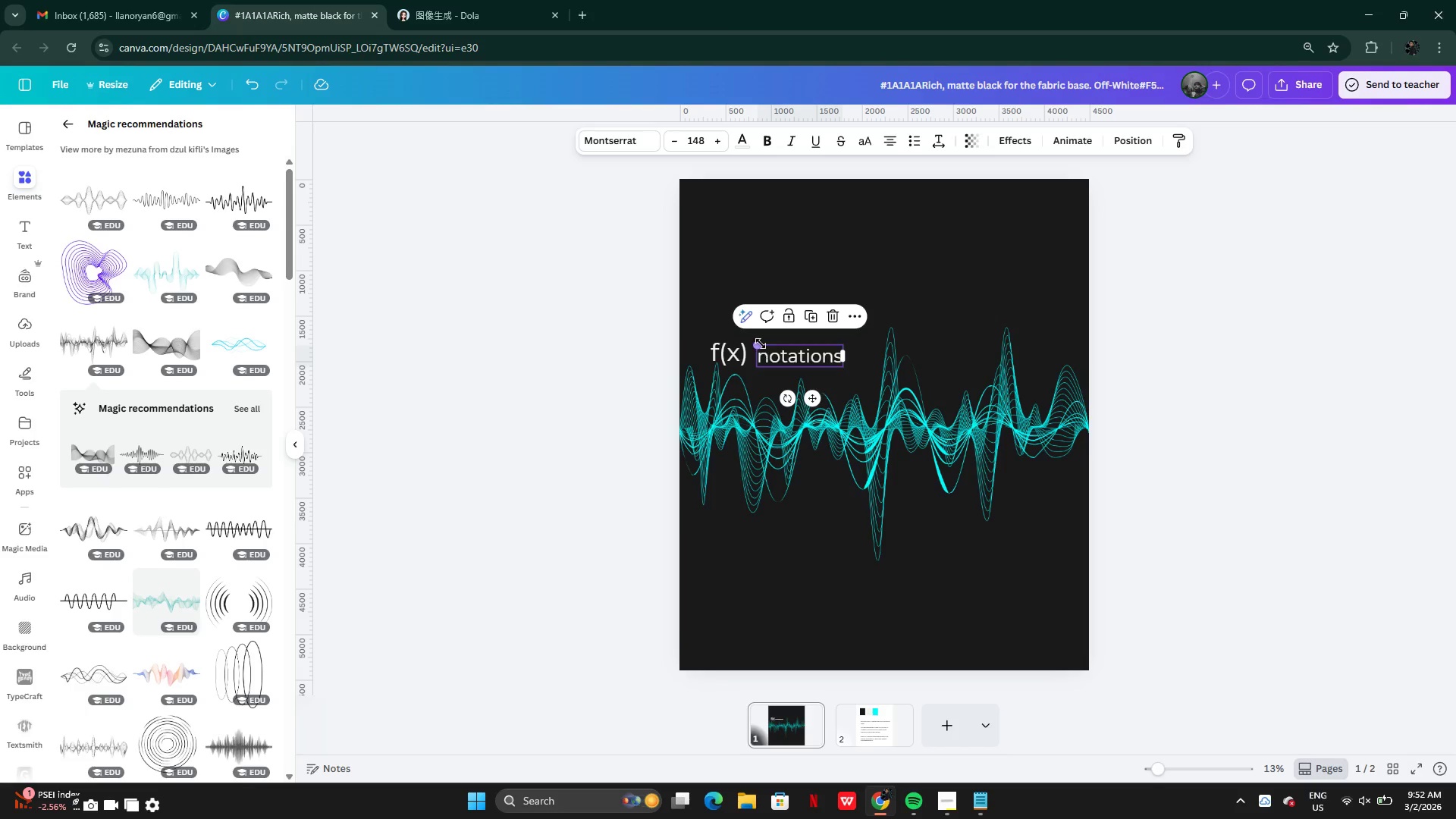 
left_click_drag(start_coordinate=[757, 342], to_coordinate=[769, 347])
 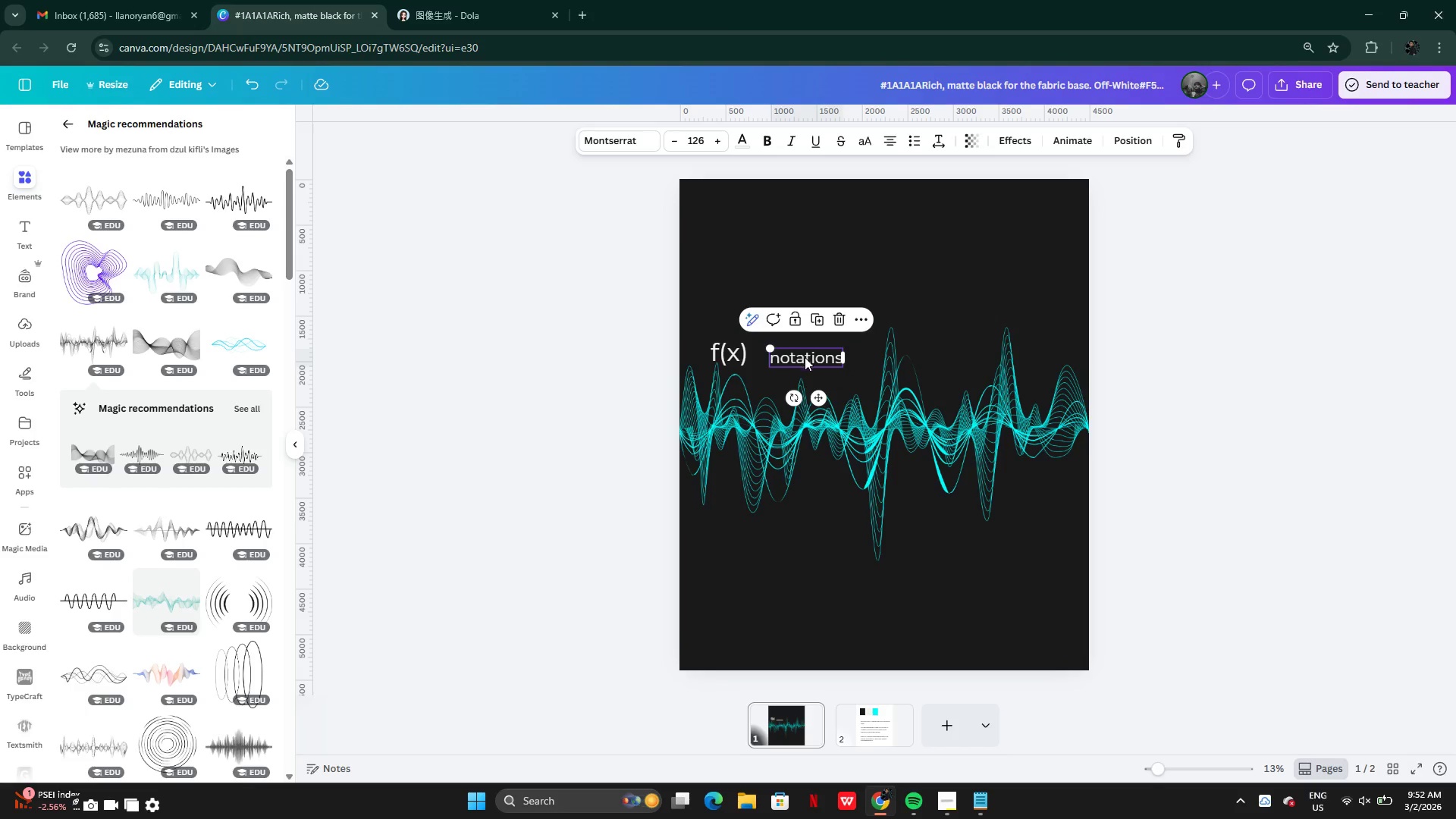 
left_click_drag(start_coordinate=[805, 357], to_coordinate=[787, 357])
 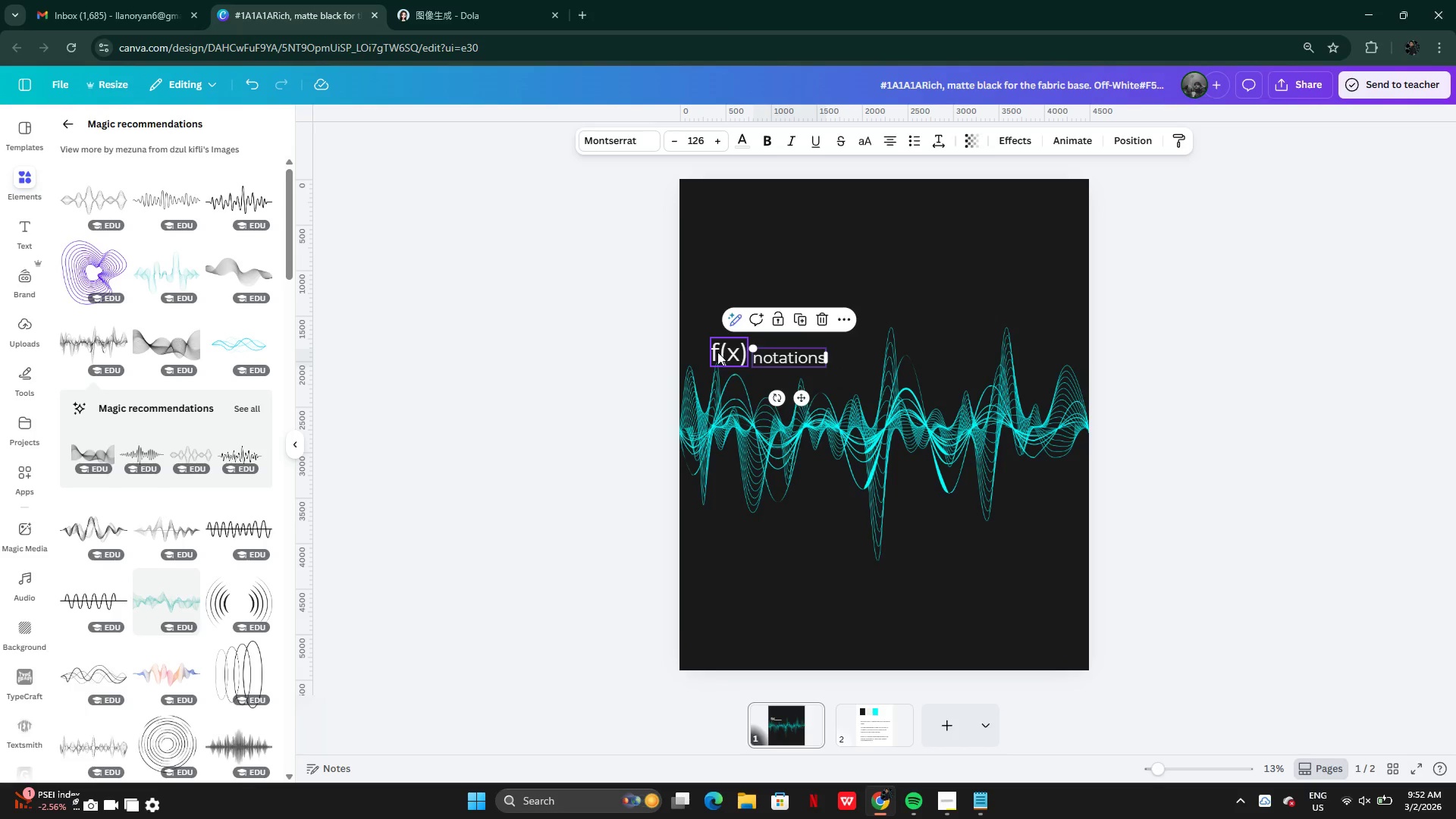 
left_click([720, 353])
 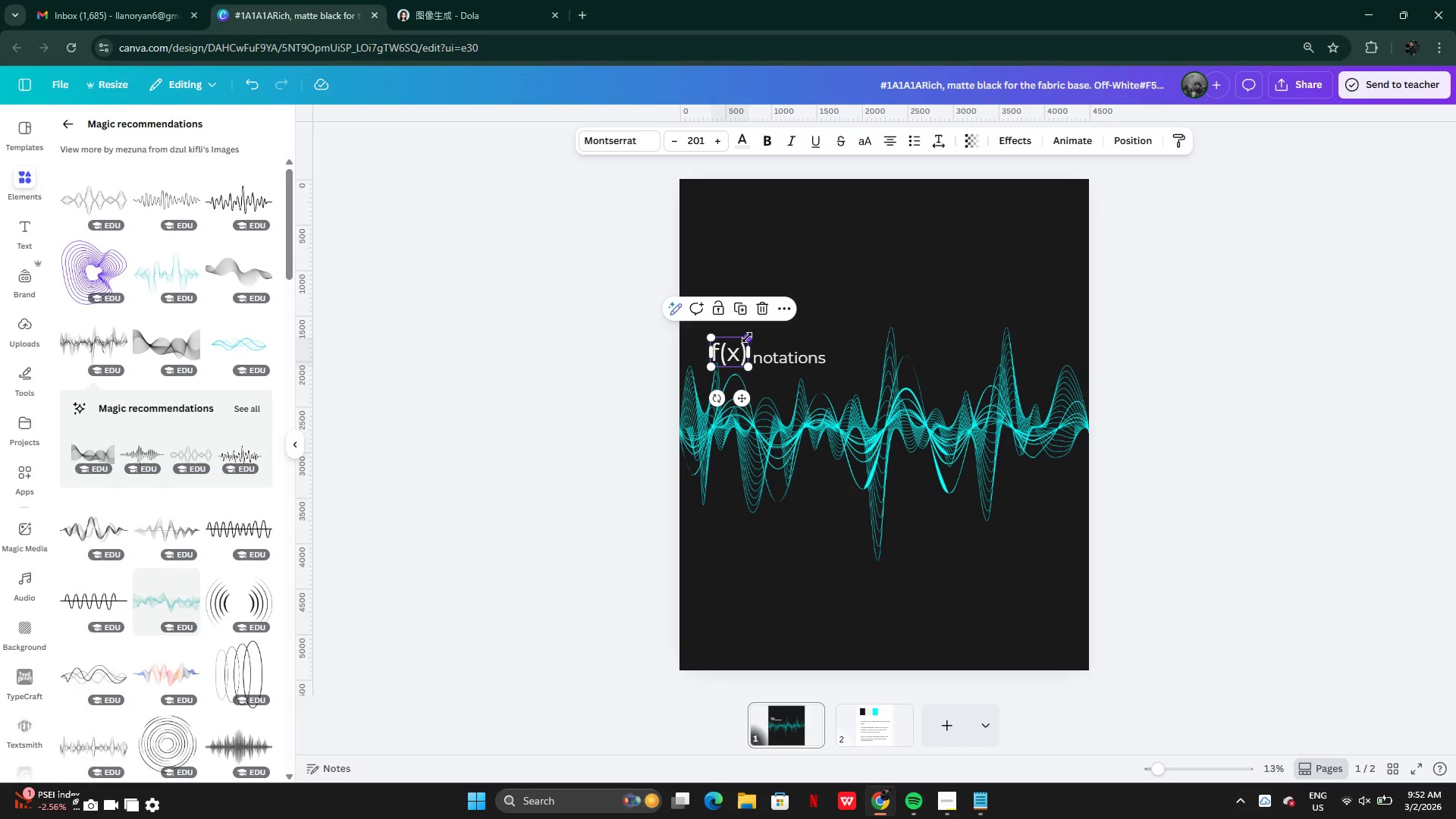 
left_click_drag(start_coordinate=[747, 337], to_coordinate=[739, 351])
 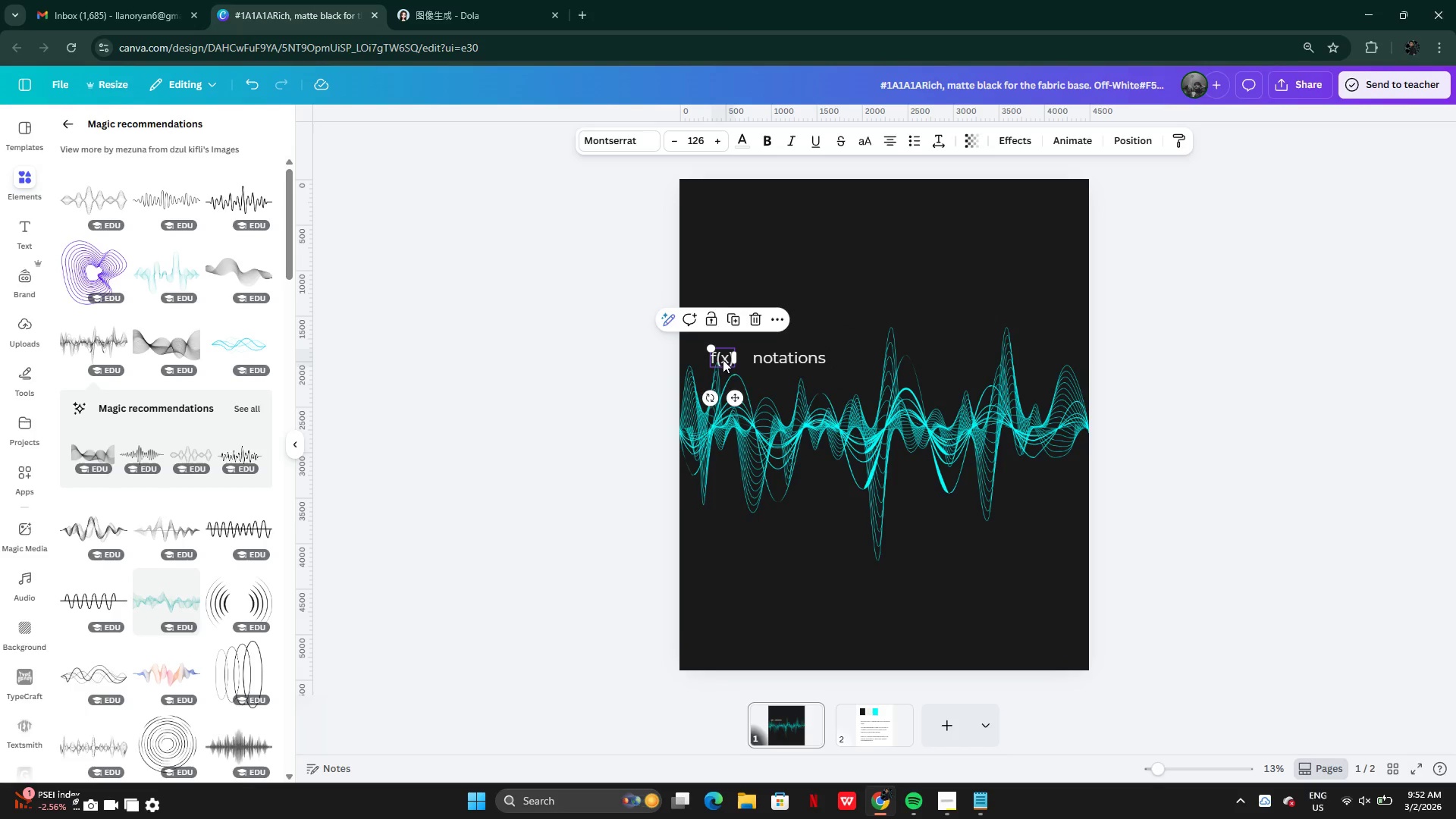 
left_click_drag(start_coordinate=[722, 359], to_coordinate=[883, 320])
 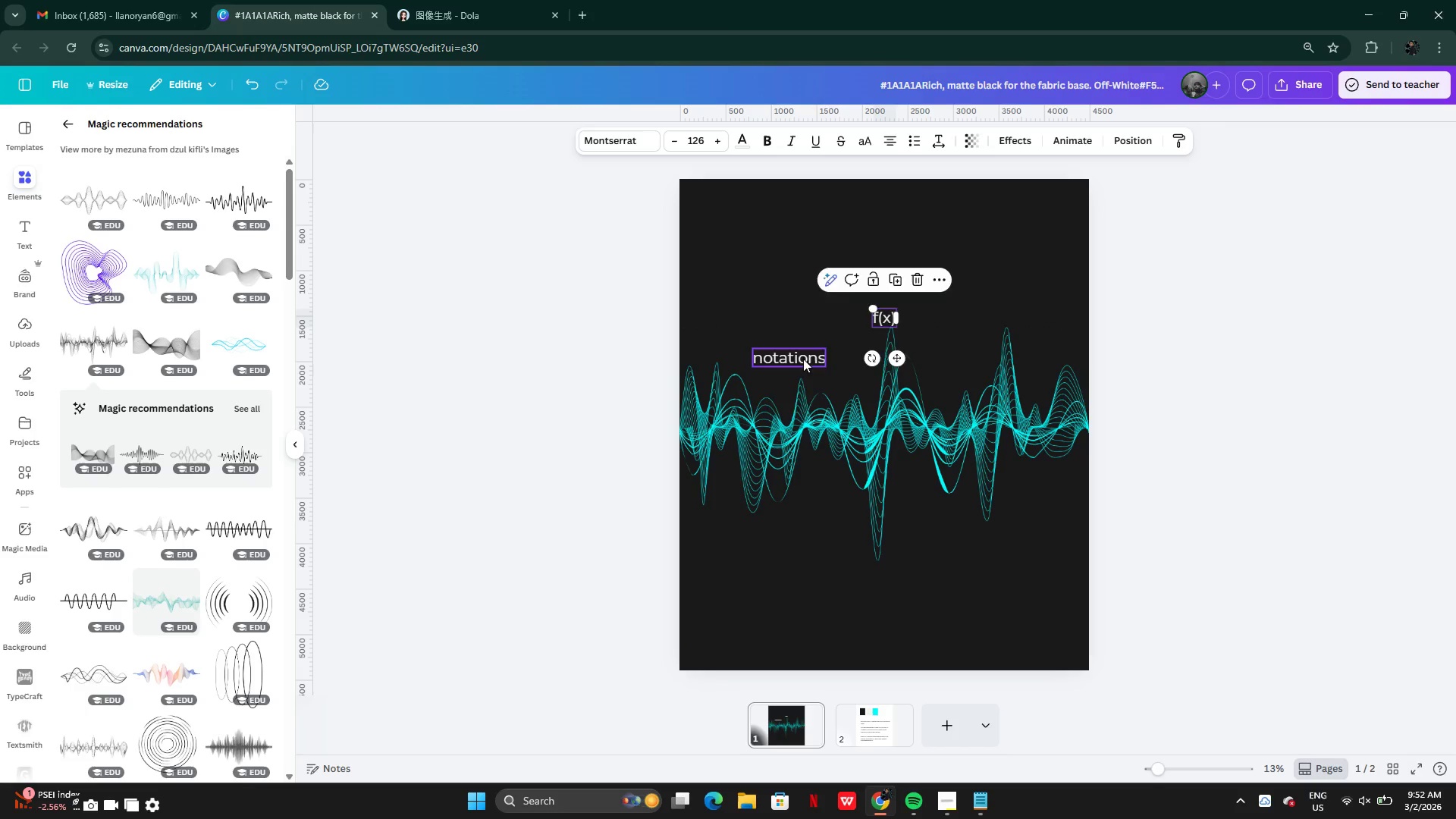 
left_click_drag(start_coordinate=[803, 359], to_coordinate=[955, 321])
 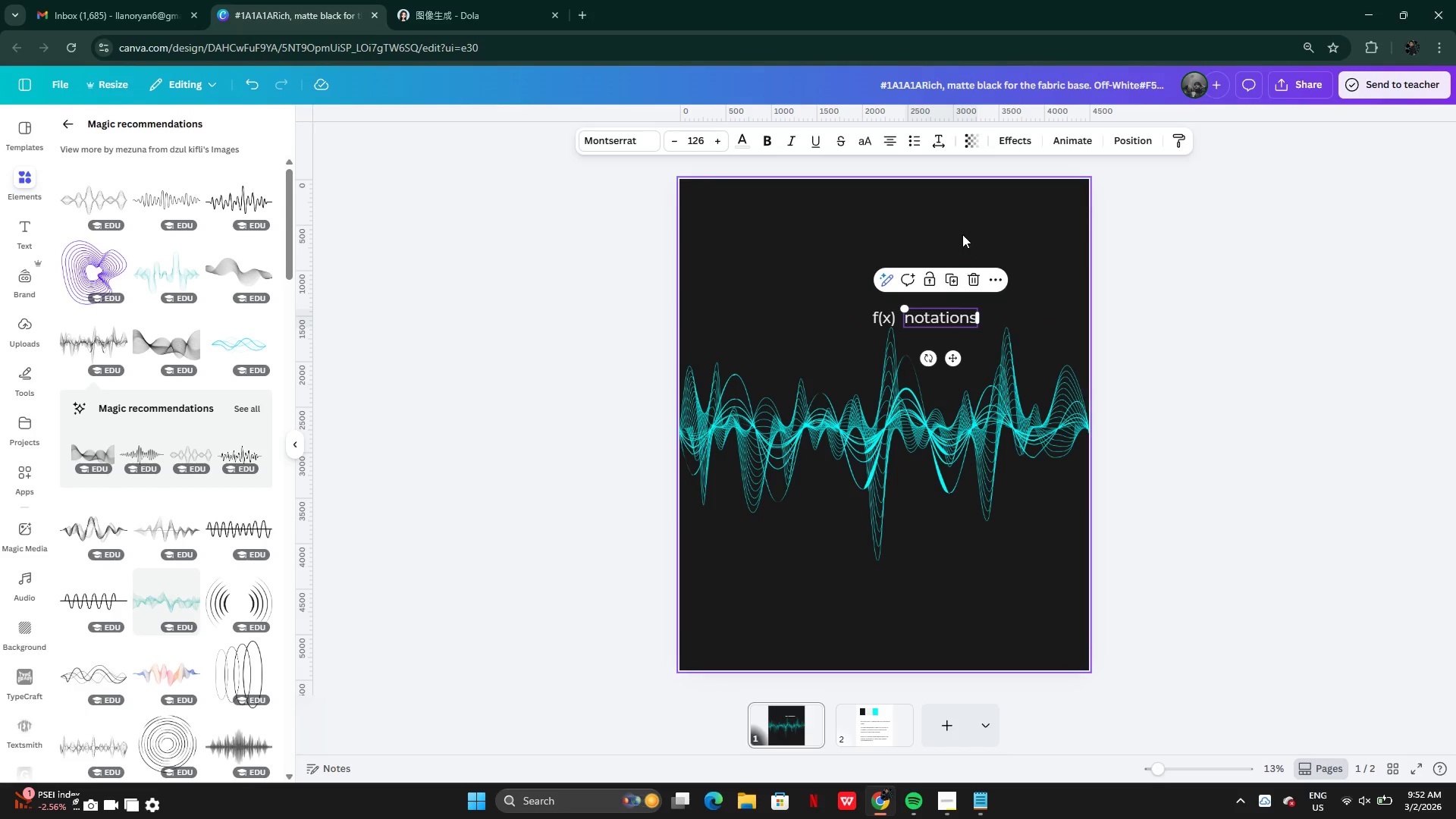 
left_click([962, 225])
 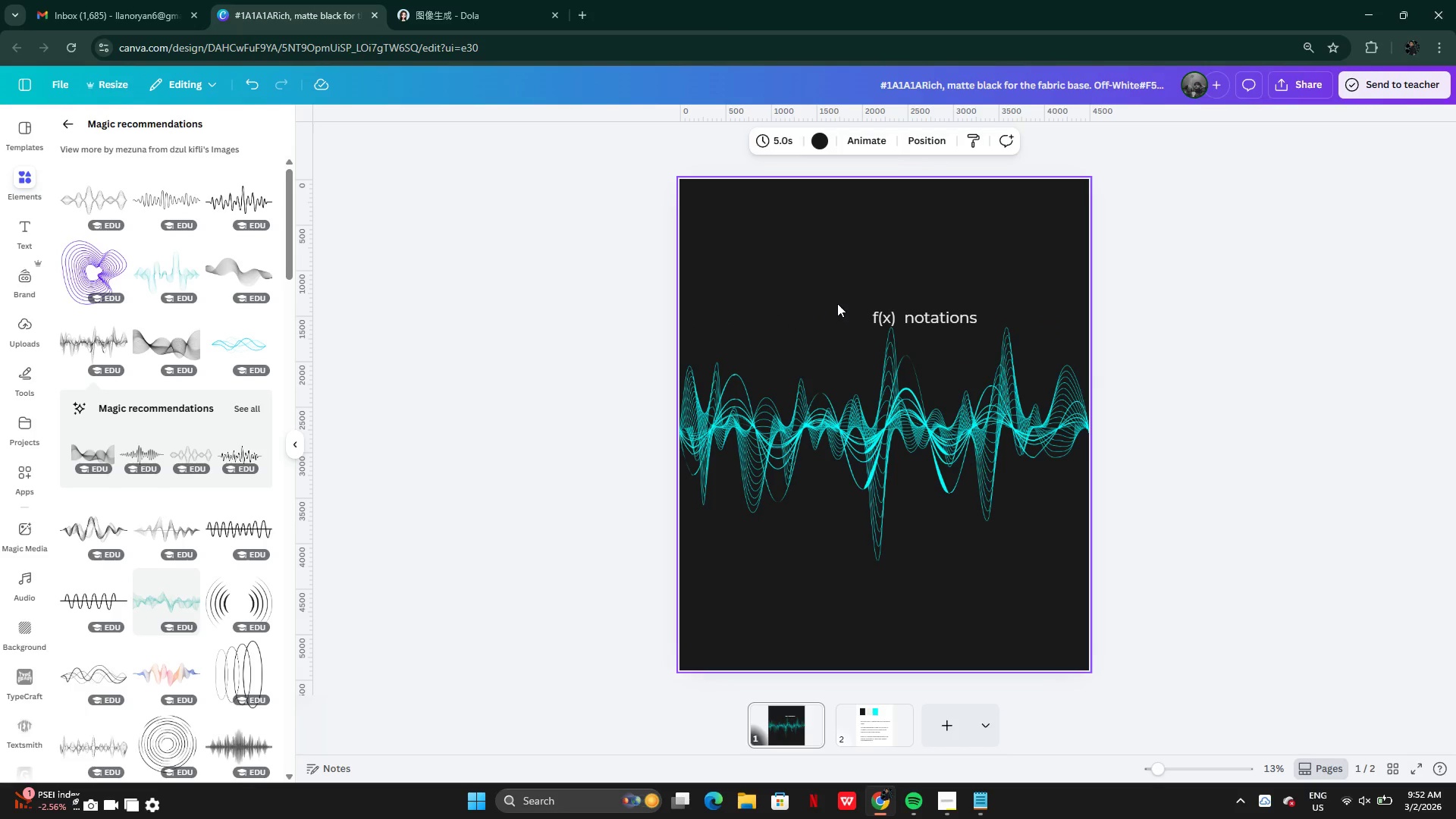 
left_click_drag(start_coordinate=[837, 300], to_coordinate=[947, 318])
 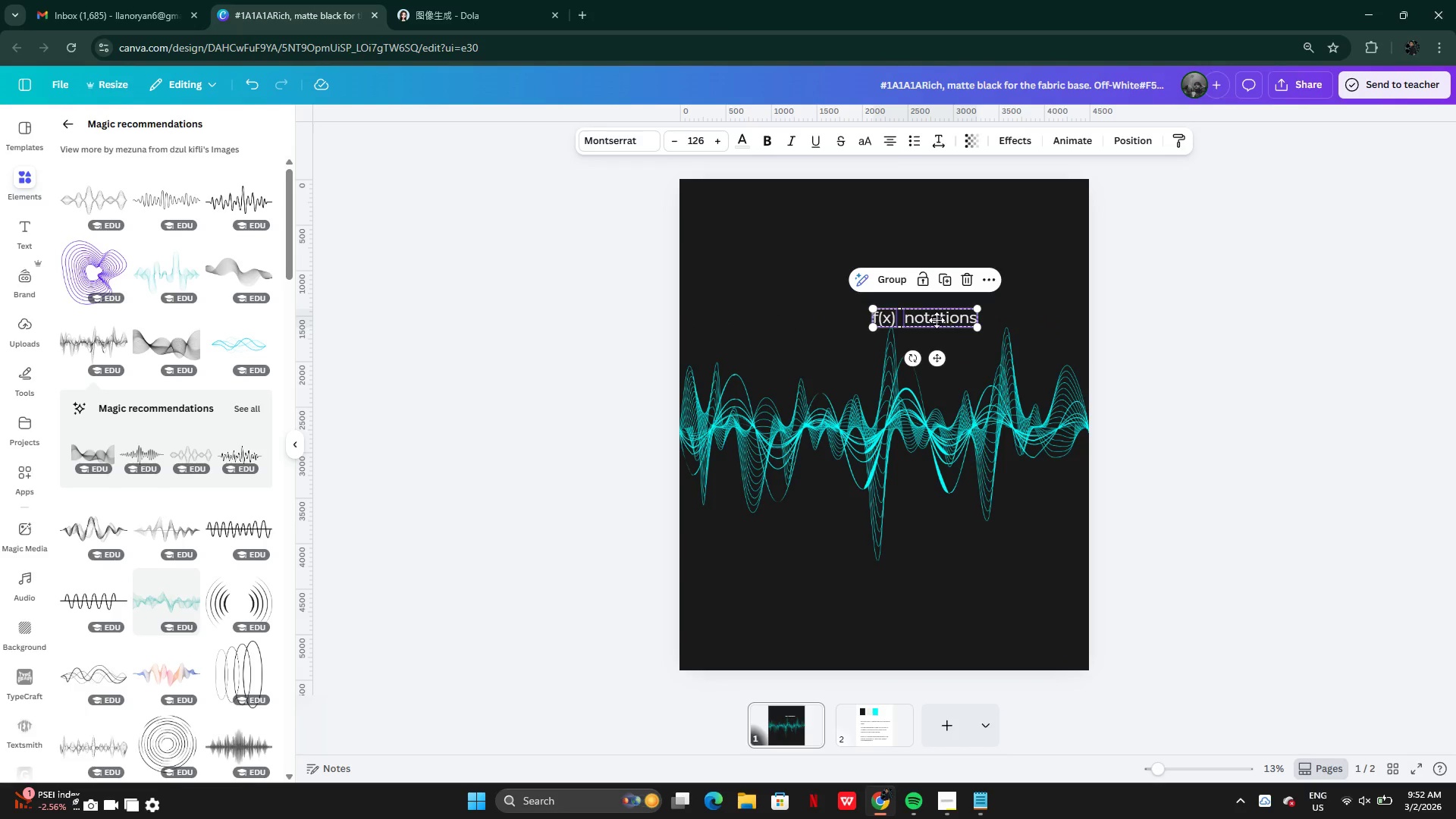 
left_click_drag(start_coordinate=[947, 319], to_coordinate=[830, 364])
 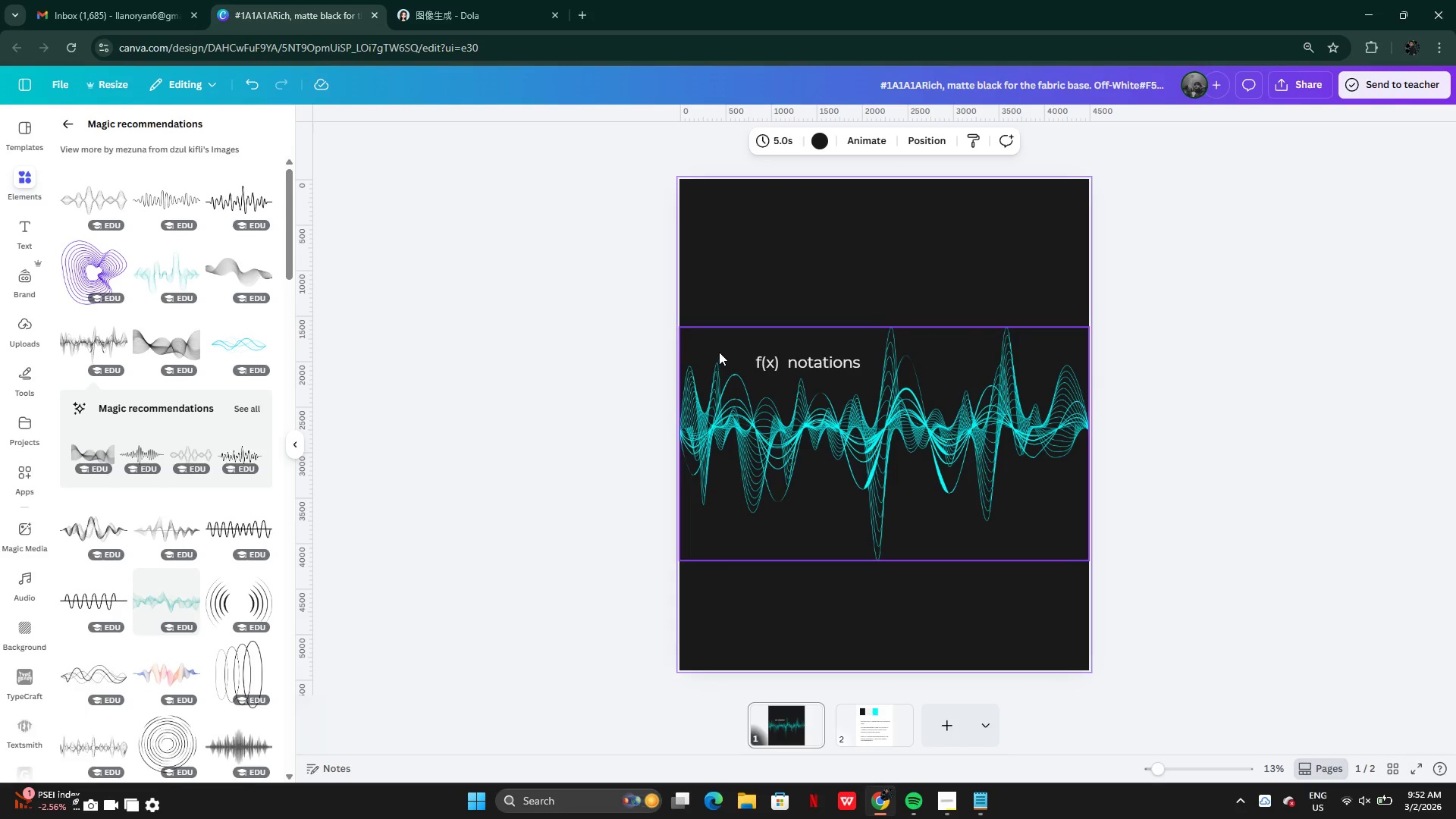 
left_click([757, 300])
 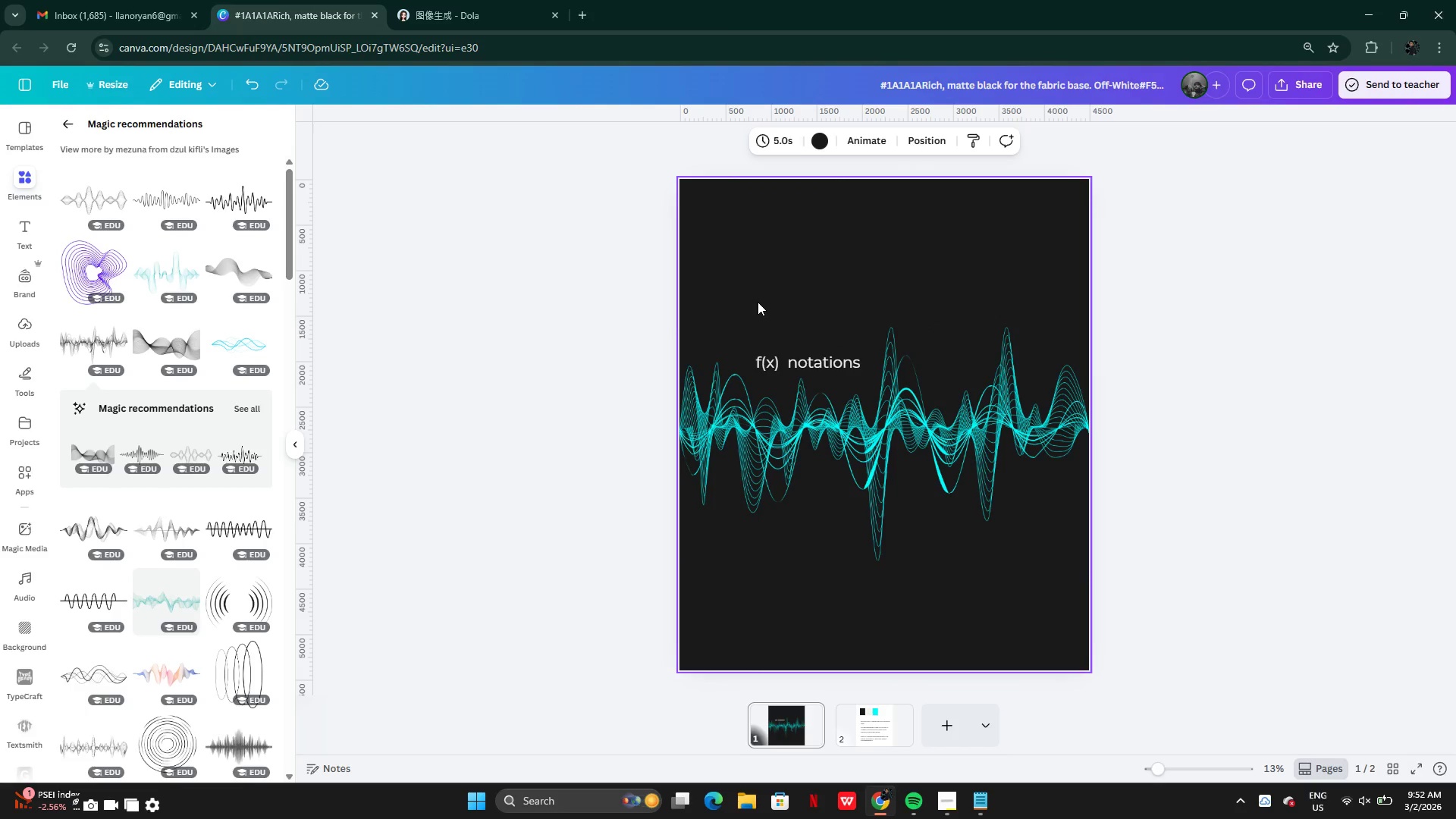 
left_click_drag(start_coordinate=[758, 302], to_coordinate=[812, 369])
 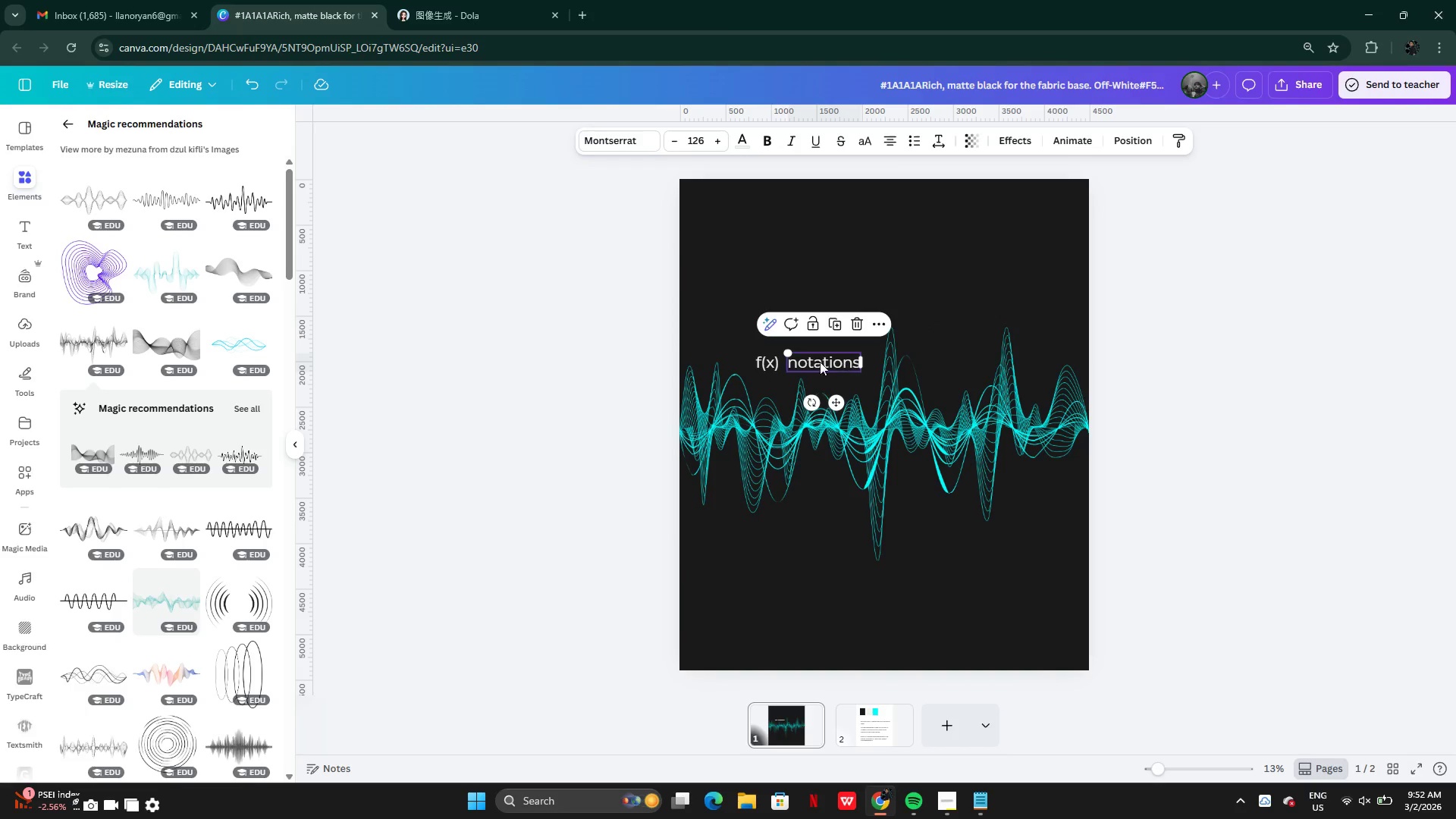 
double_click([795, 362])
 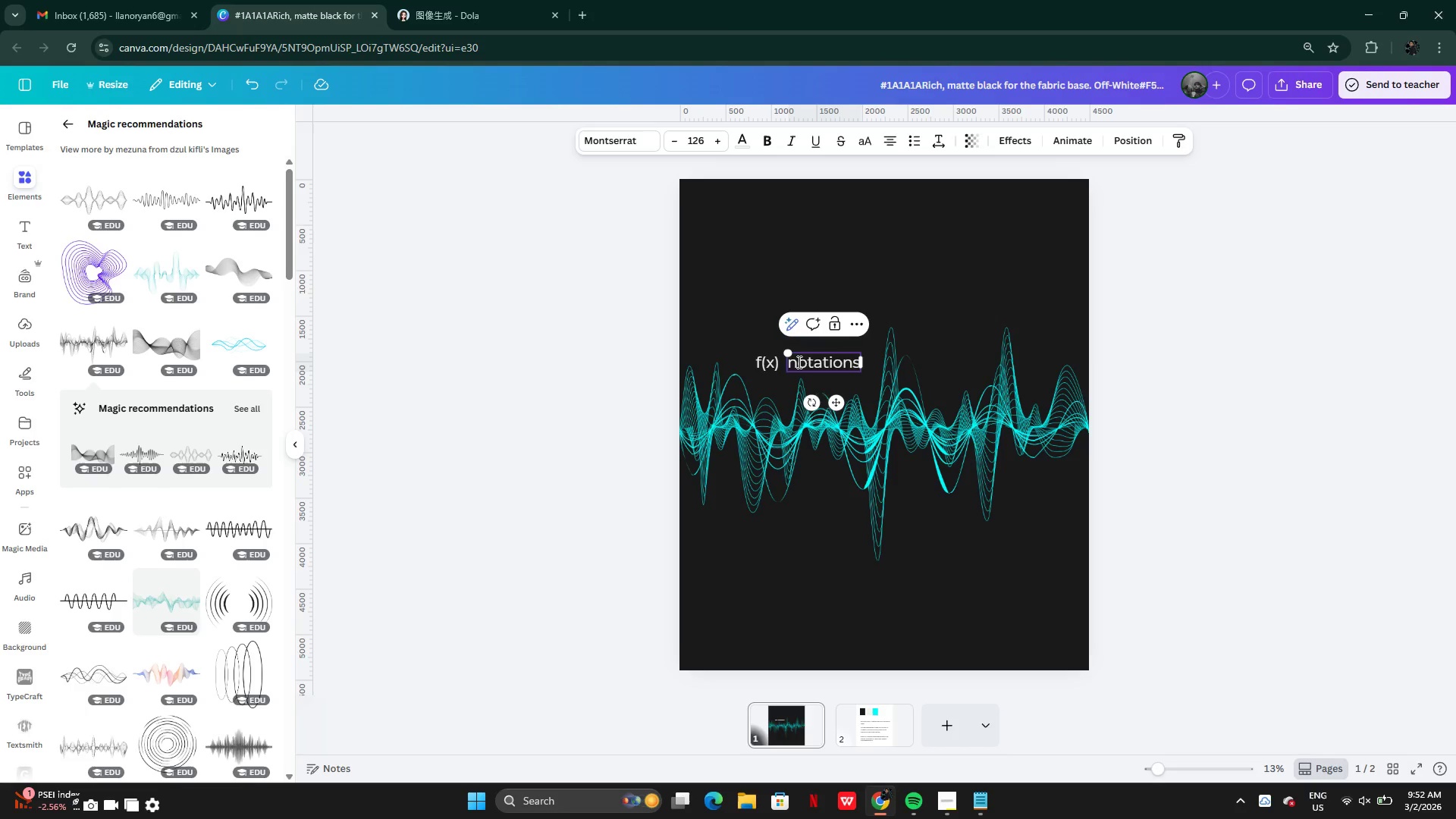 
left_click([798, 362])
 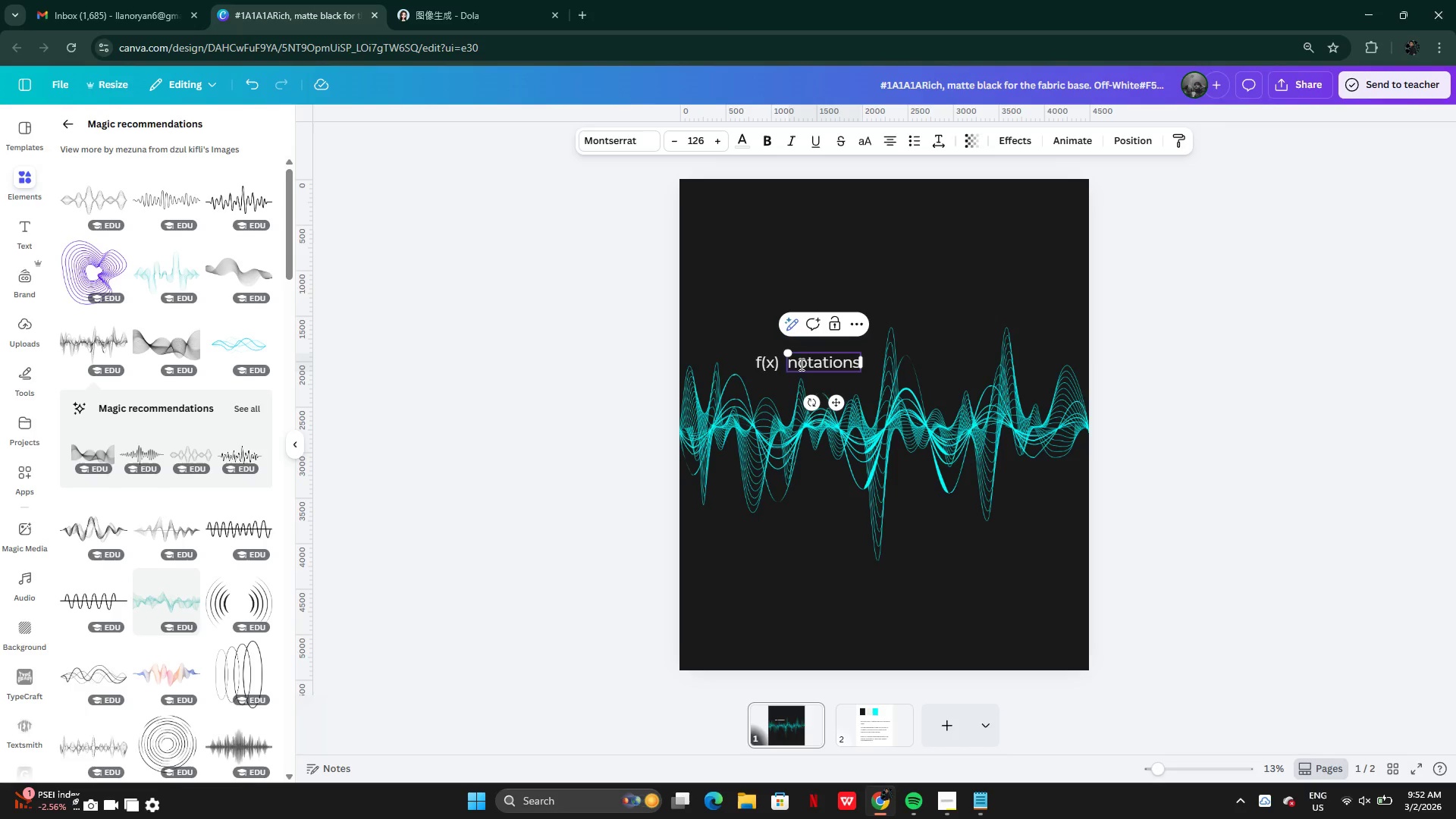 
key(Backspace)
 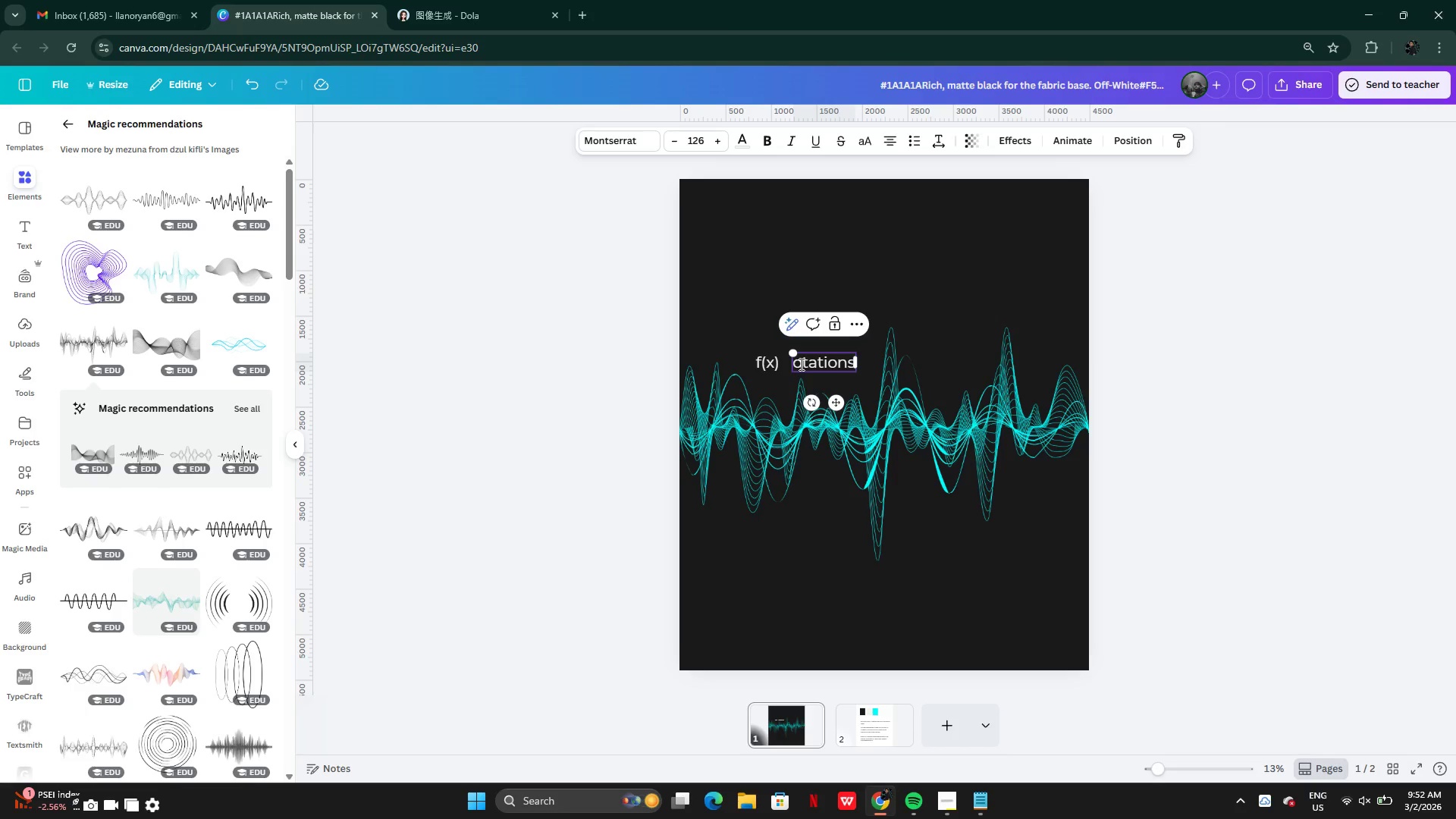 
key(CapsLock)
 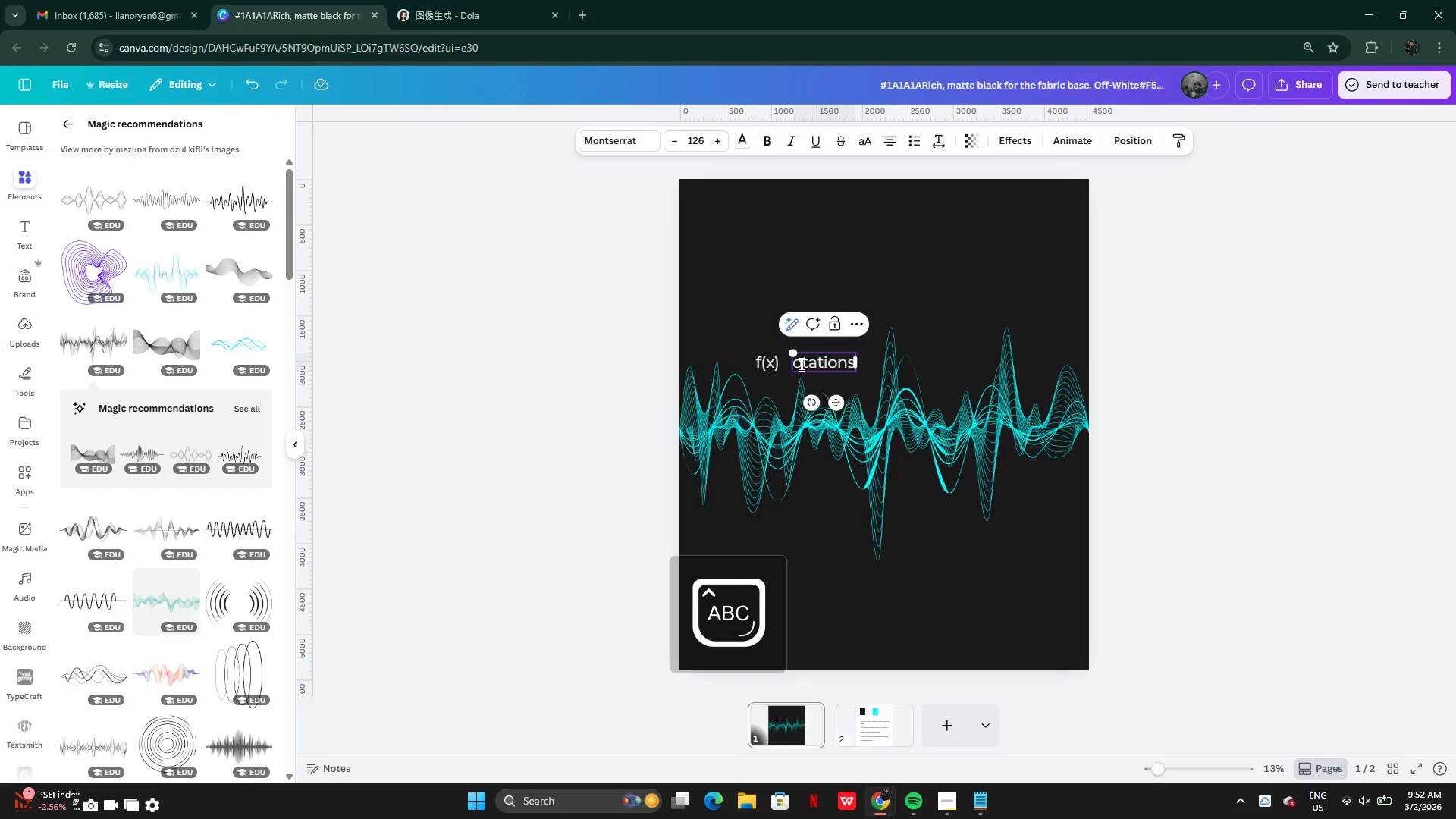 
key(N)
 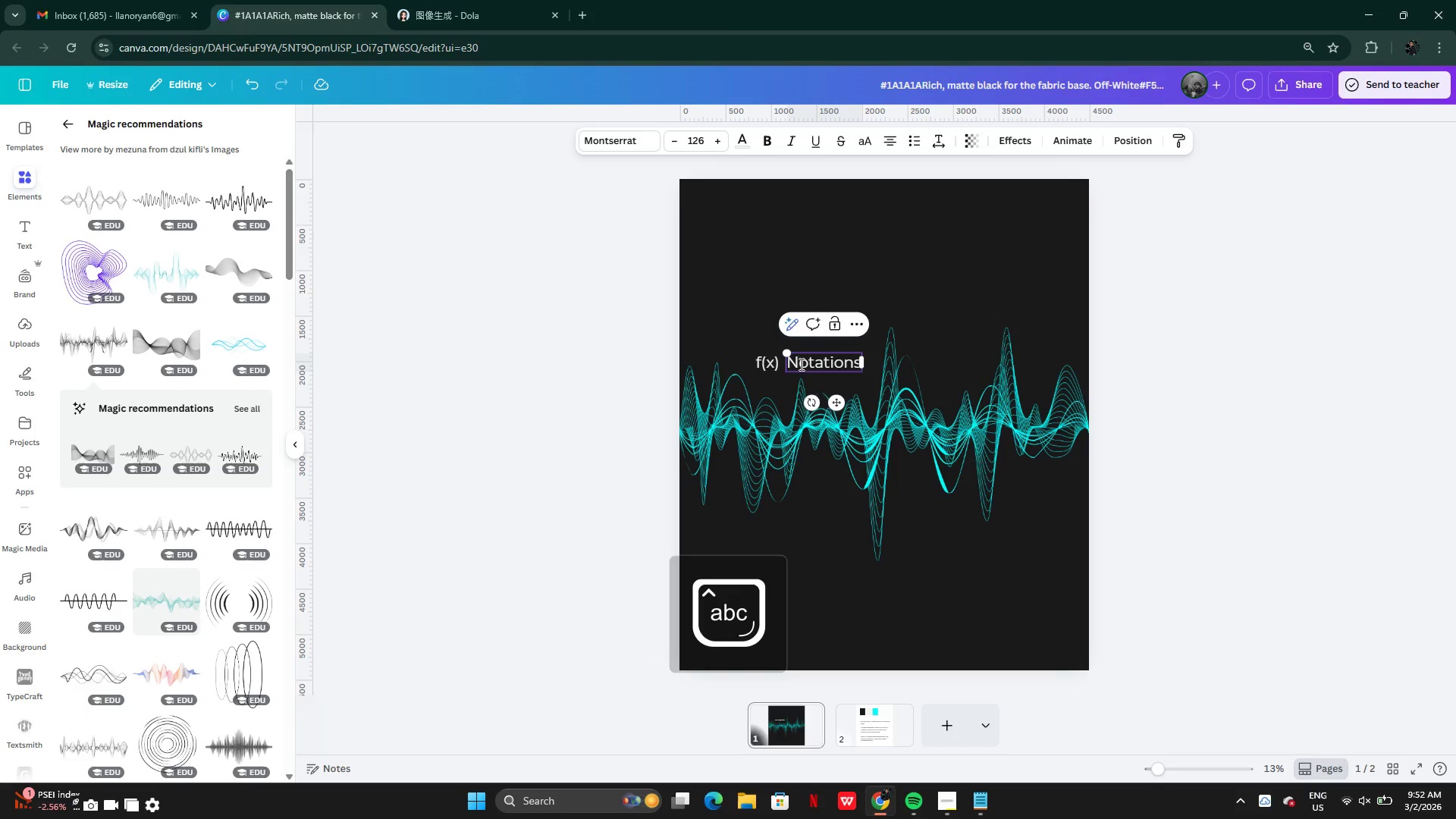 
key(CapsLock)
 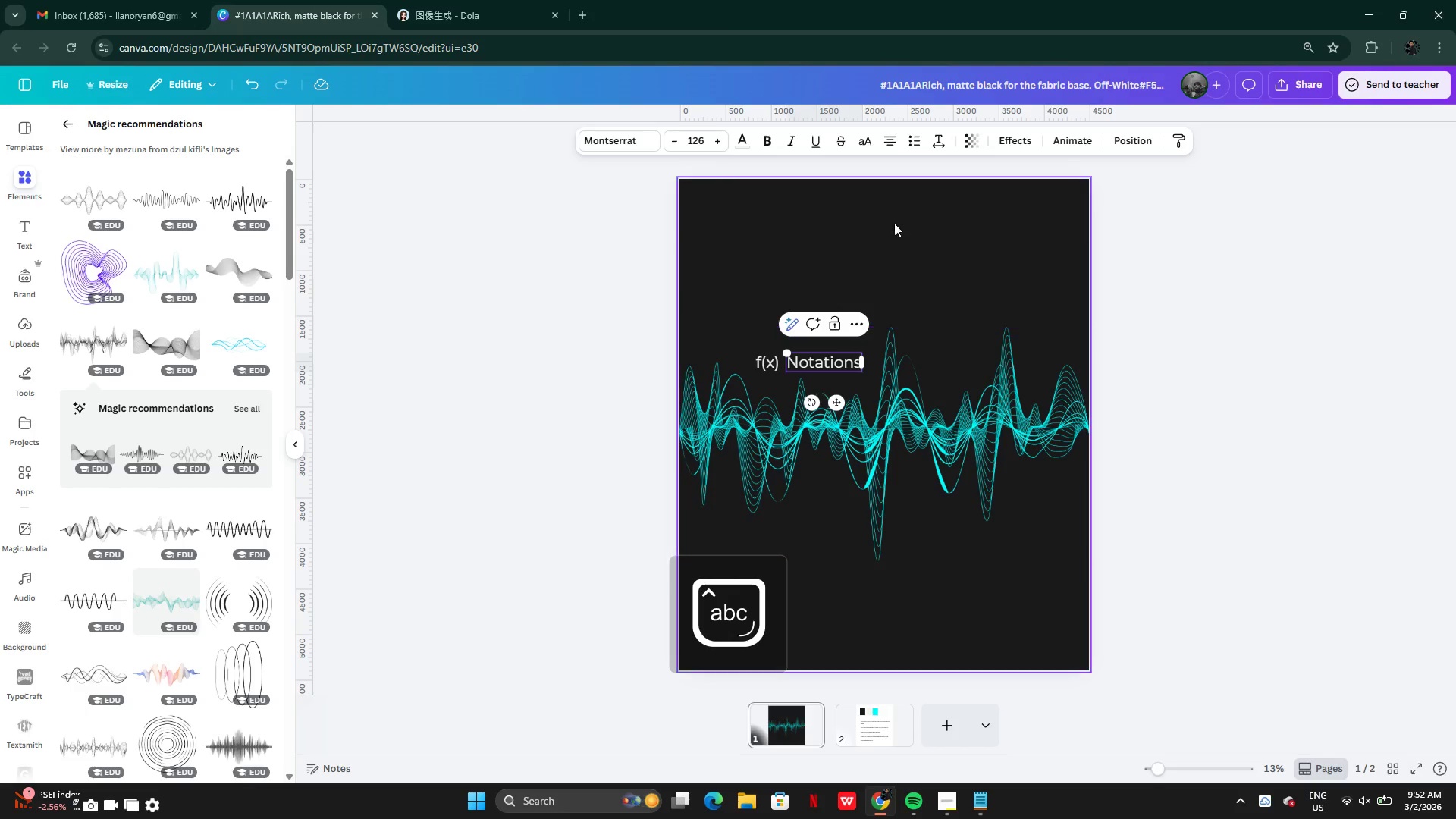 
left_click([904, 212])
 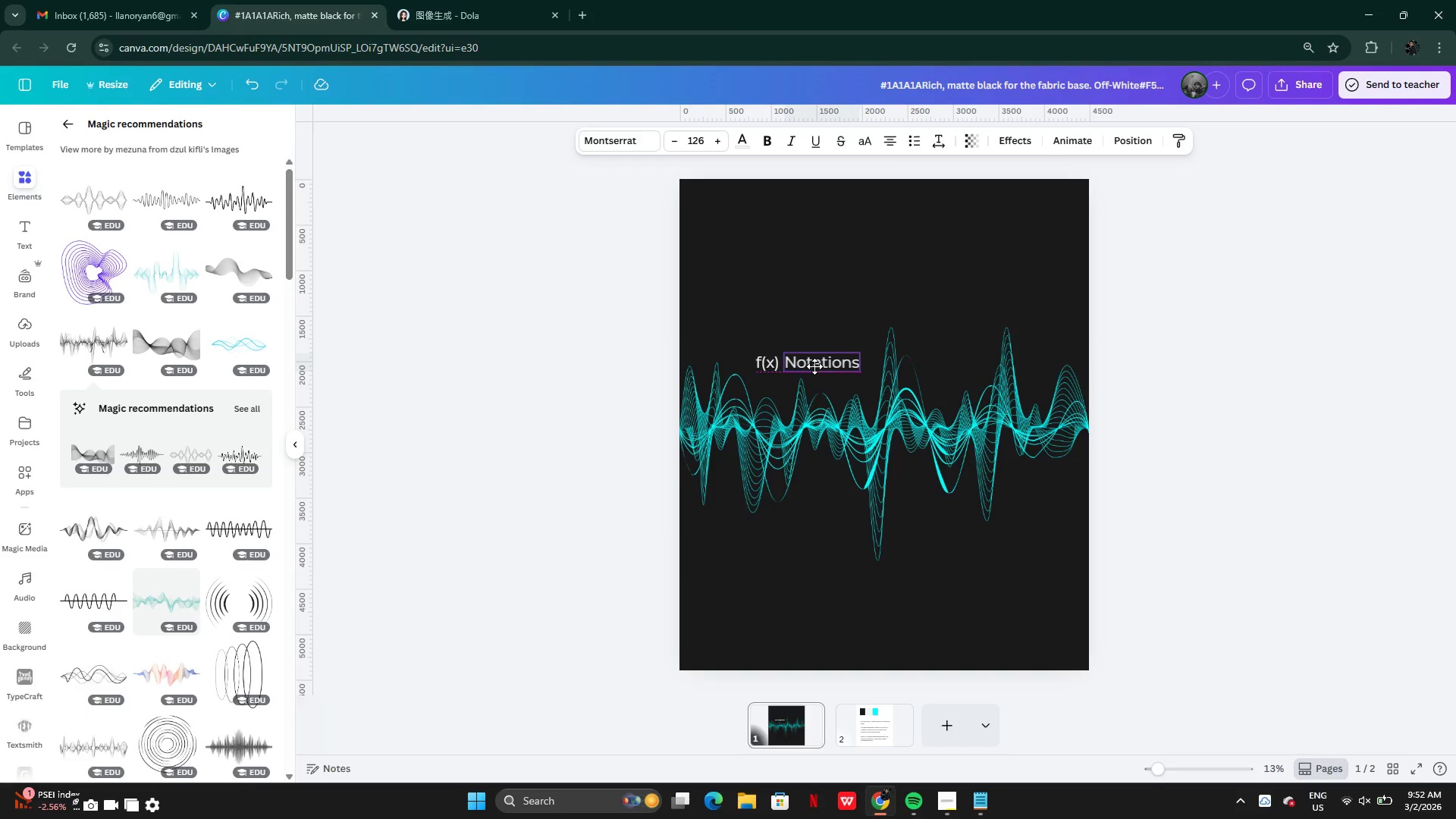 
left_click([744, 272])
 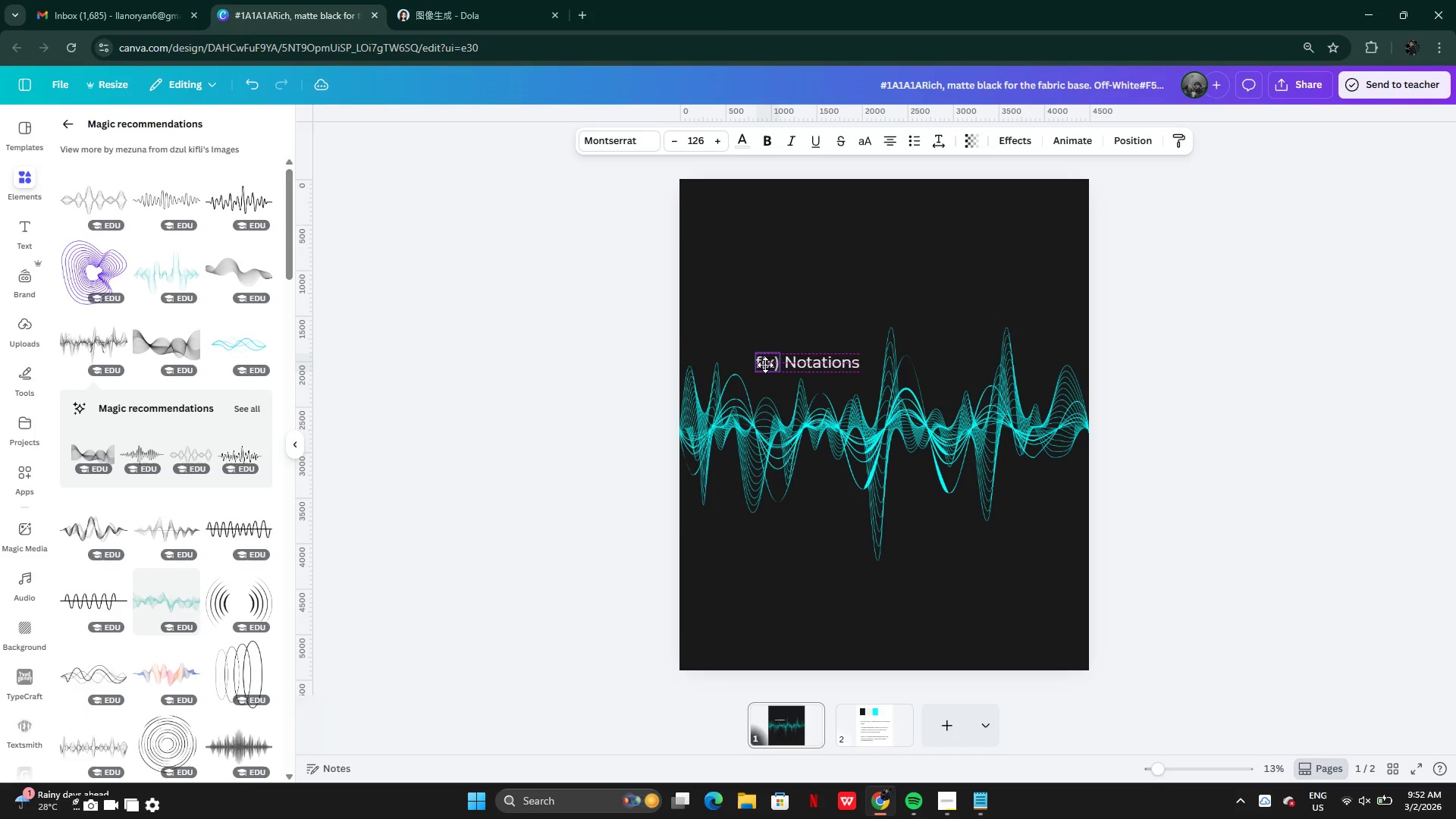 
left_click([815, 360])
 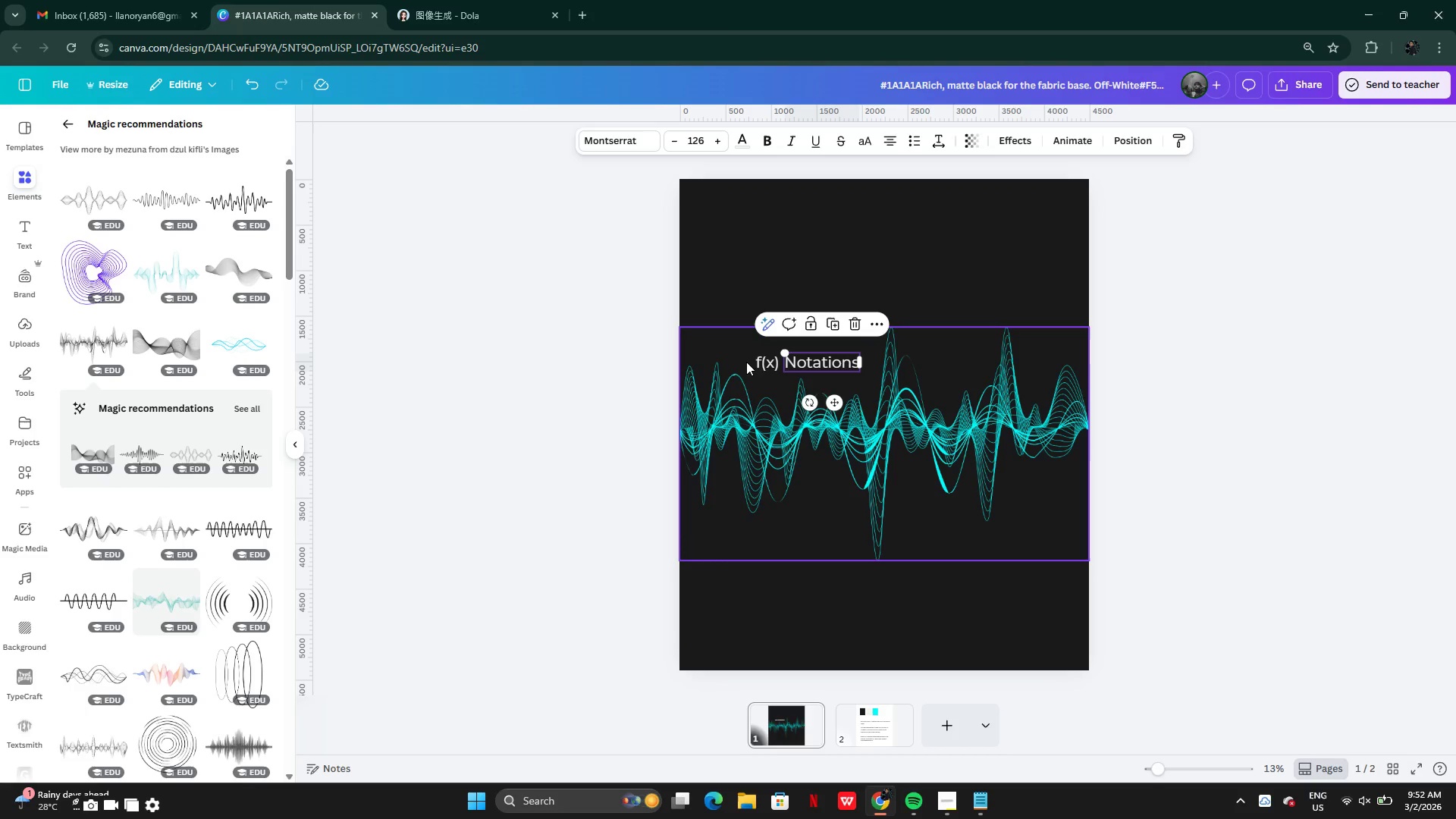 
left_click([723, 320])
 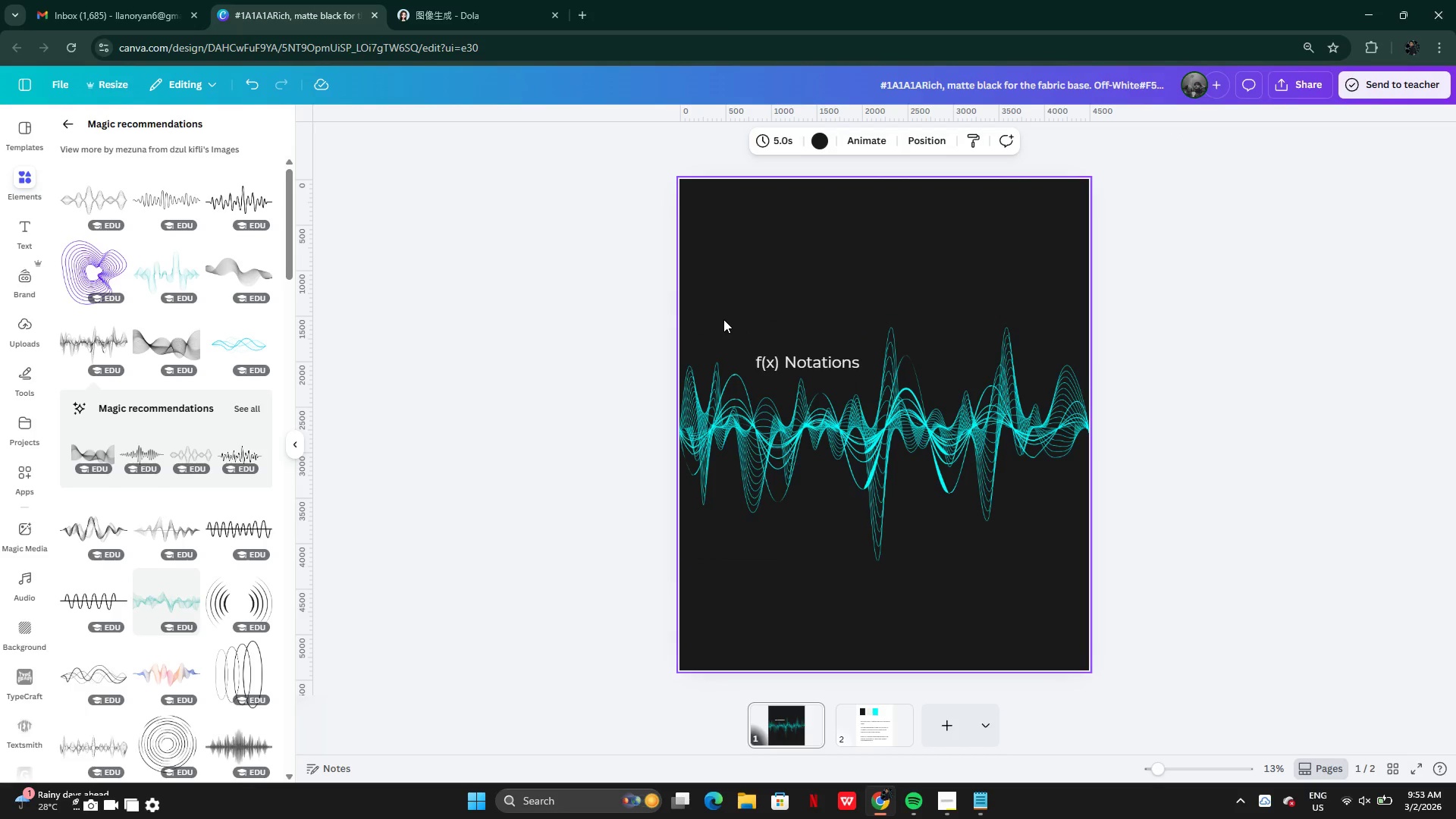 
left_click_drag(start_coordinate=[724, 318], to_coordinate=[808, 363])
 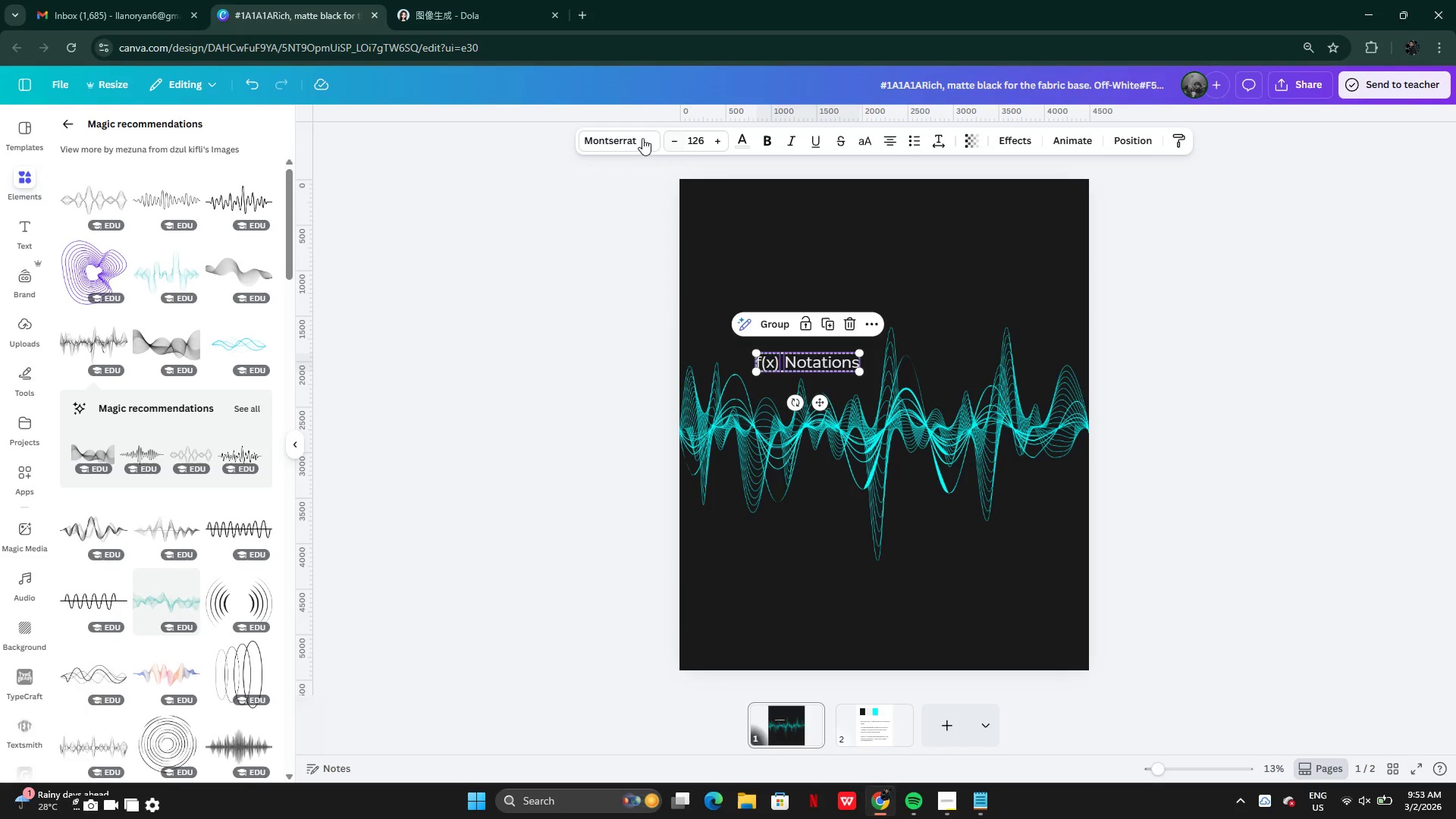 
left_click([629, 135])
 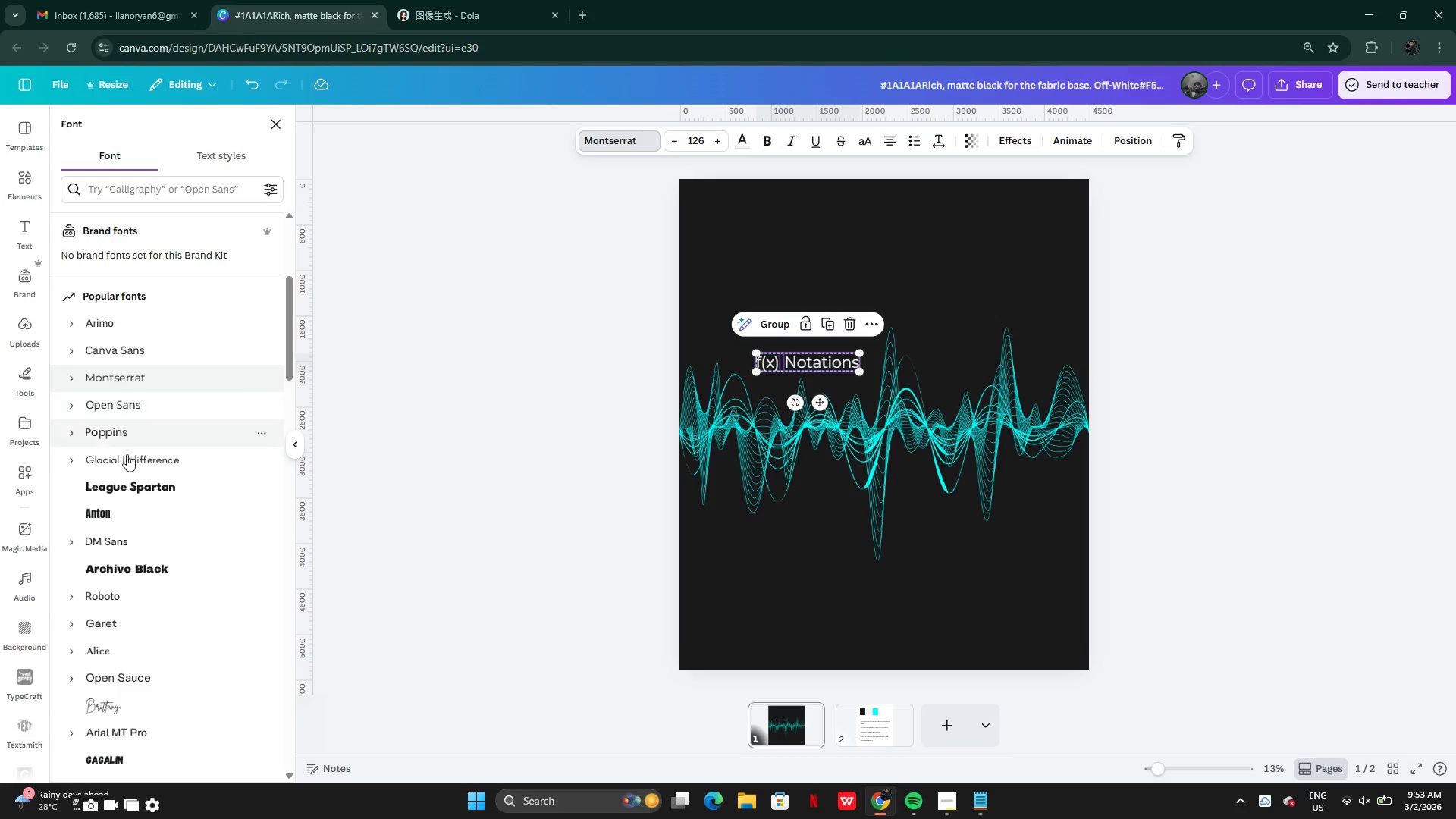 
left_click([135, 491])
 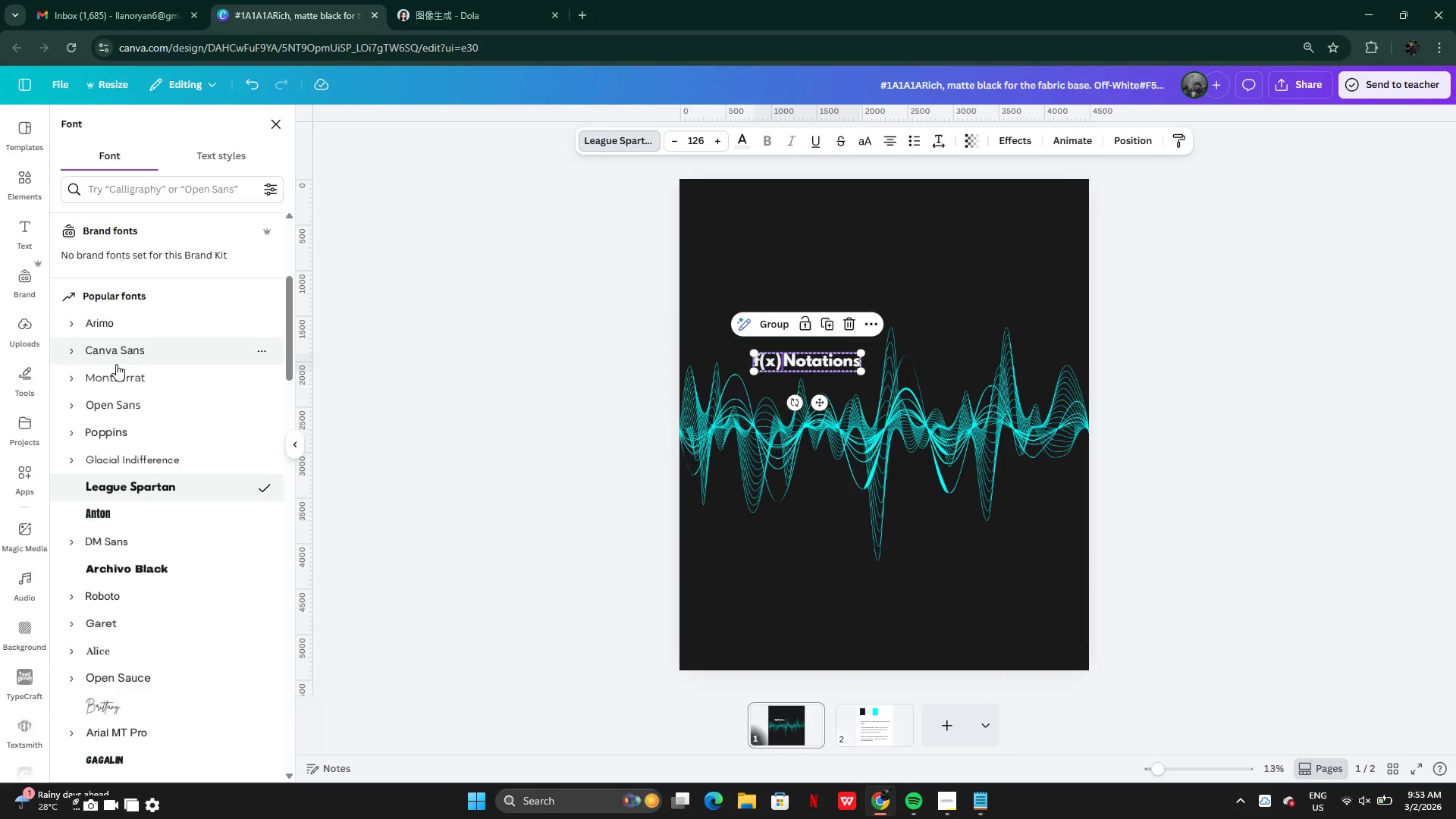 
left_click([118, 407])
 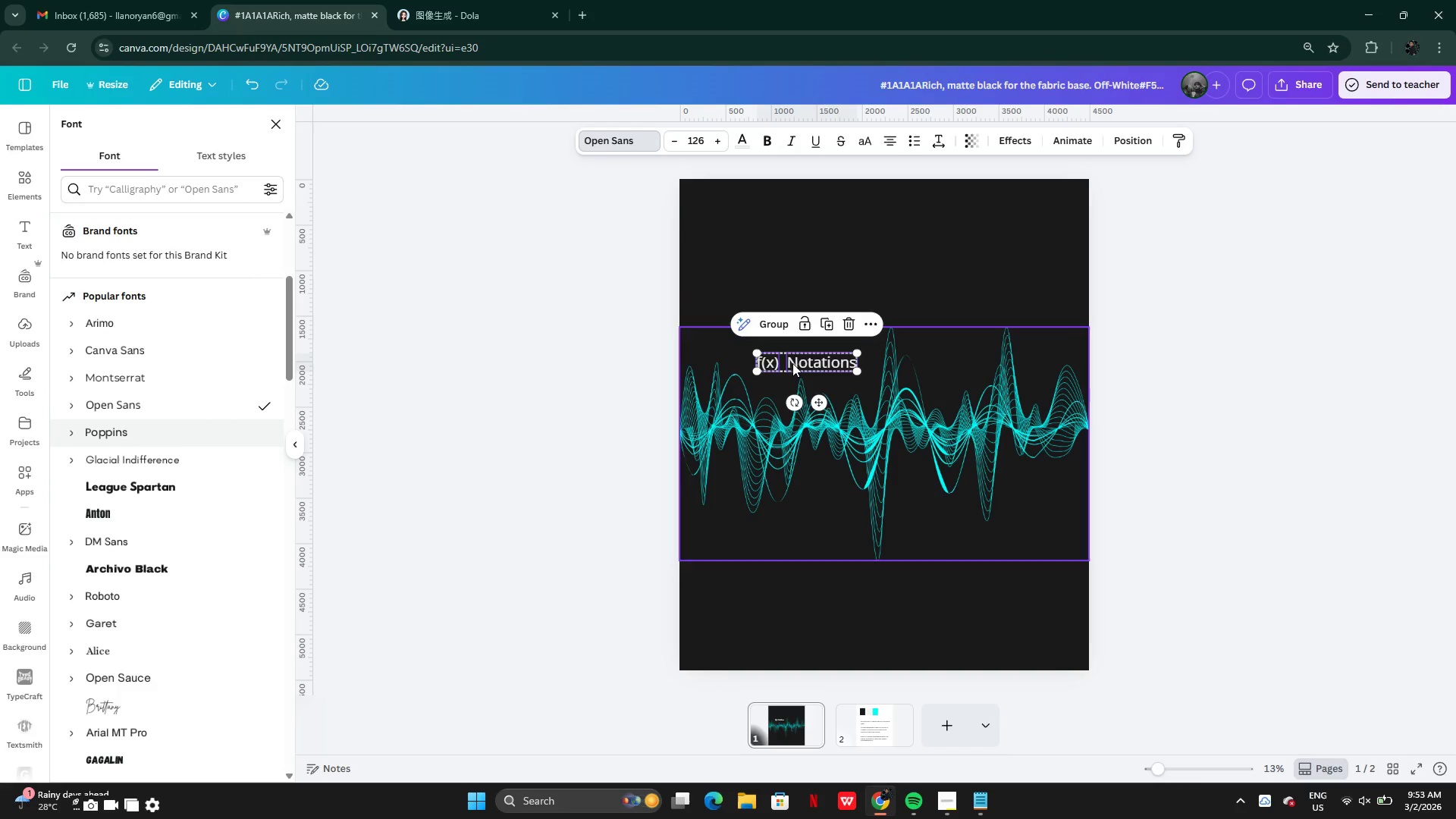 
left_click([778, 323])
 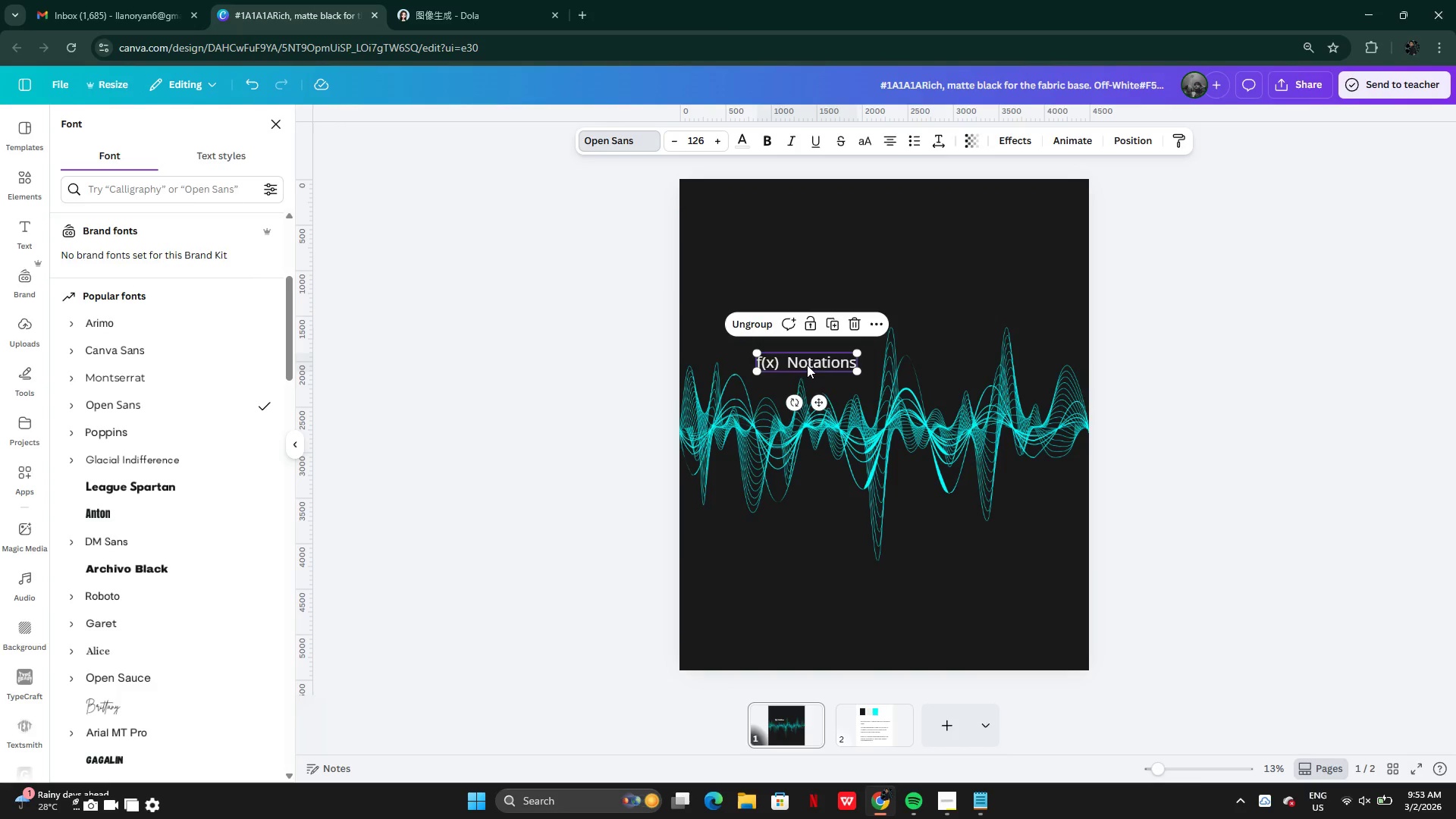 
left_click_drag(start_coordinate=[809, 364], to_coordinate=[821, 366])
 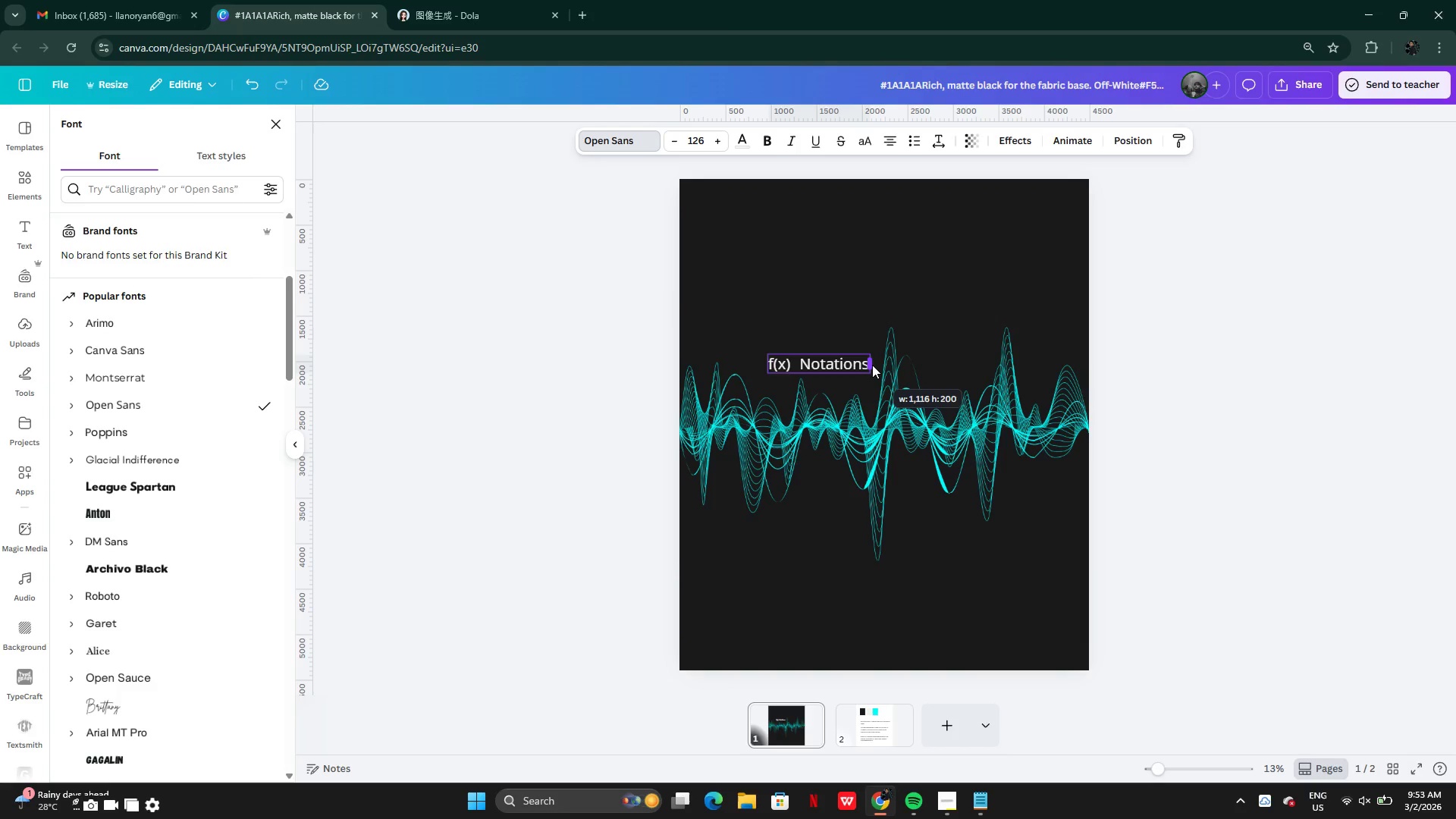 
left_click_drag(start_coordinate=[830, 365], to_coordinate=[912, 315])
 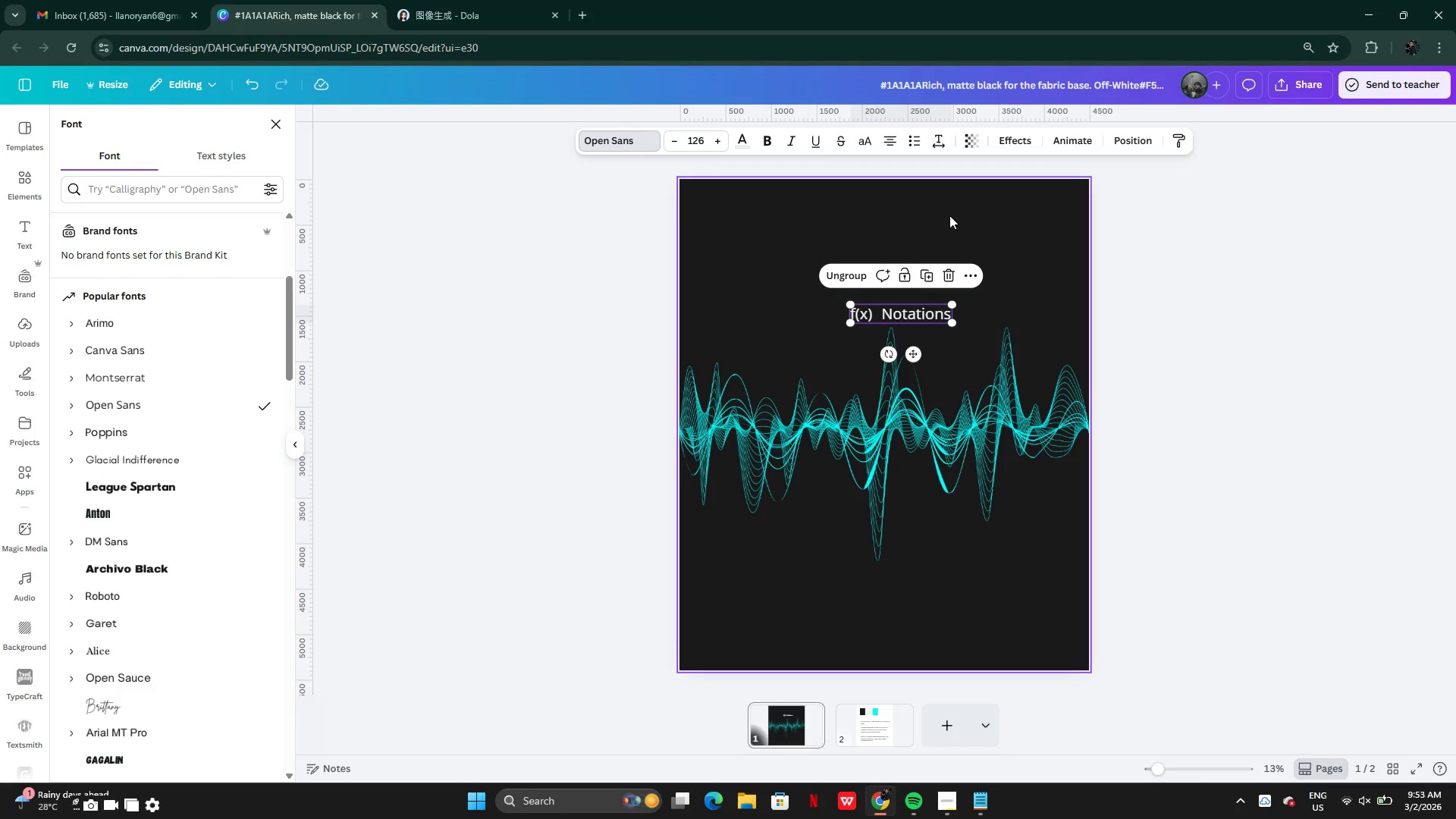 
left_click([949, 215])
 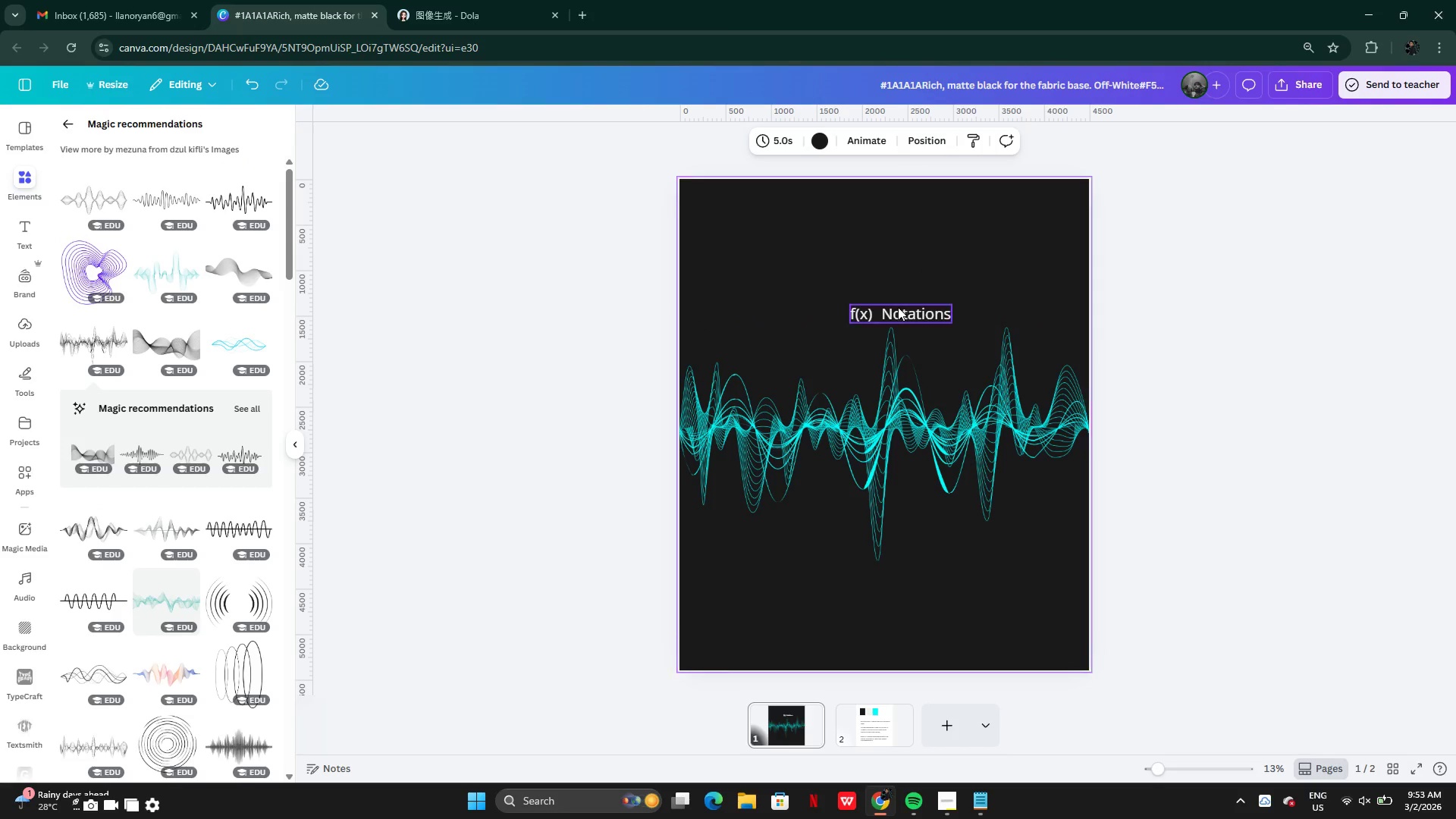 
left_click([897, 308])
 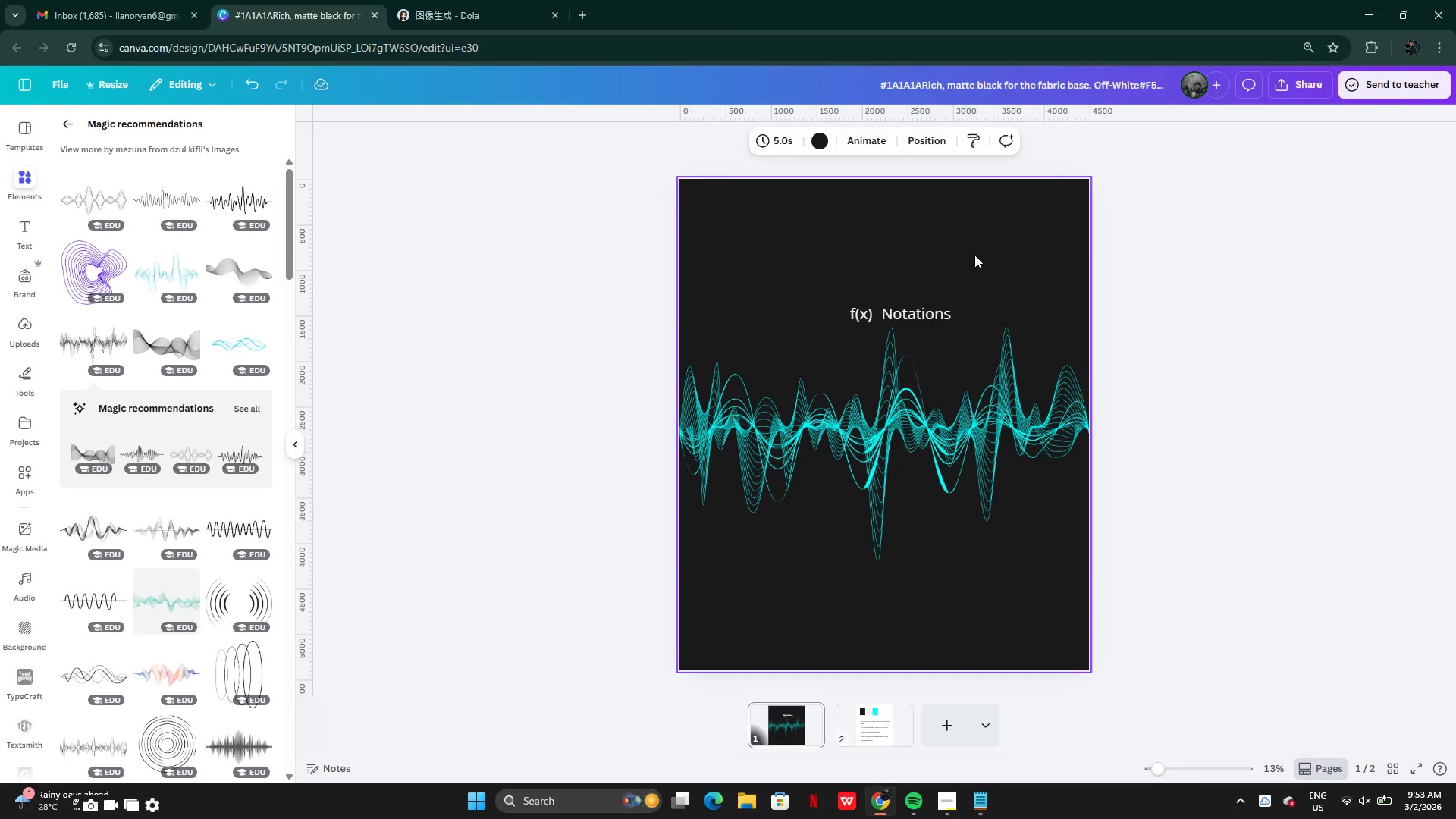 
left_click_drag(start_coordinate=[924, 315], to_coordinate=[830, 363])
 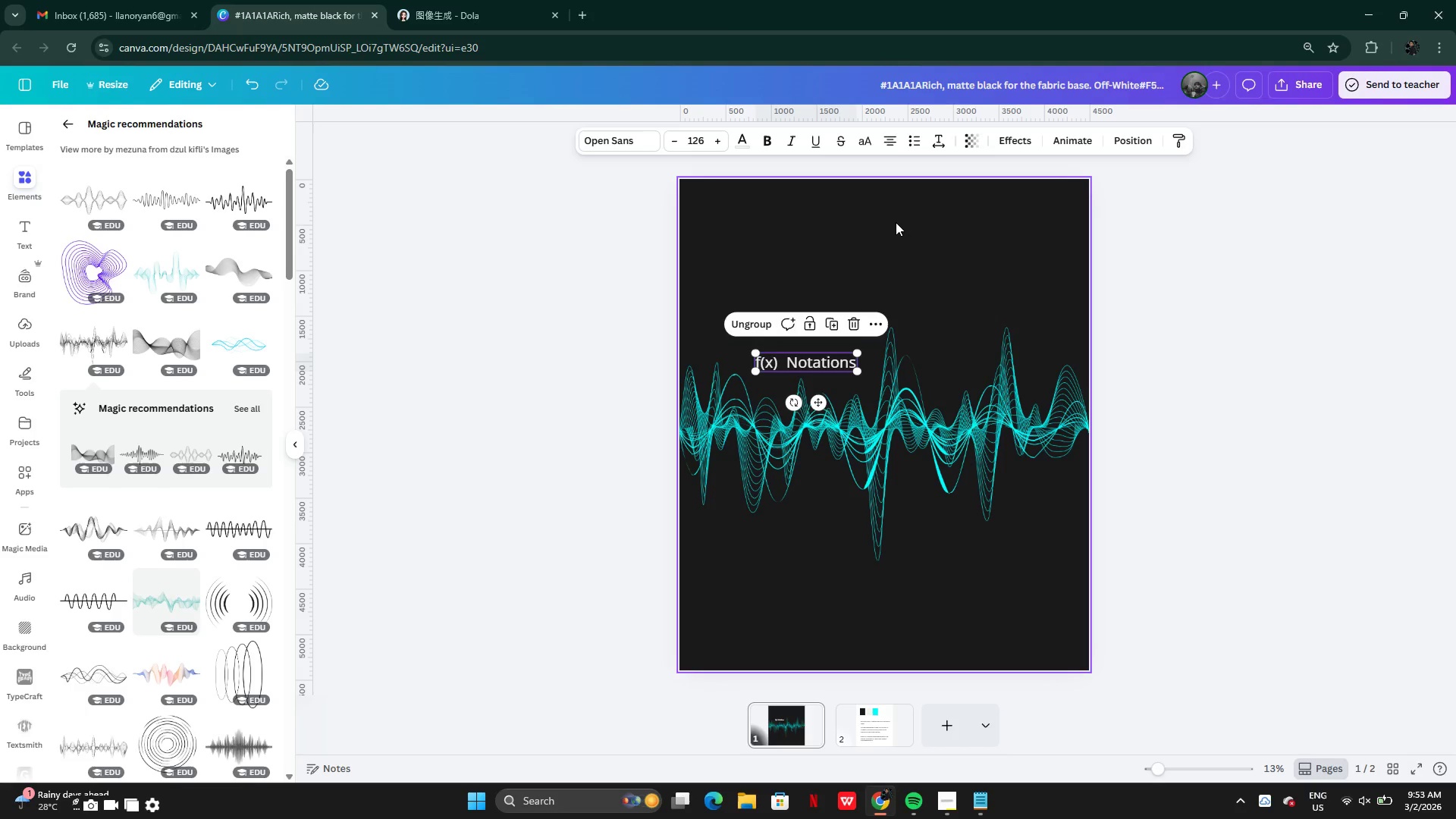 
left_click([896, 221])
 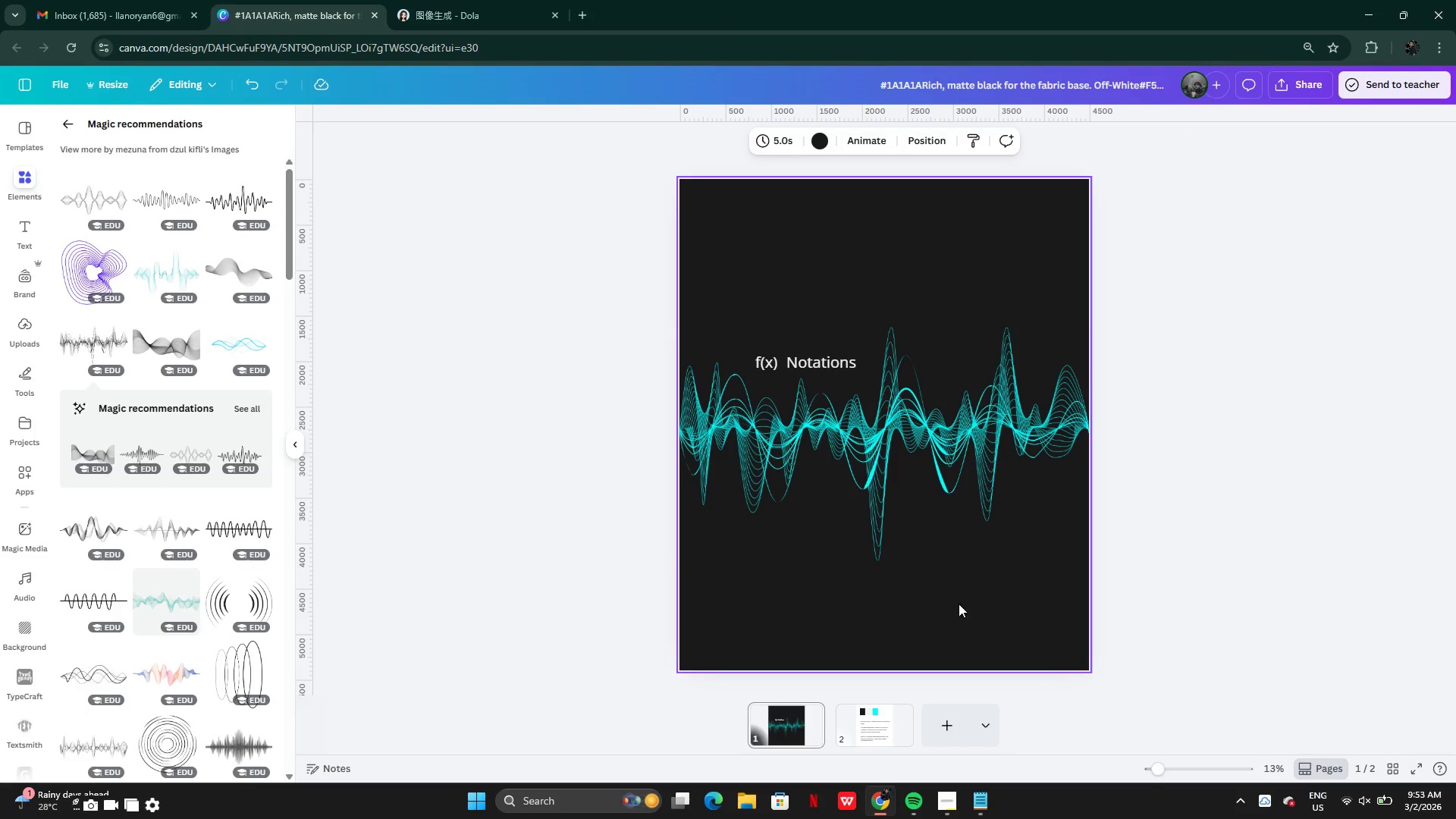 
wait(7.09)
 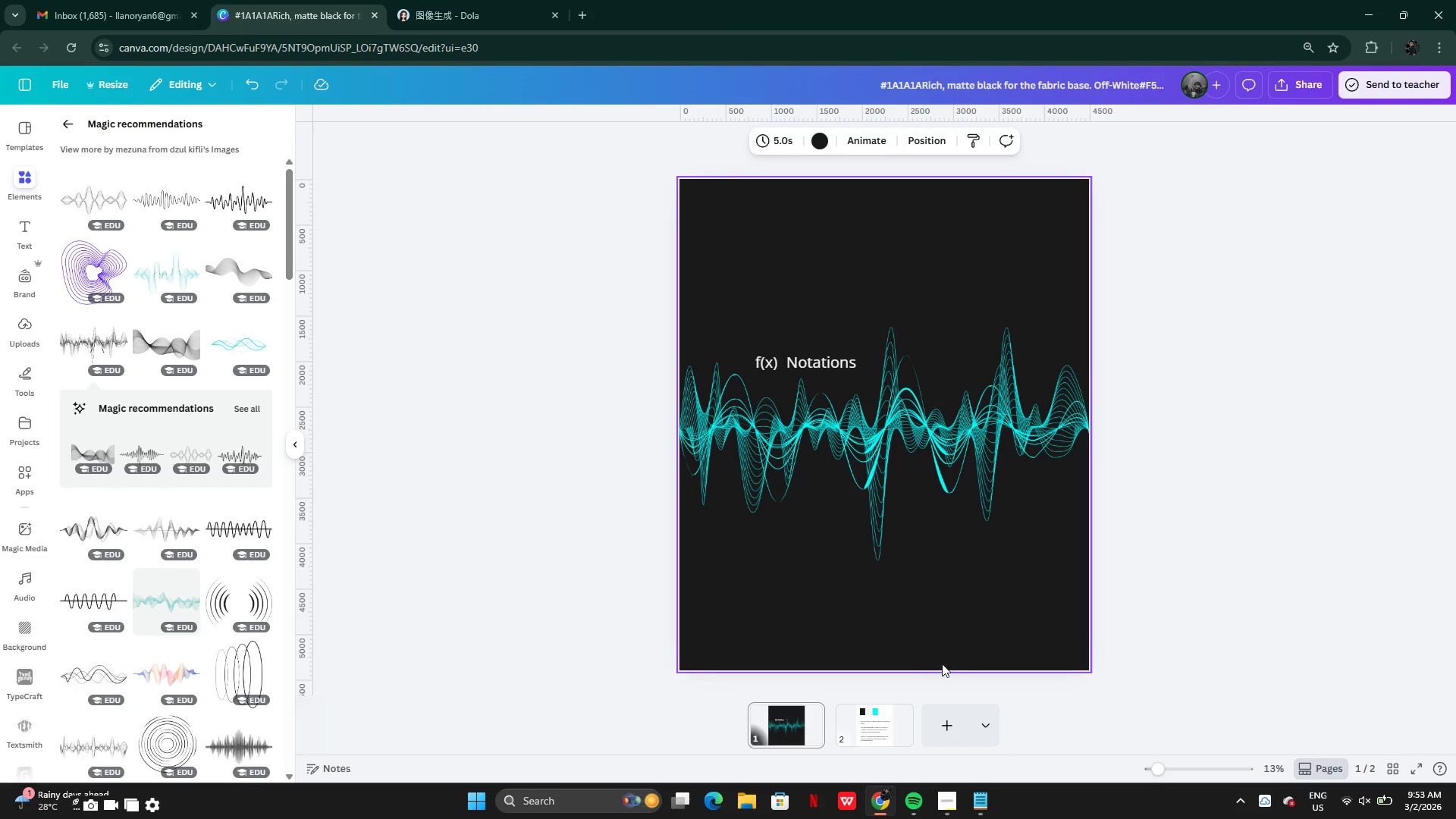 
left_click([831, 323])
 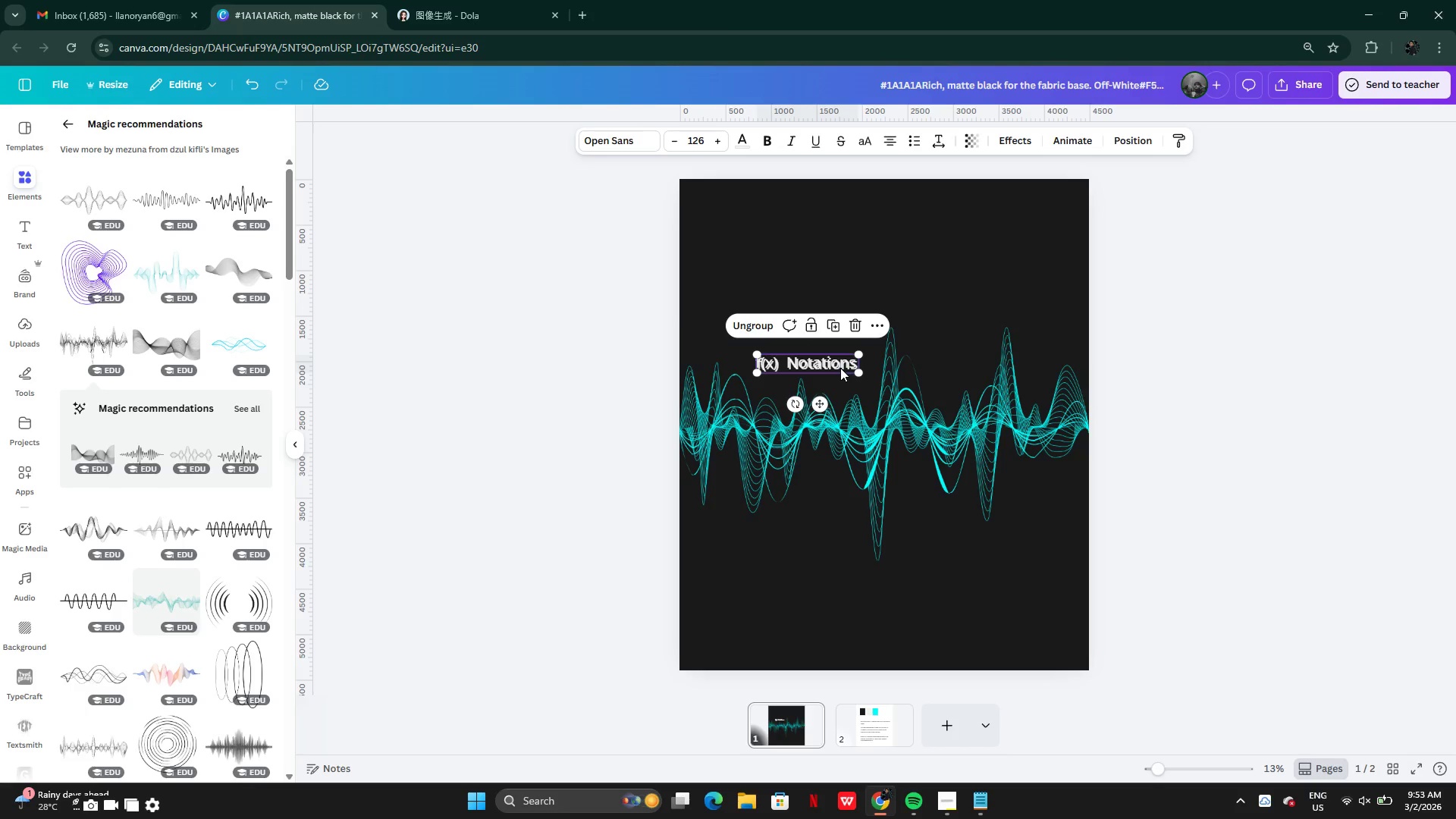 
left_click_drag(start_coordinate=[840, 369], to_coordinate=[1017, 547])
 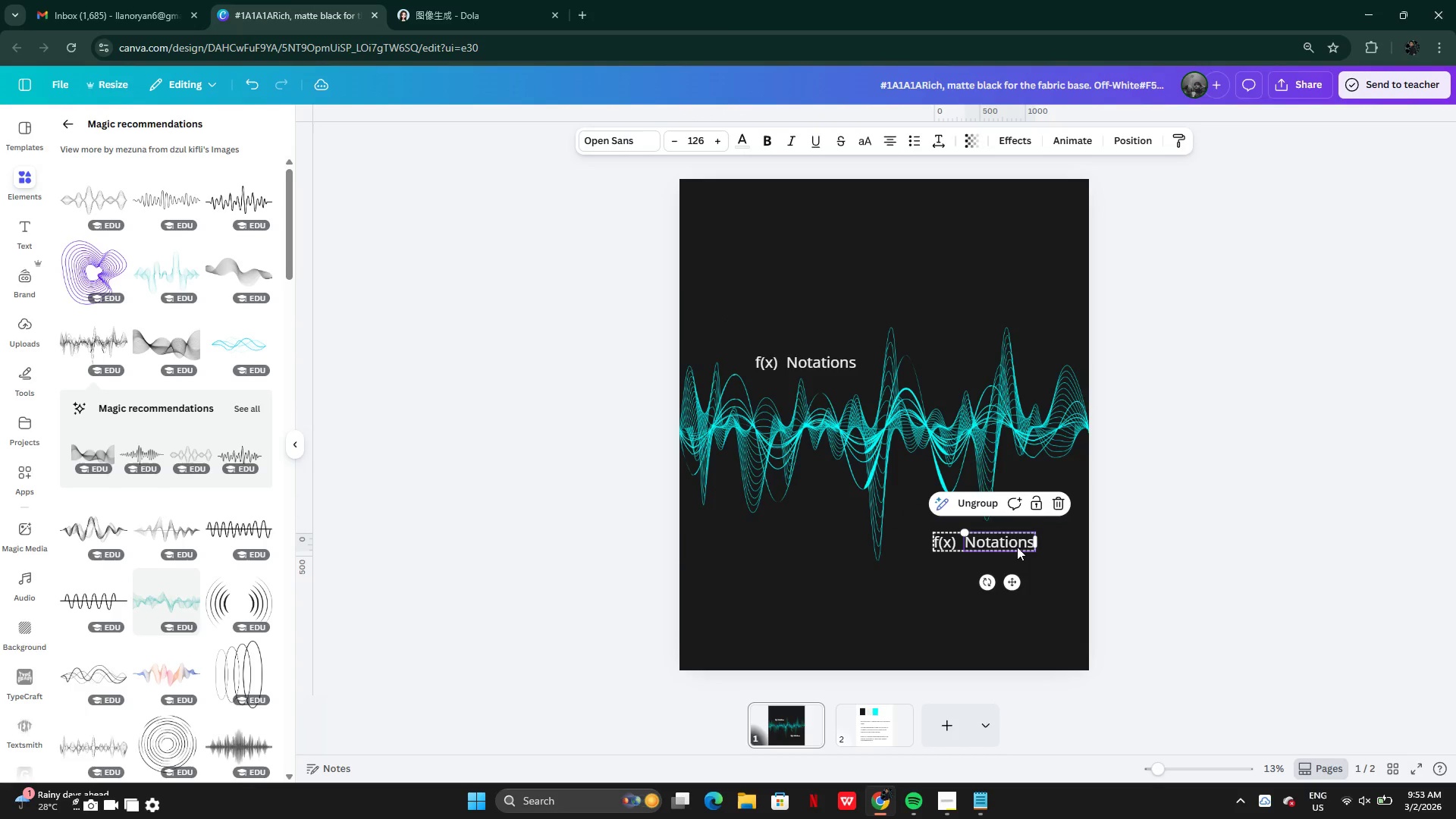 
double_click([1017, 547])
 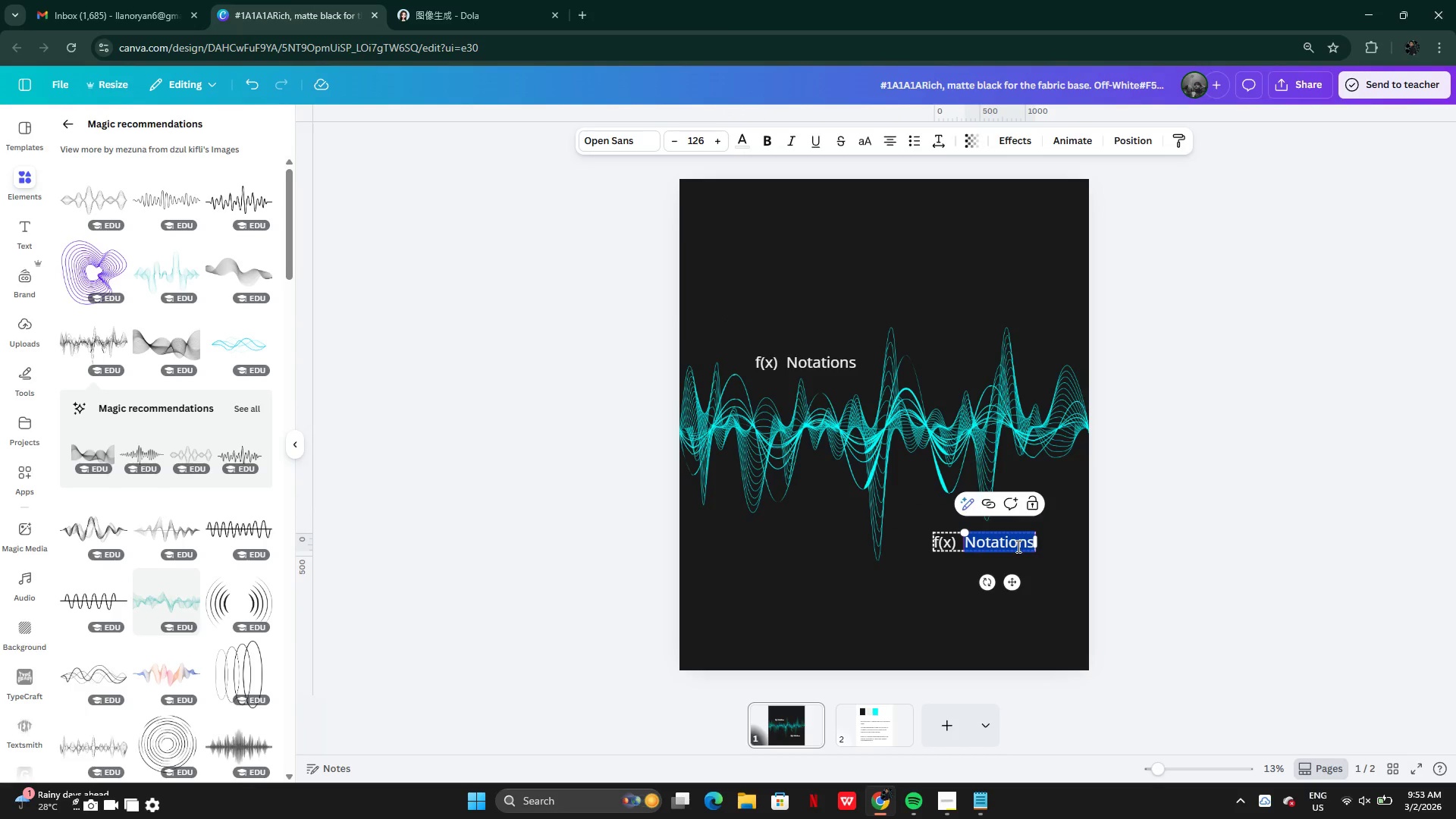 
type(Integrals)
 